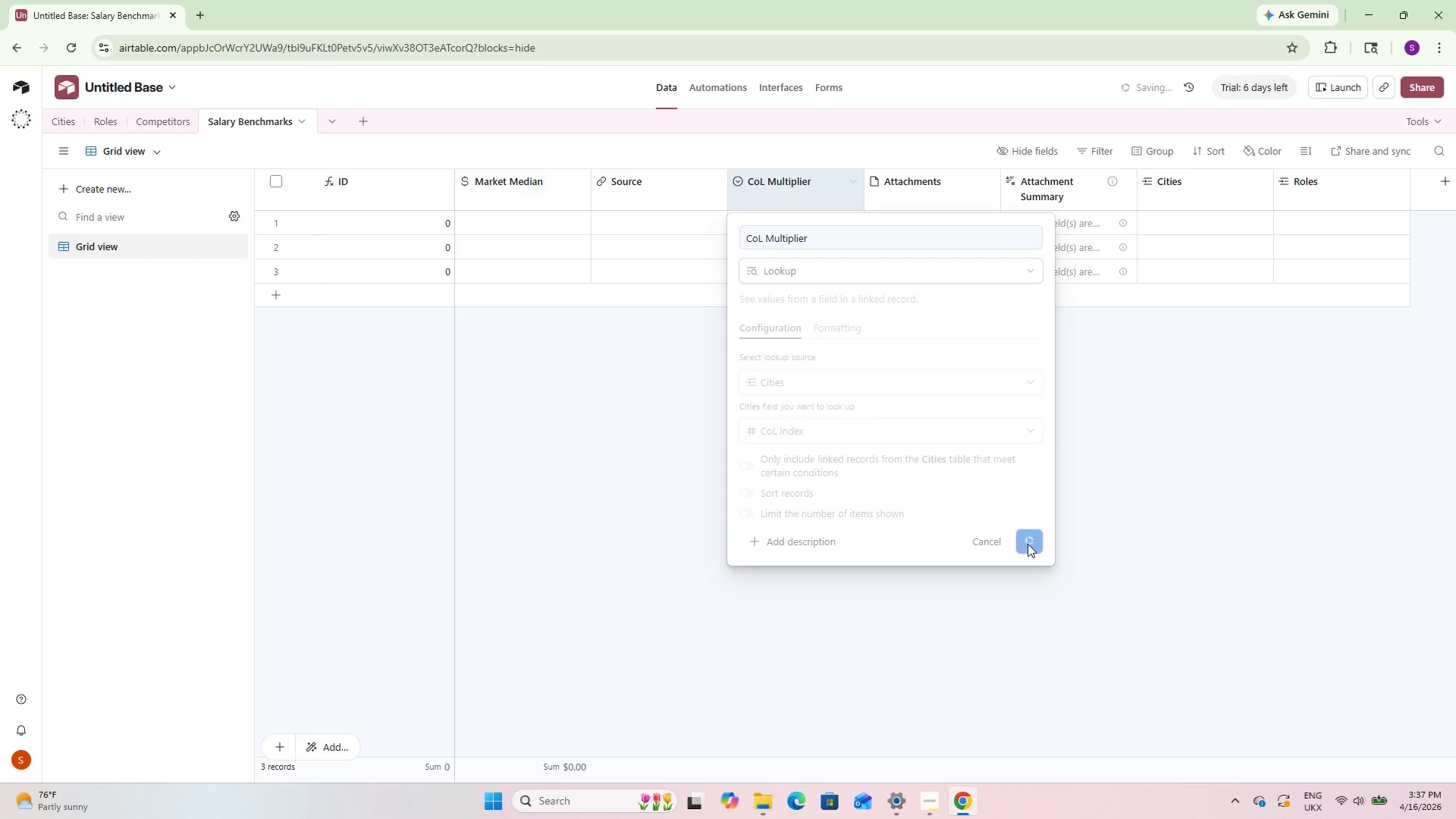 
wait(6.48)
 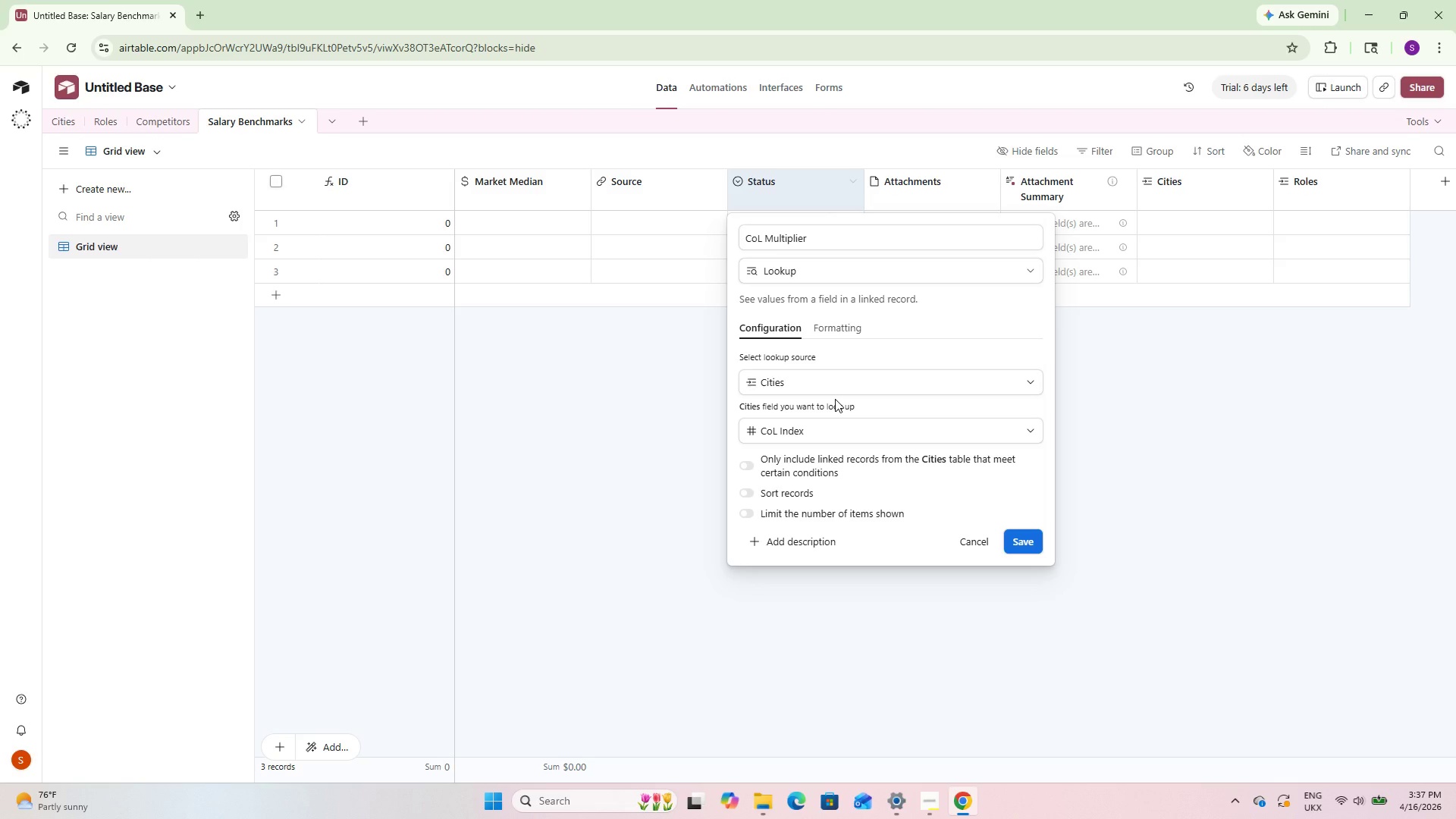 
double_click([921, 187])
 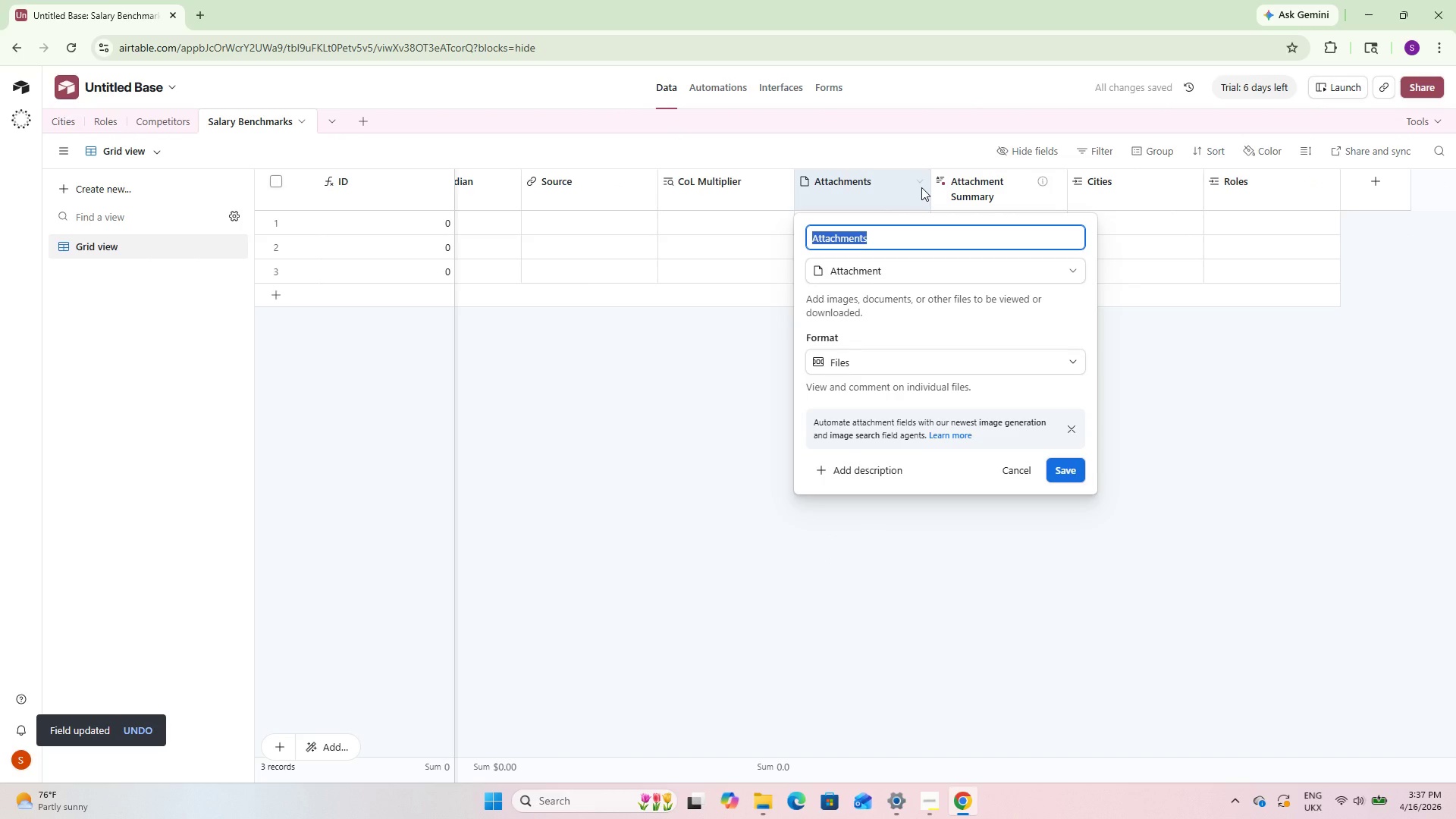 
left_click([952, 186])
 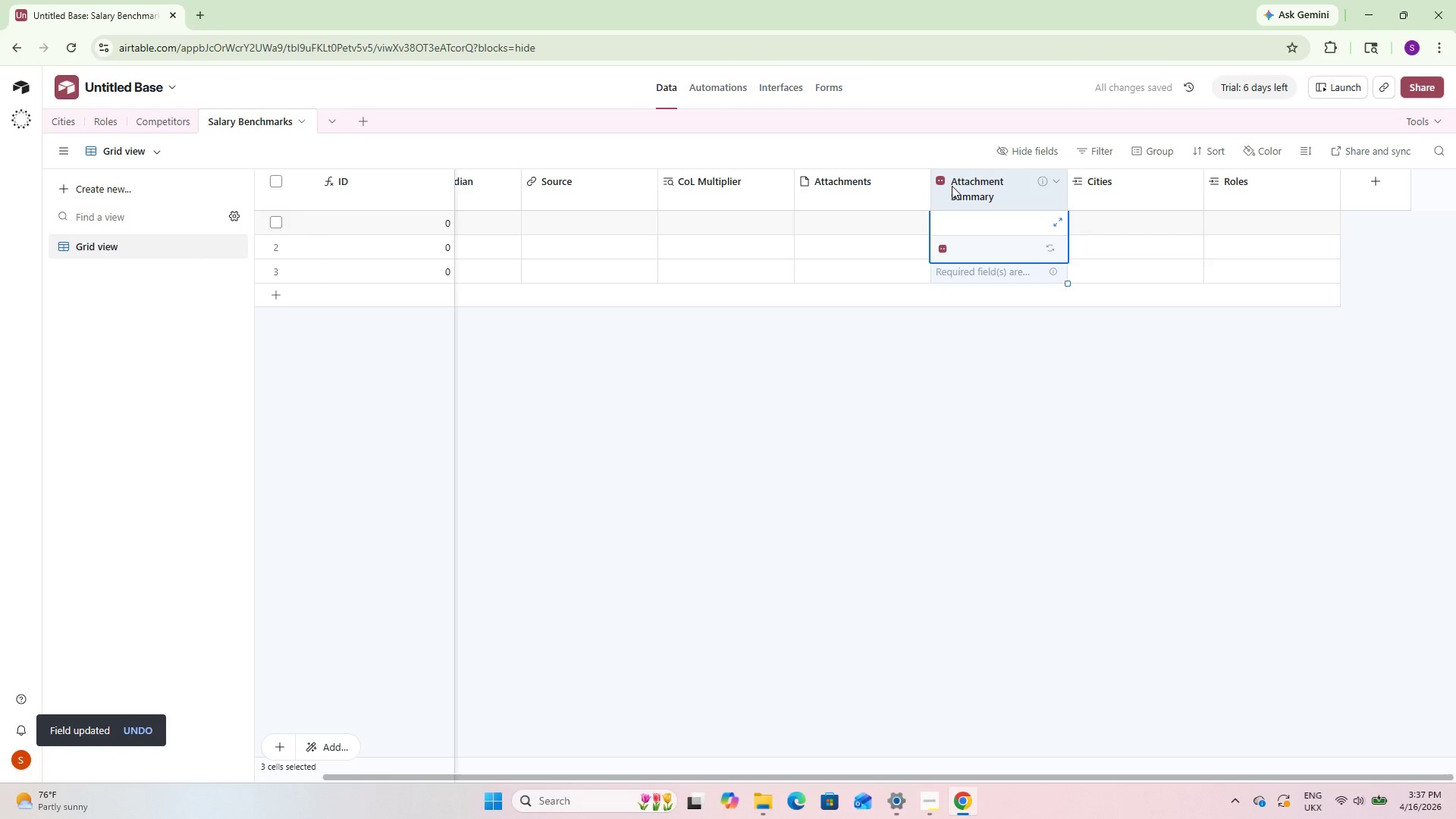 
right_click([952, 186])
 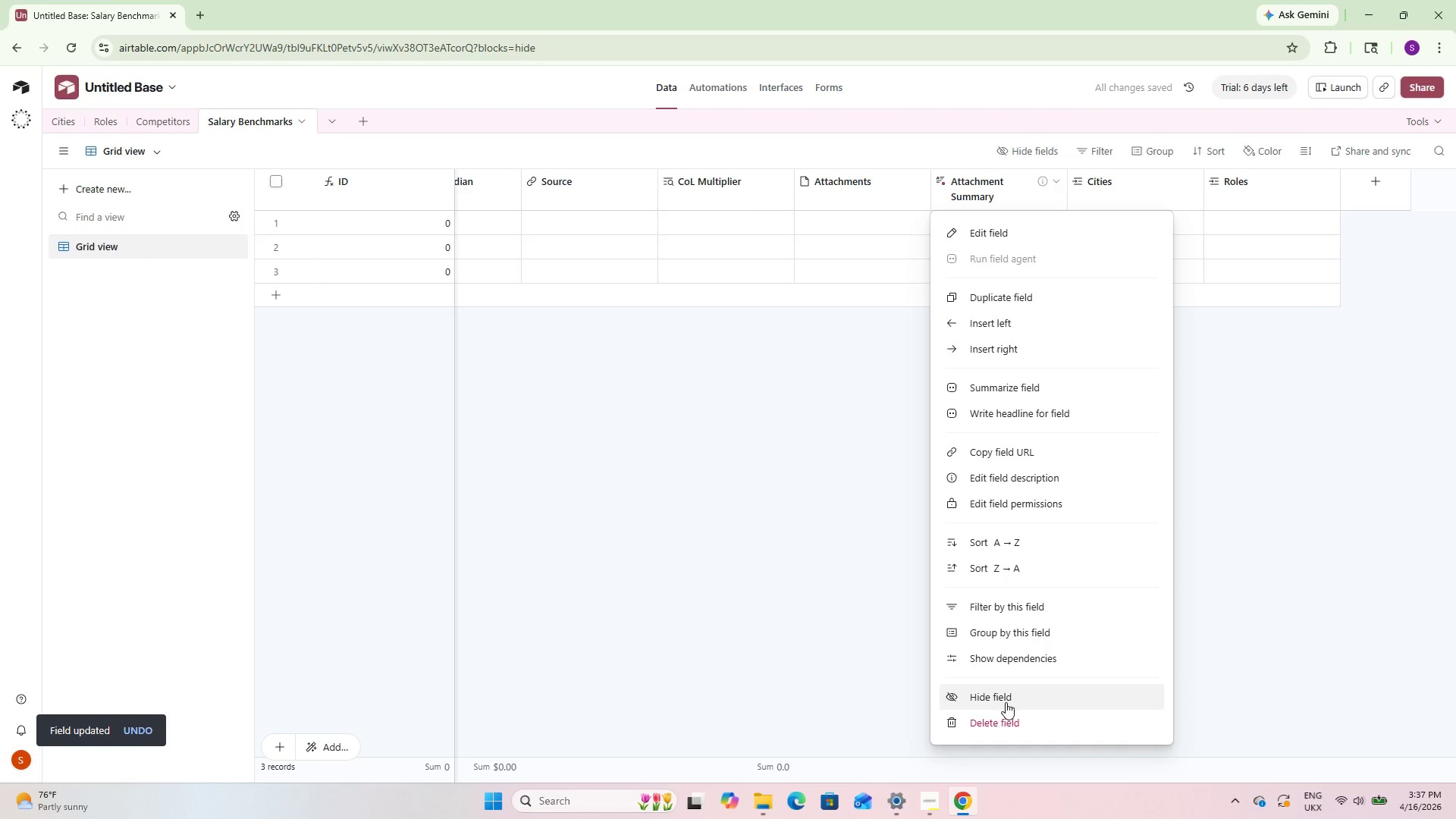 
left_click([1004, 716])
 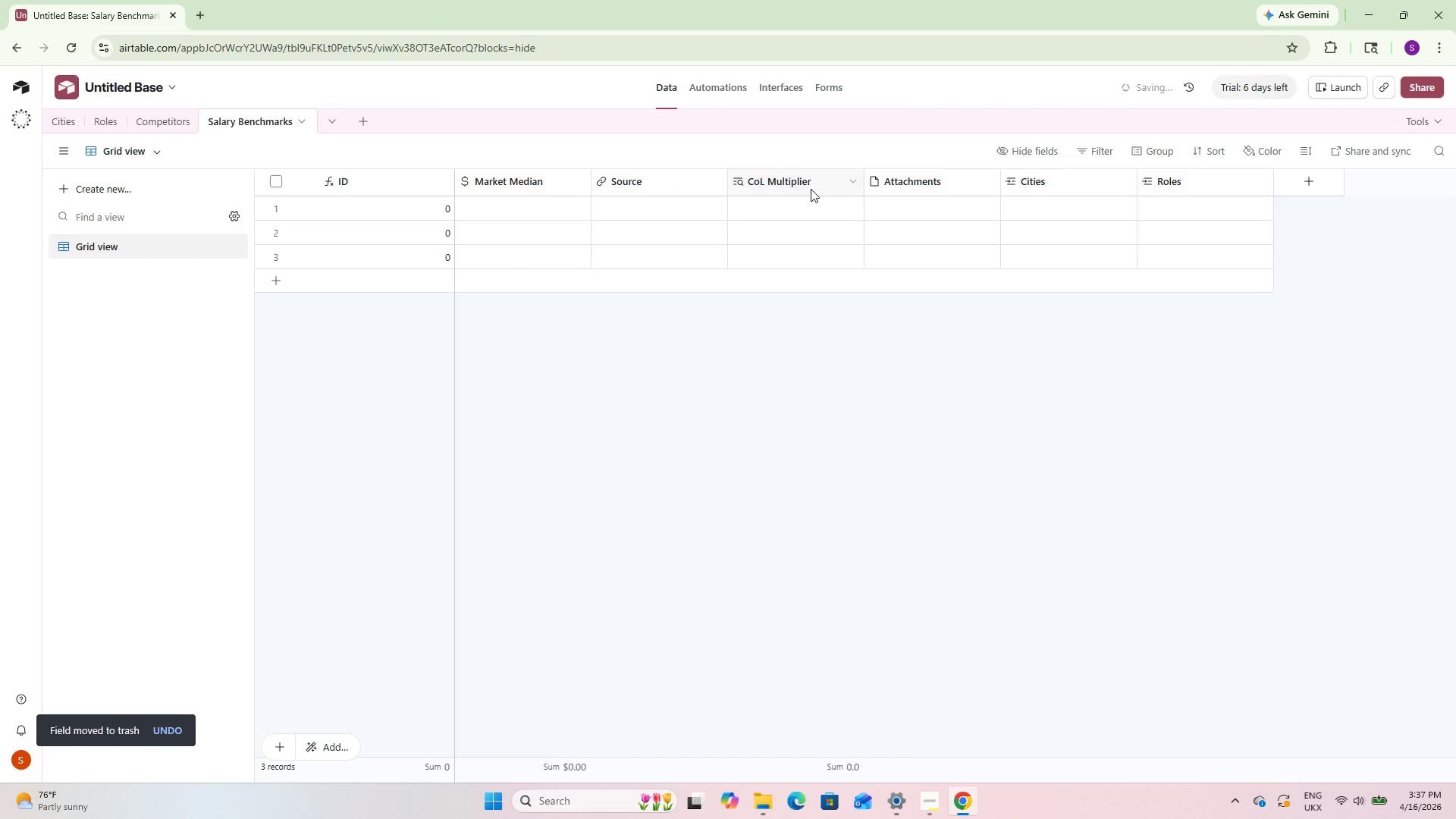 
double_click([911, 190])
 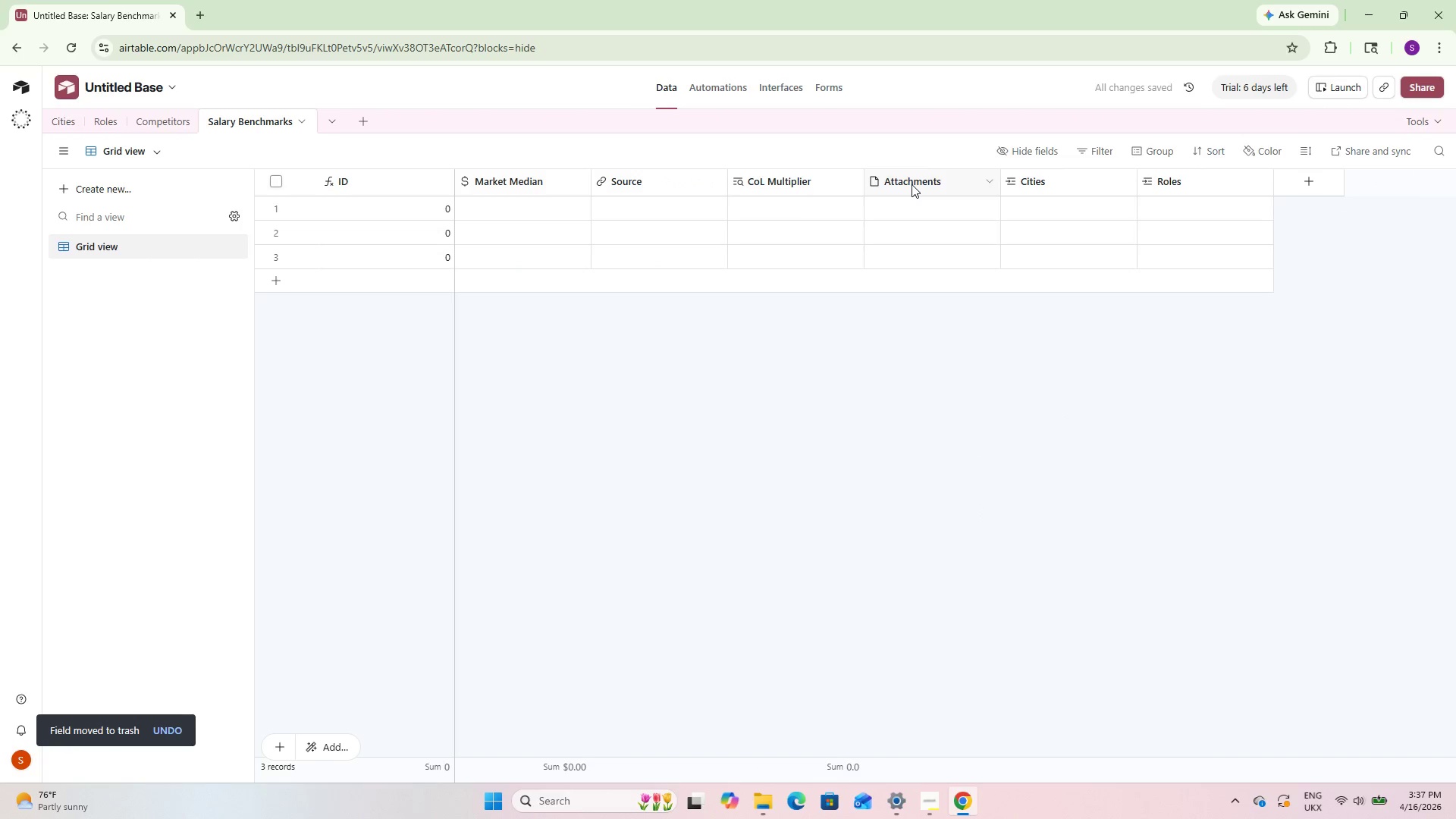 
double_click([912, 184])
 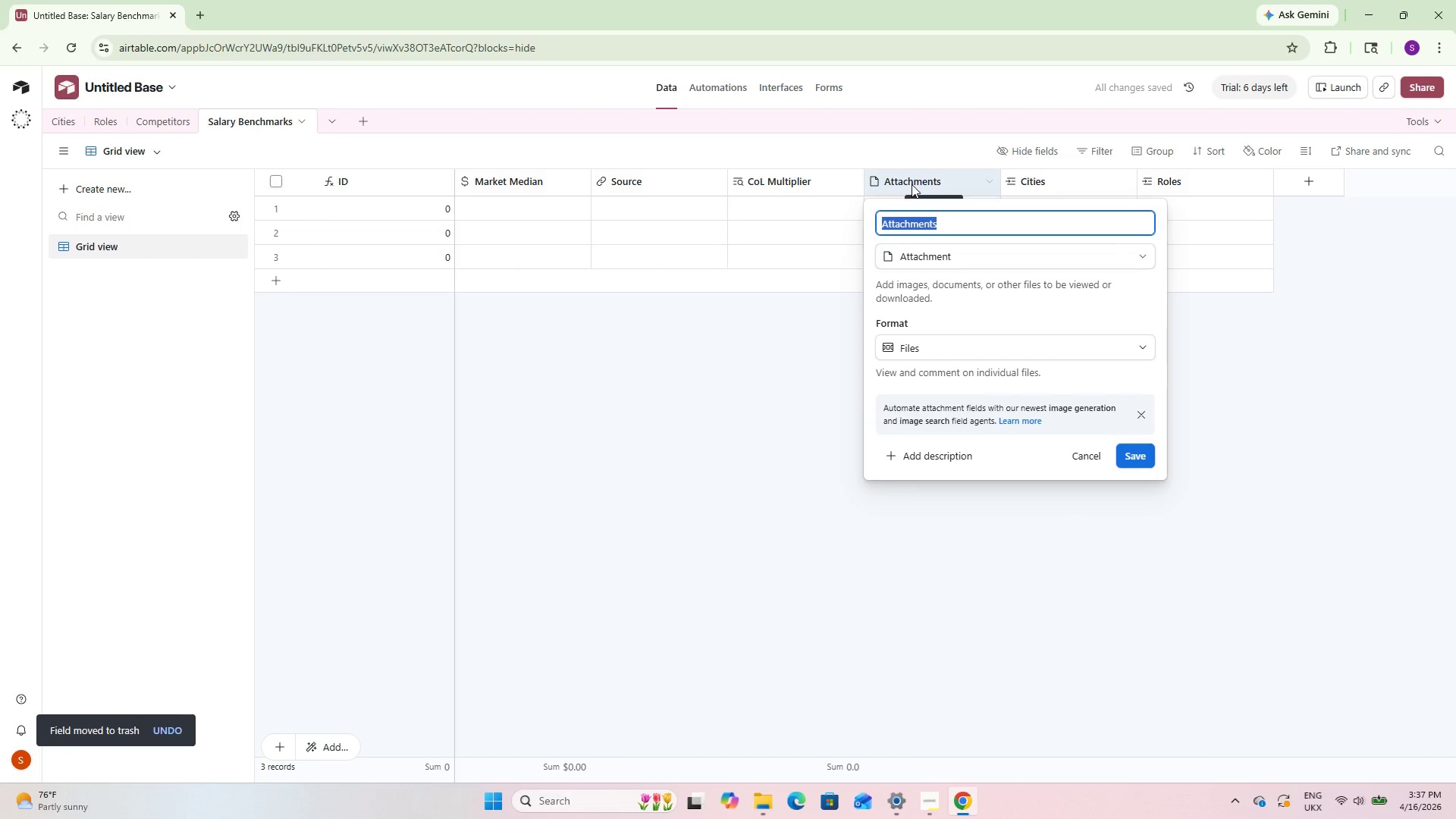 
type(ClarPath Target)
 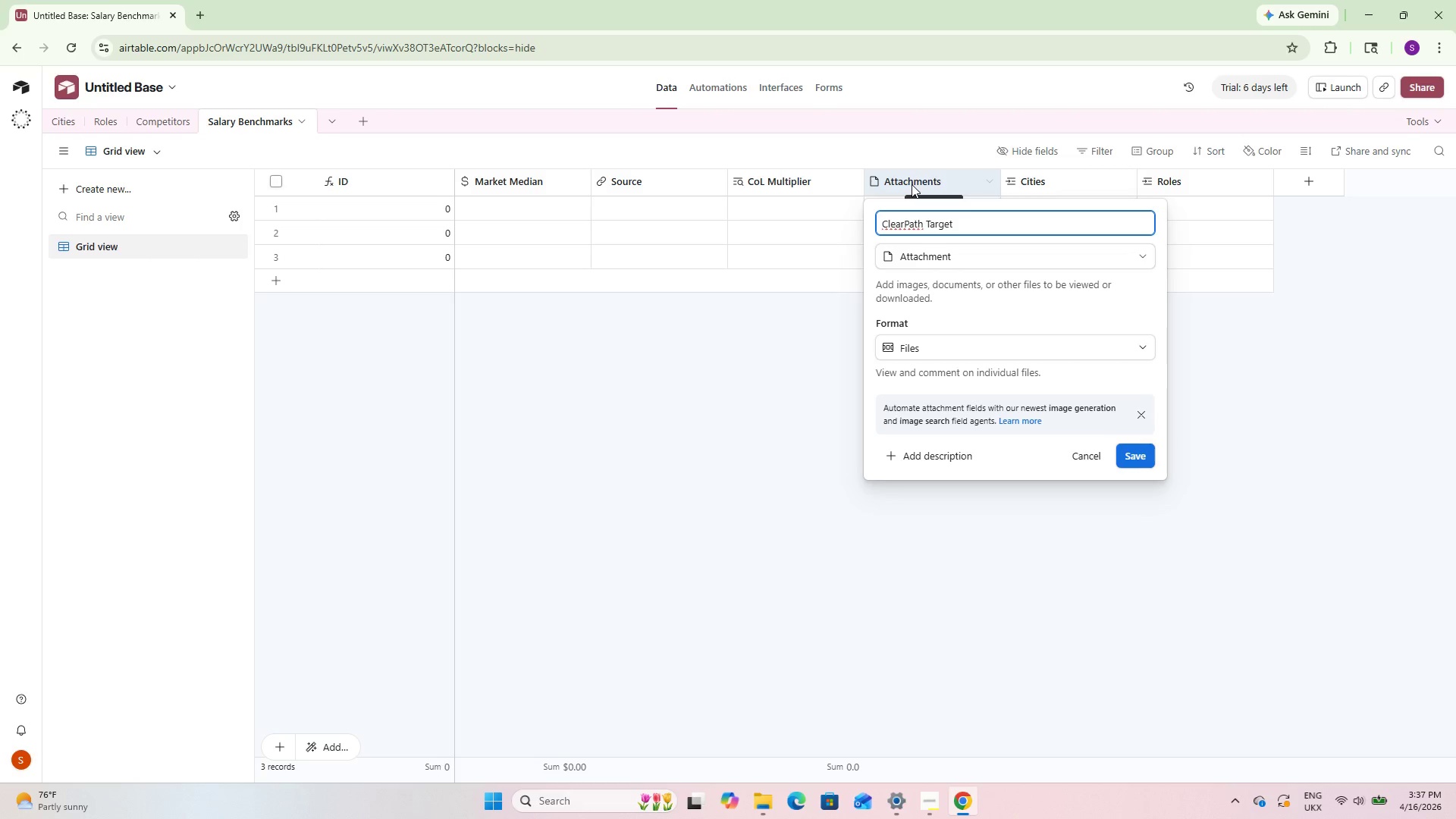 
left_click([924, 253])
 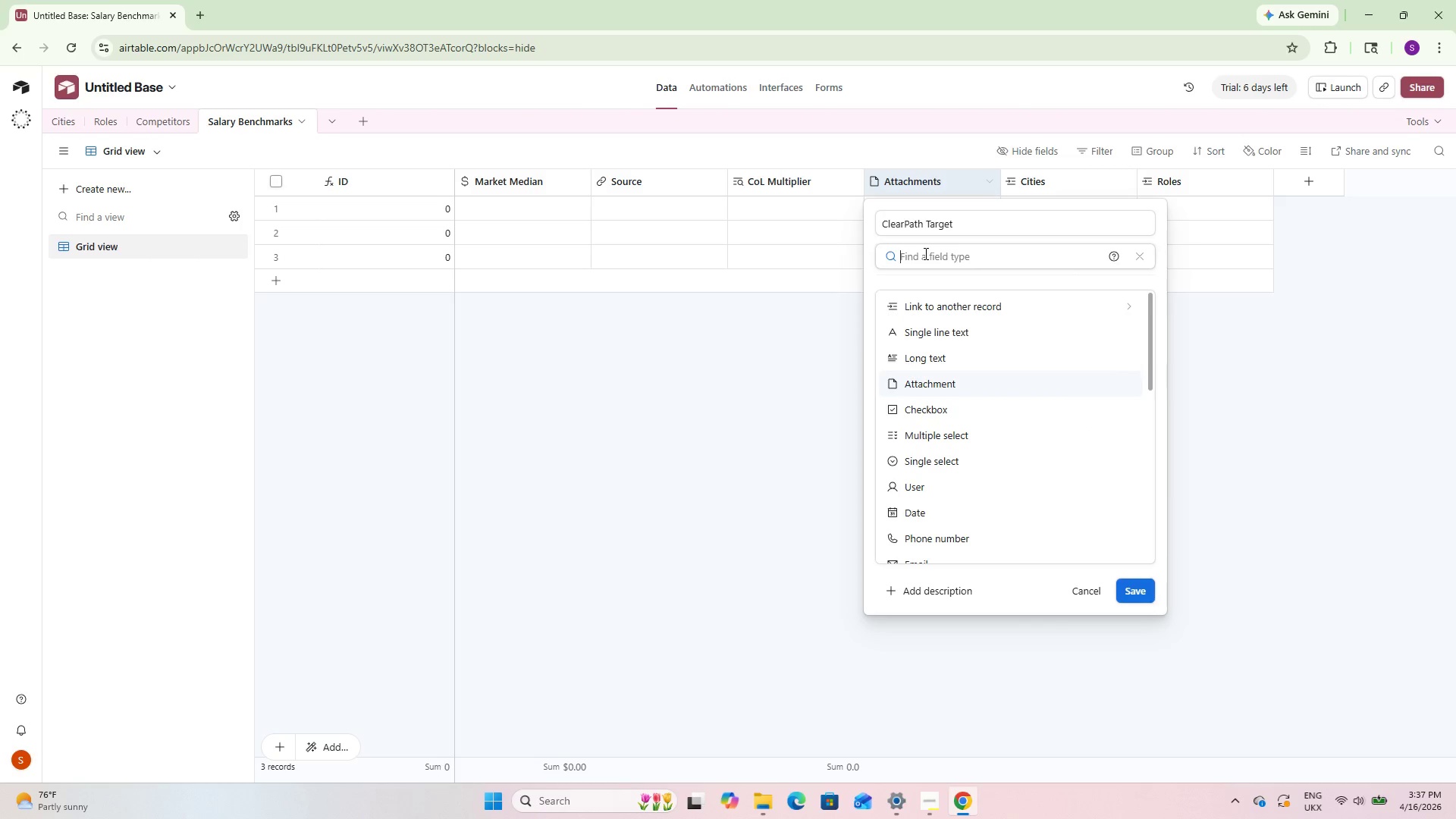 
type(For)
 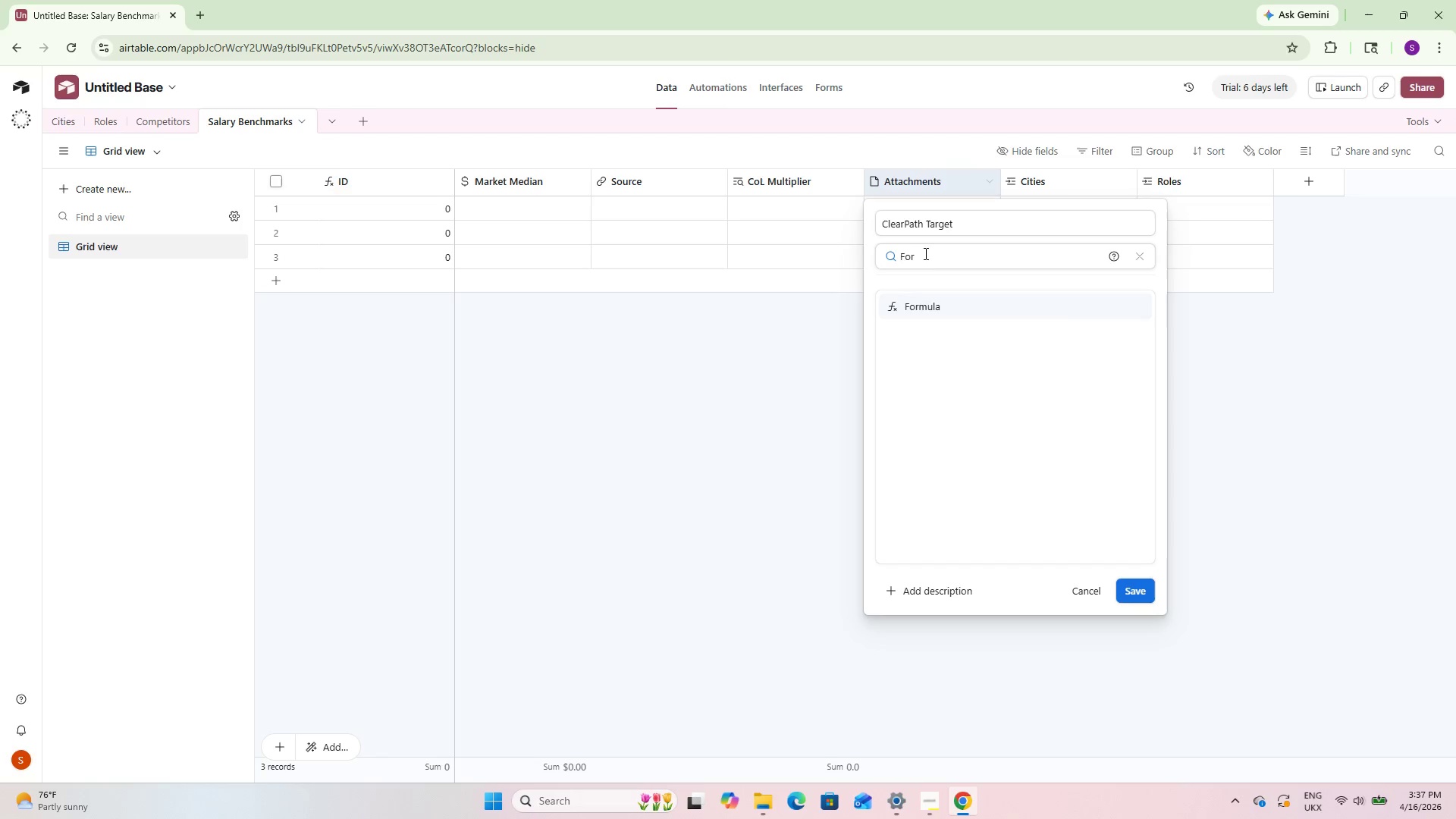 
key(Enter)
 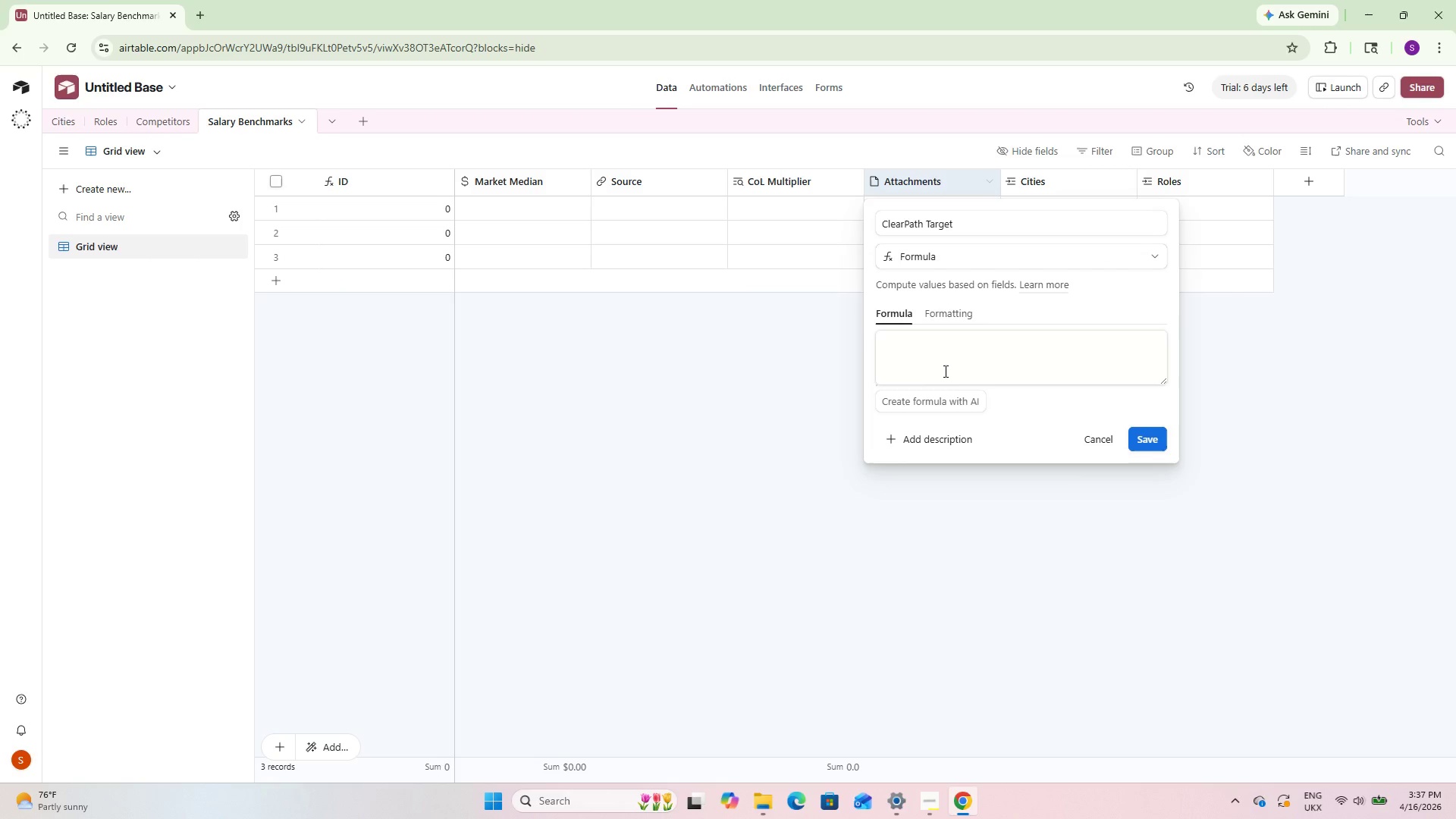 
left_click([946, 351])
 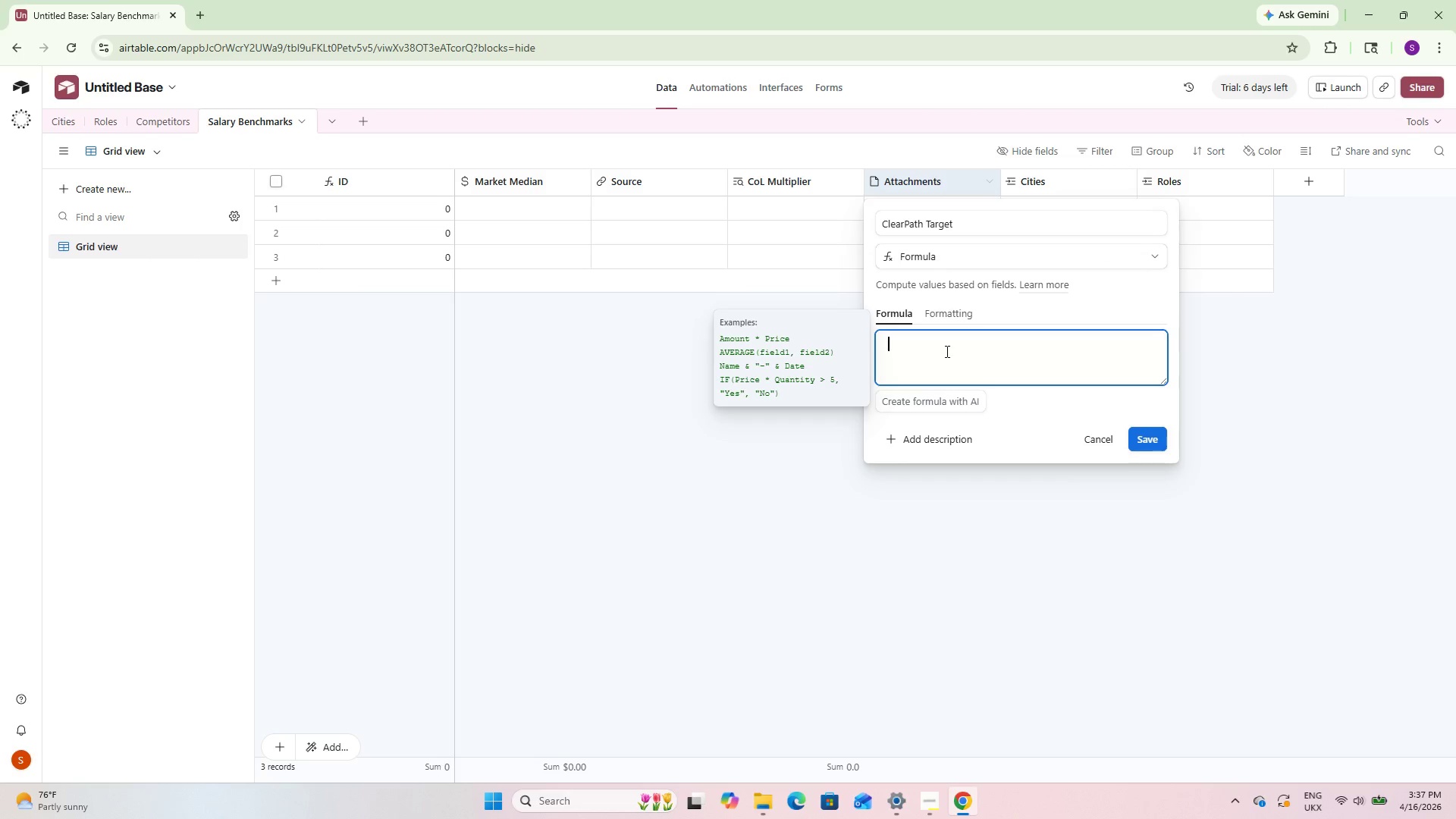 
type(({Ma)
 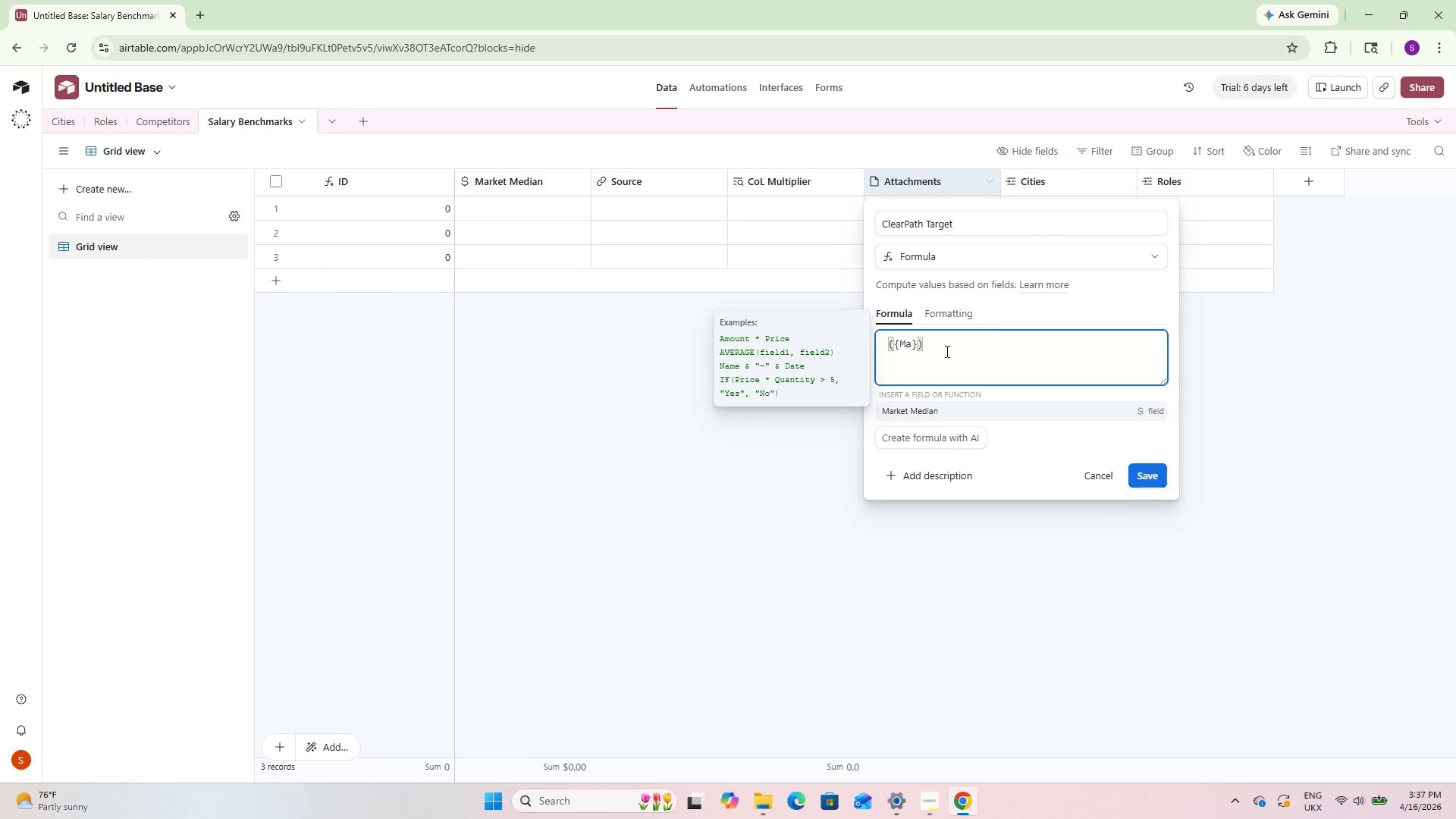 
key(Enter)
 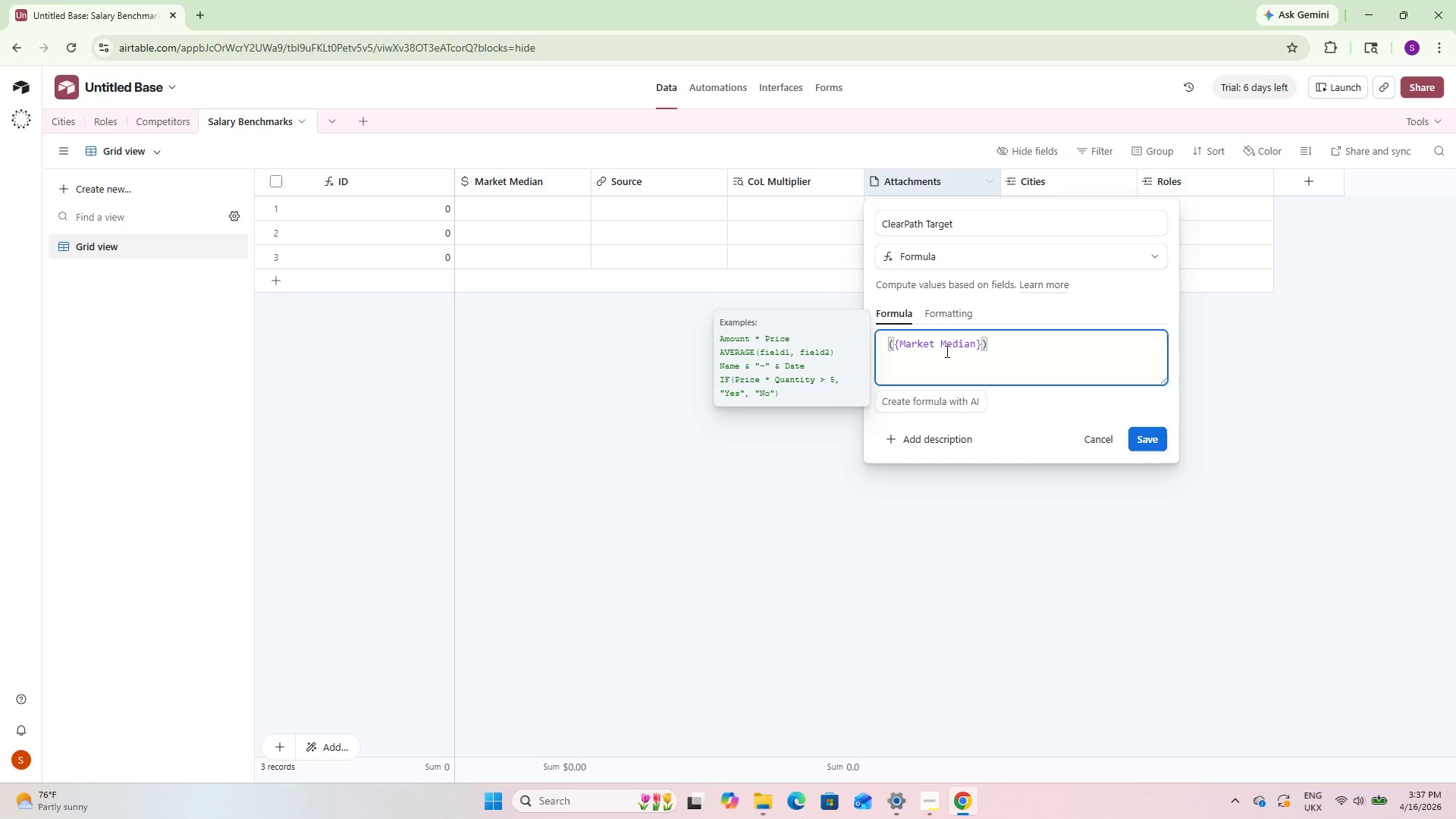 
type( * 1.10)
 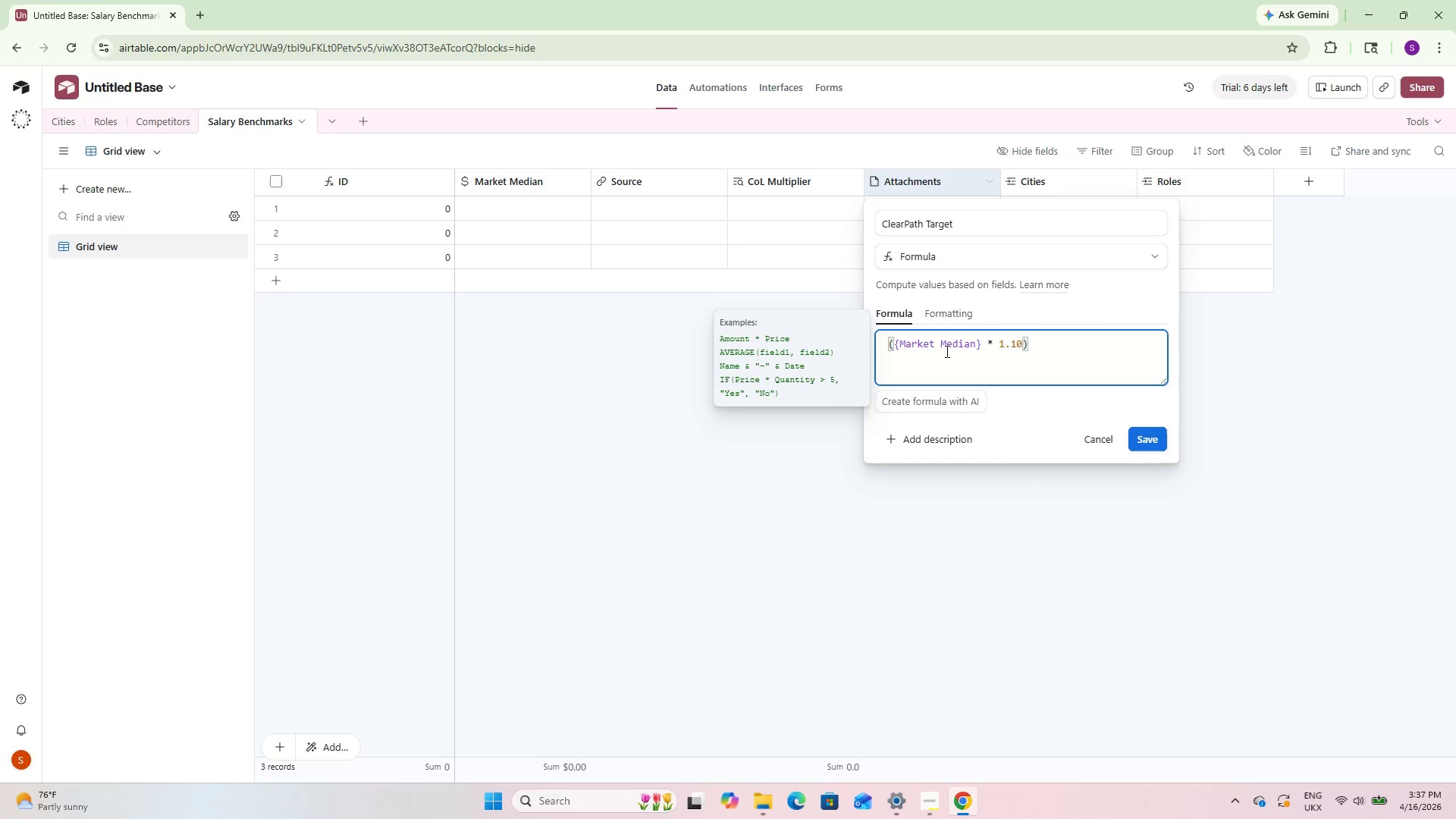 
wait(8.27)
 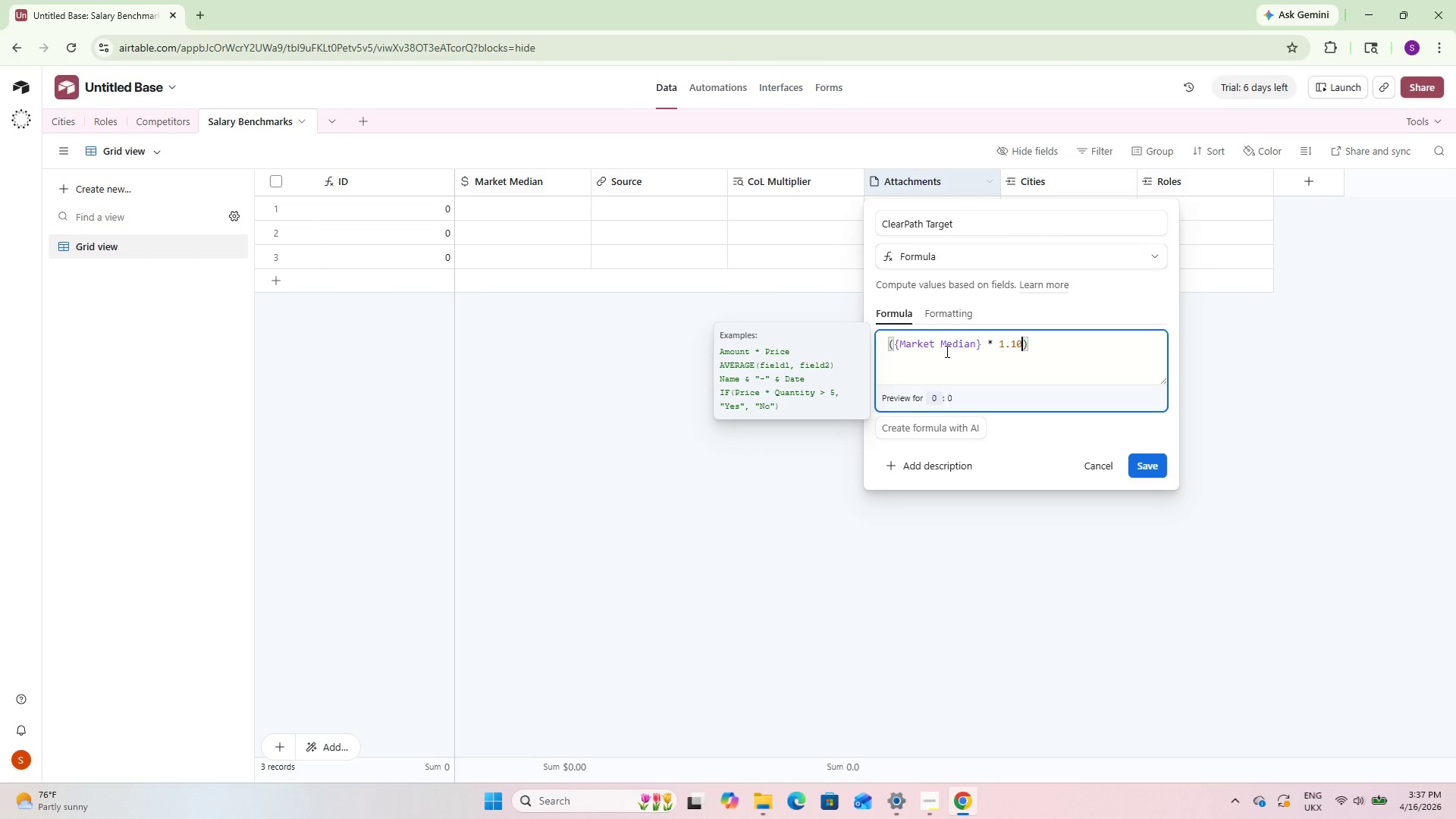 
left_click([1144, 467])
 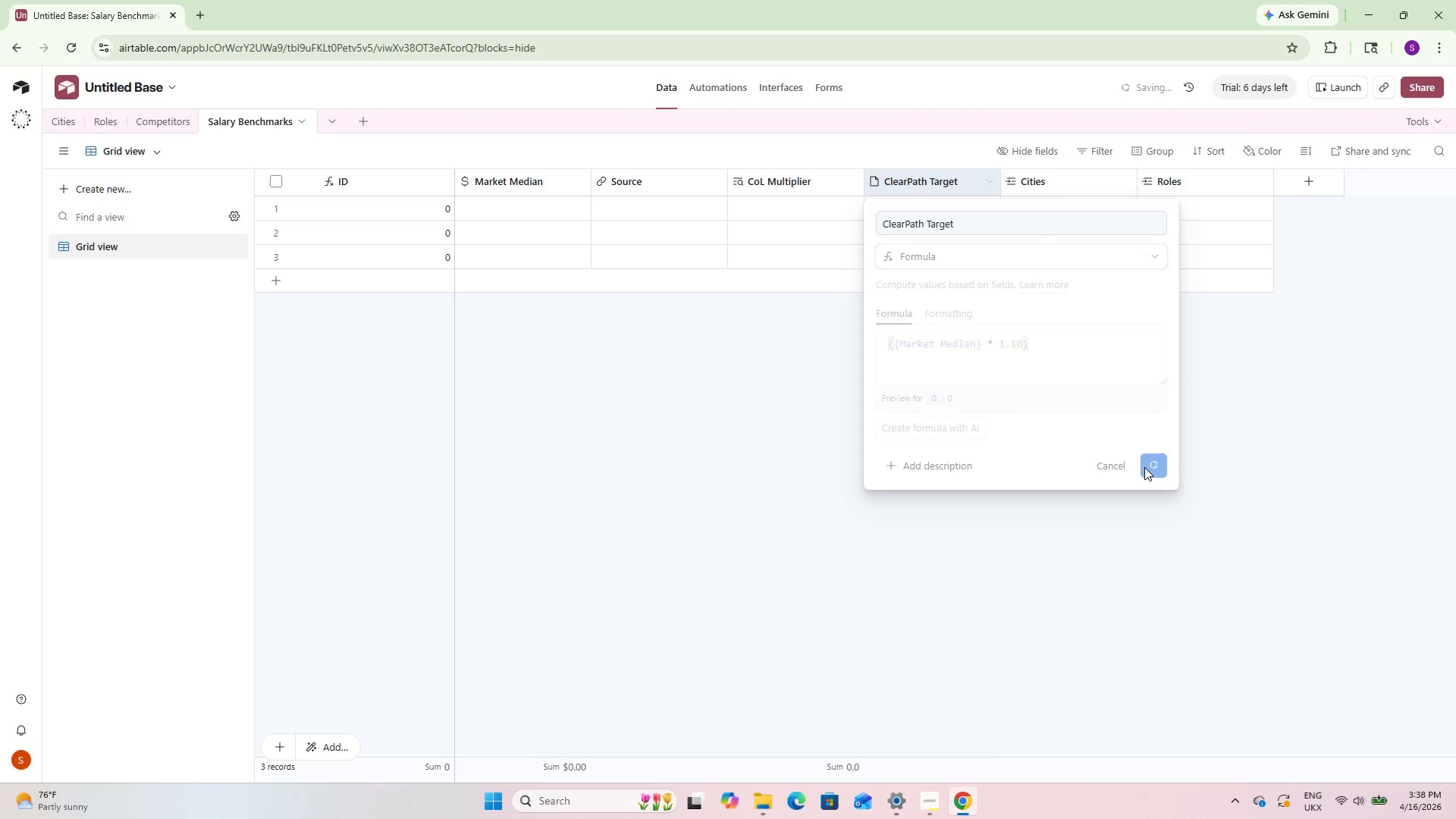 
left_click([1144, 467])
 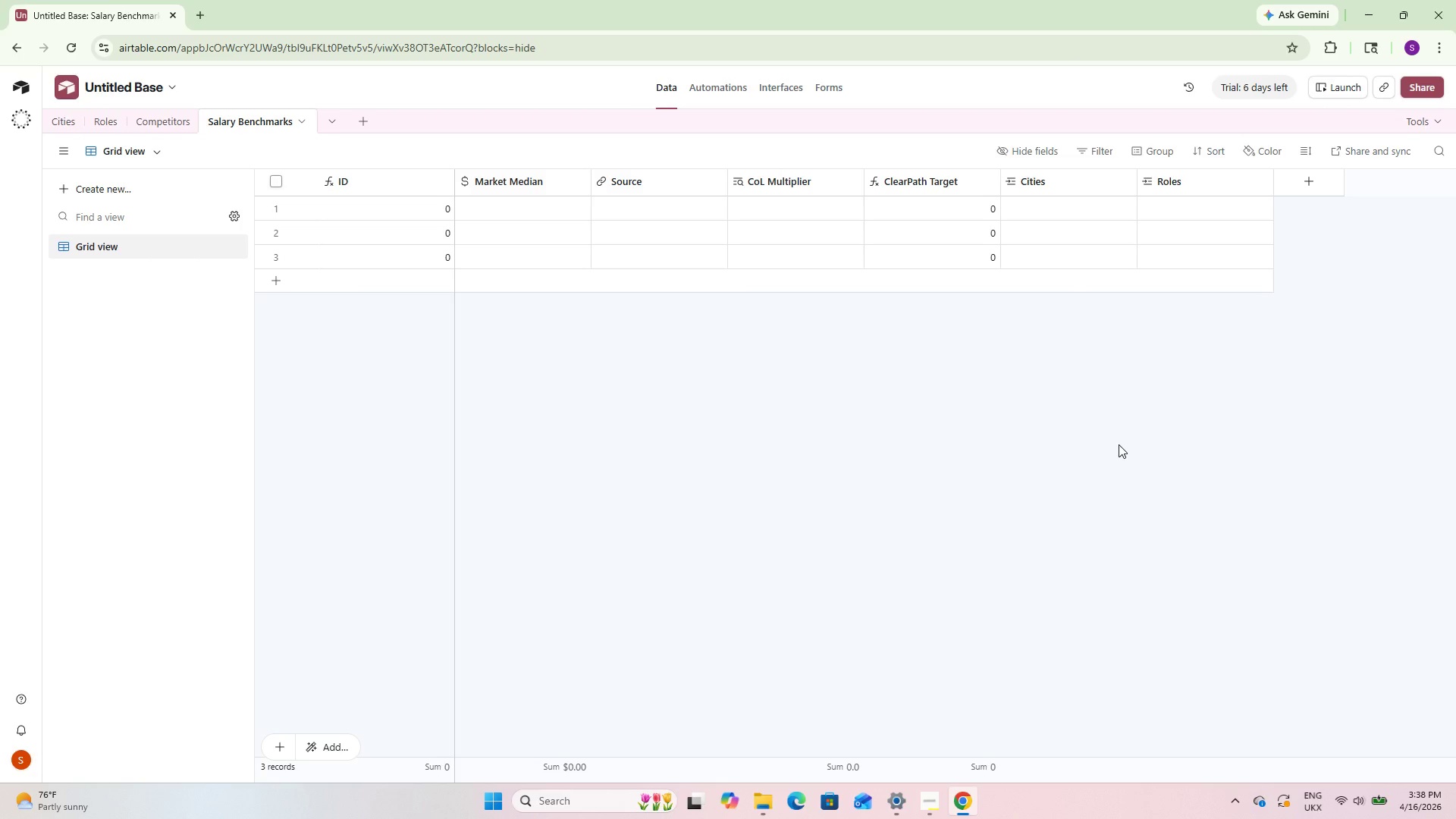 
wait(16.14)
 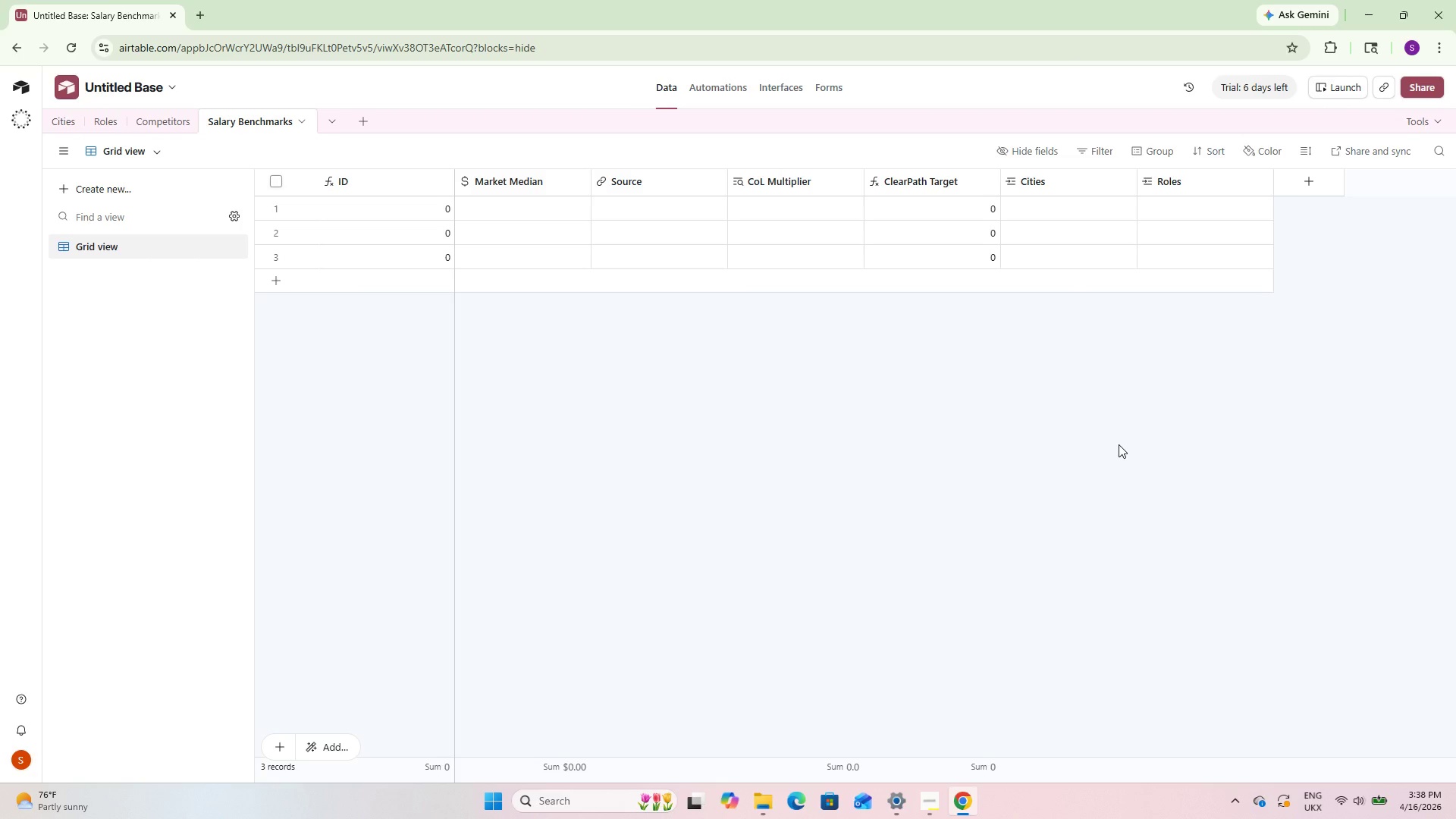 
left_click([1308, 184])
 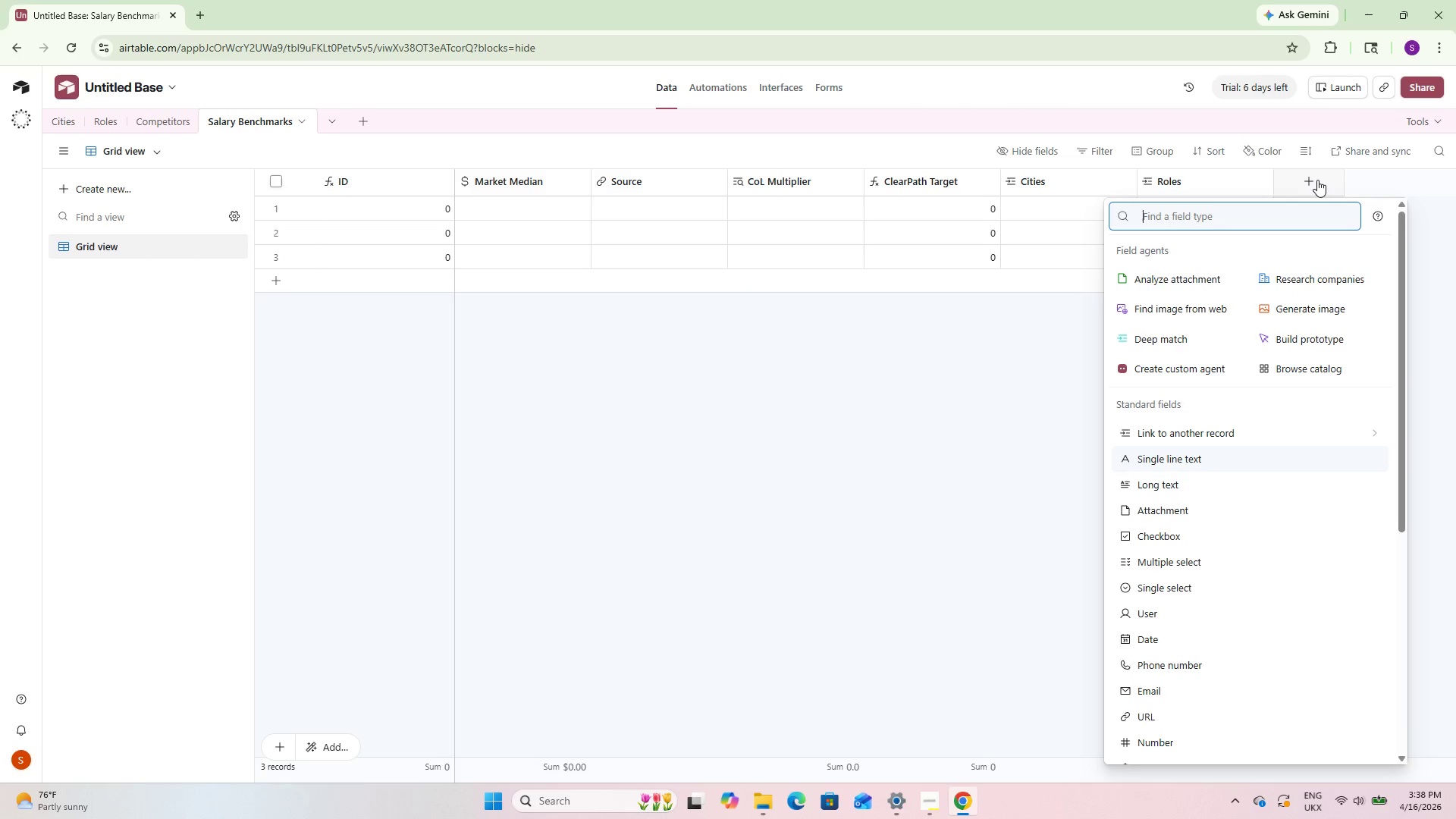 
type(For)
 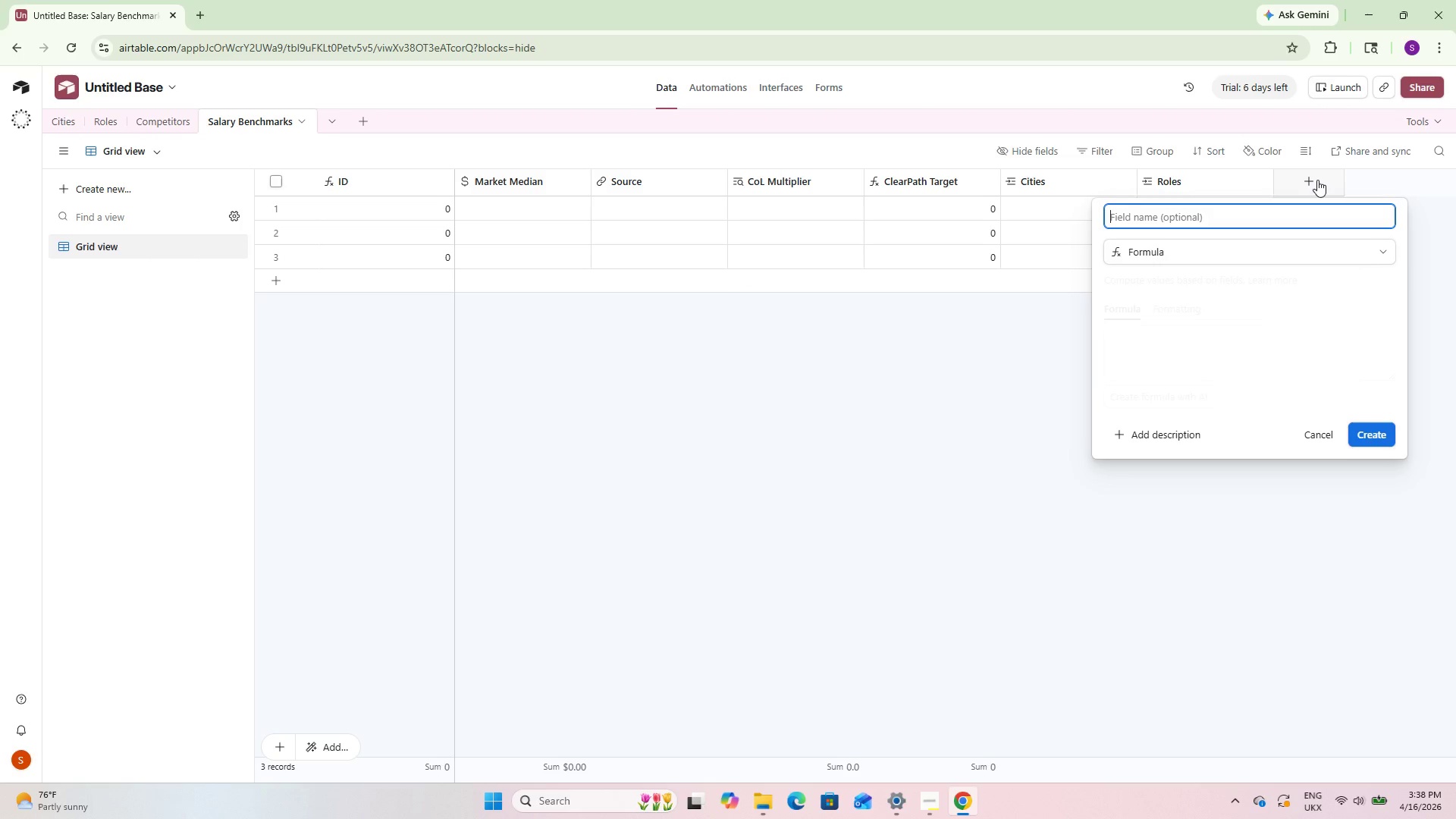 
key(Enter)
 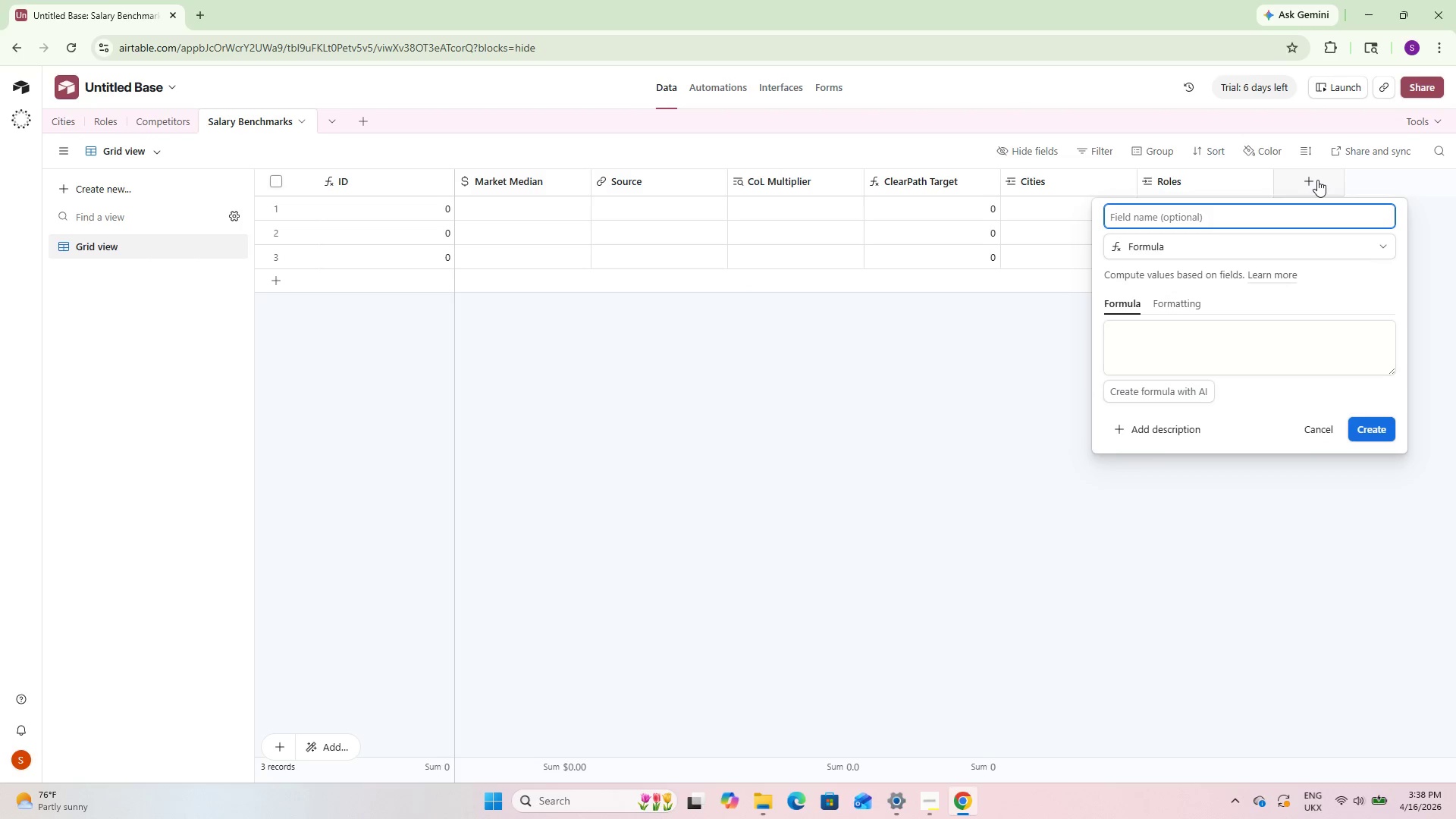 
hold_key(key=ShiftLeft, duration=1.5)
 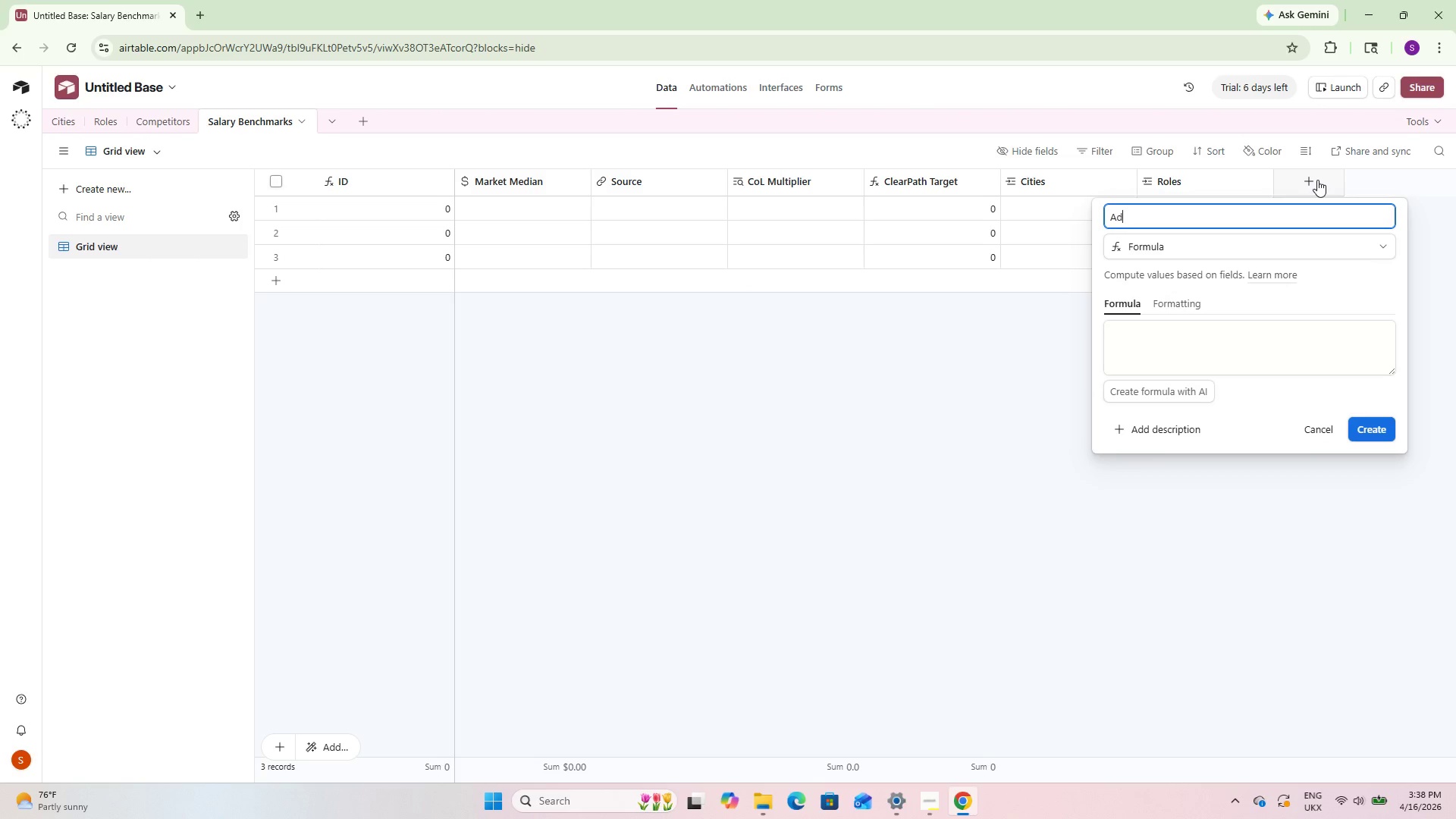 
type(Adjusted Competitive Offer)
 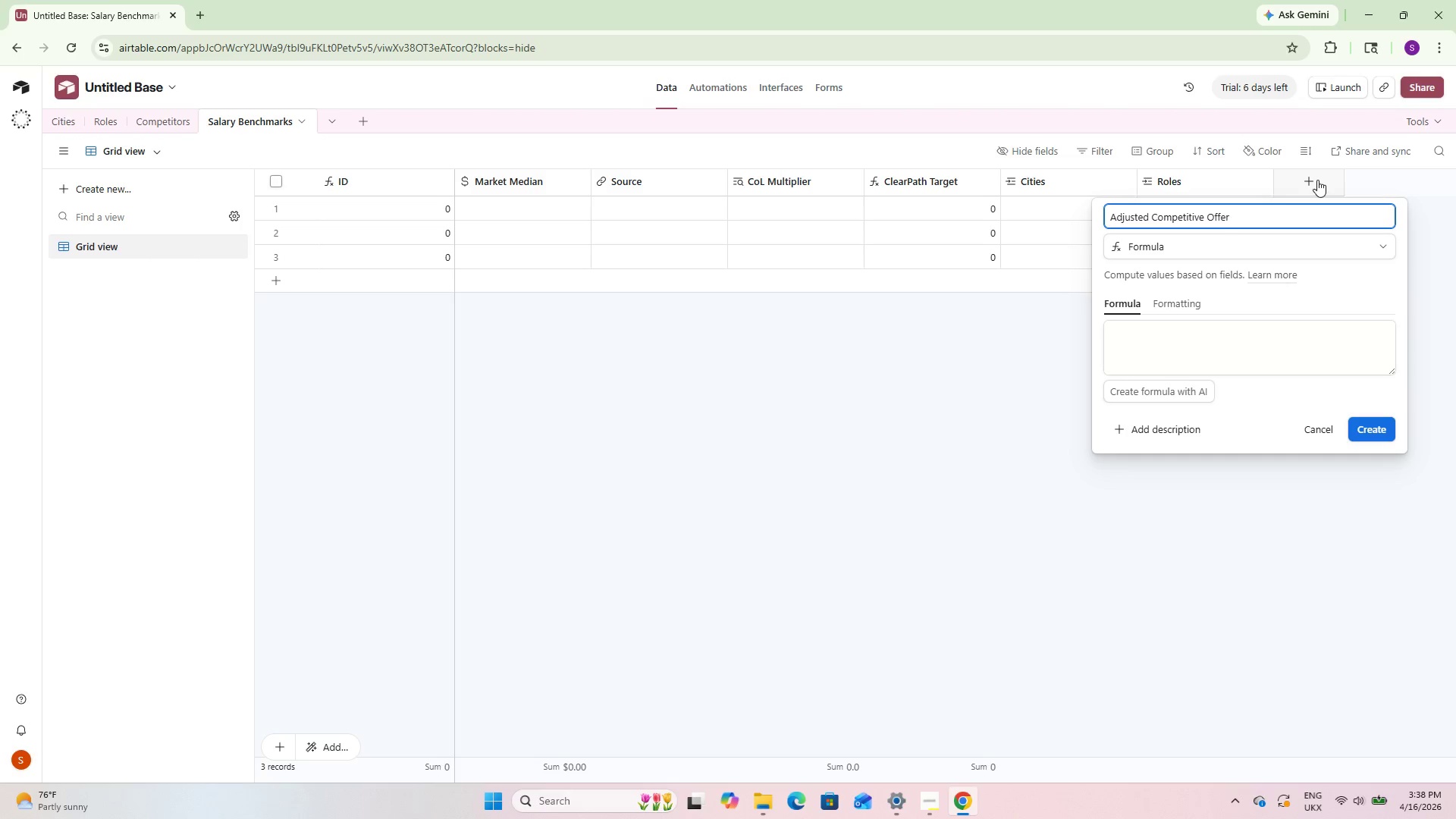 
left_click([1174, 338])
 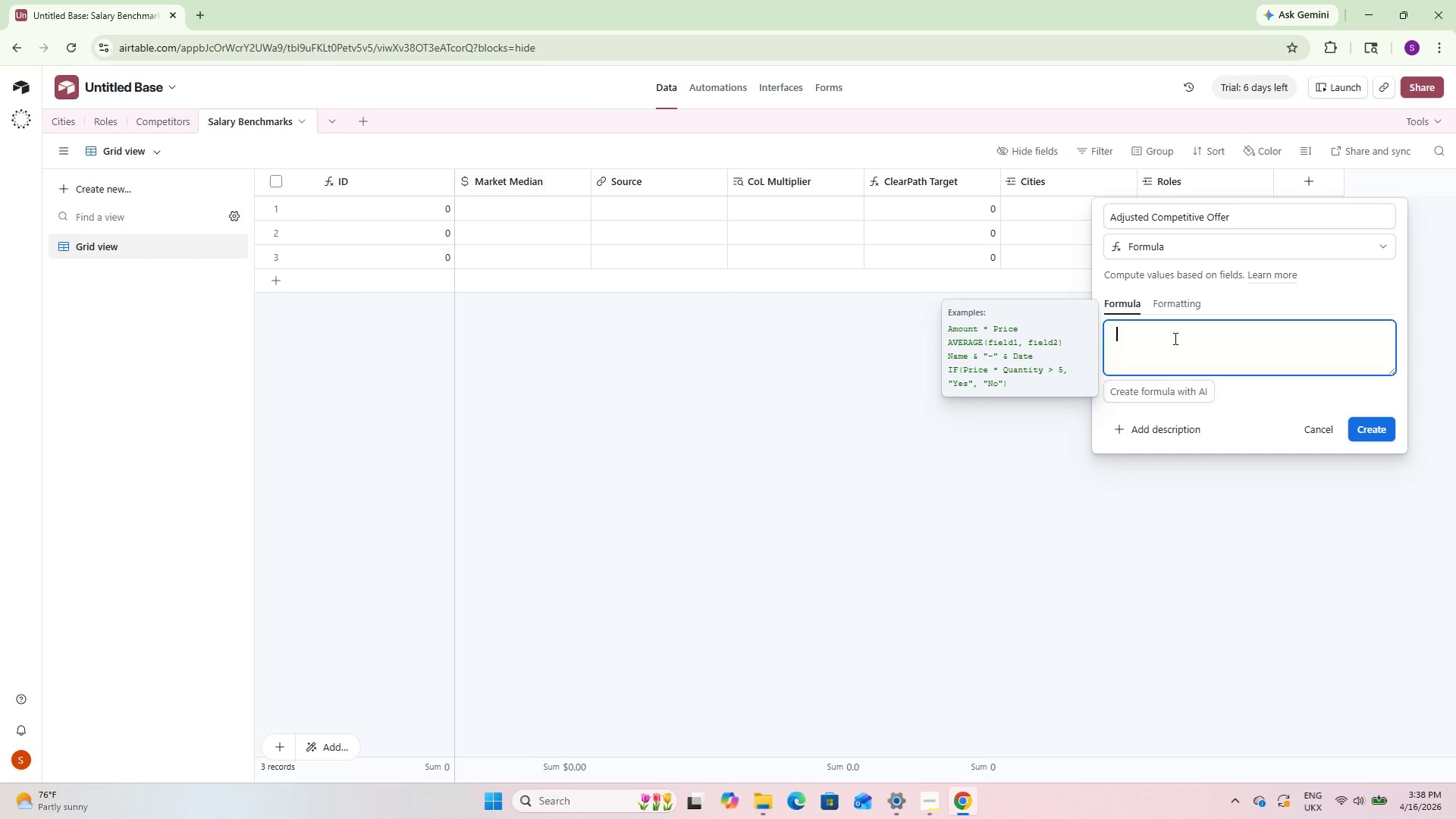 
type(({Ma)
 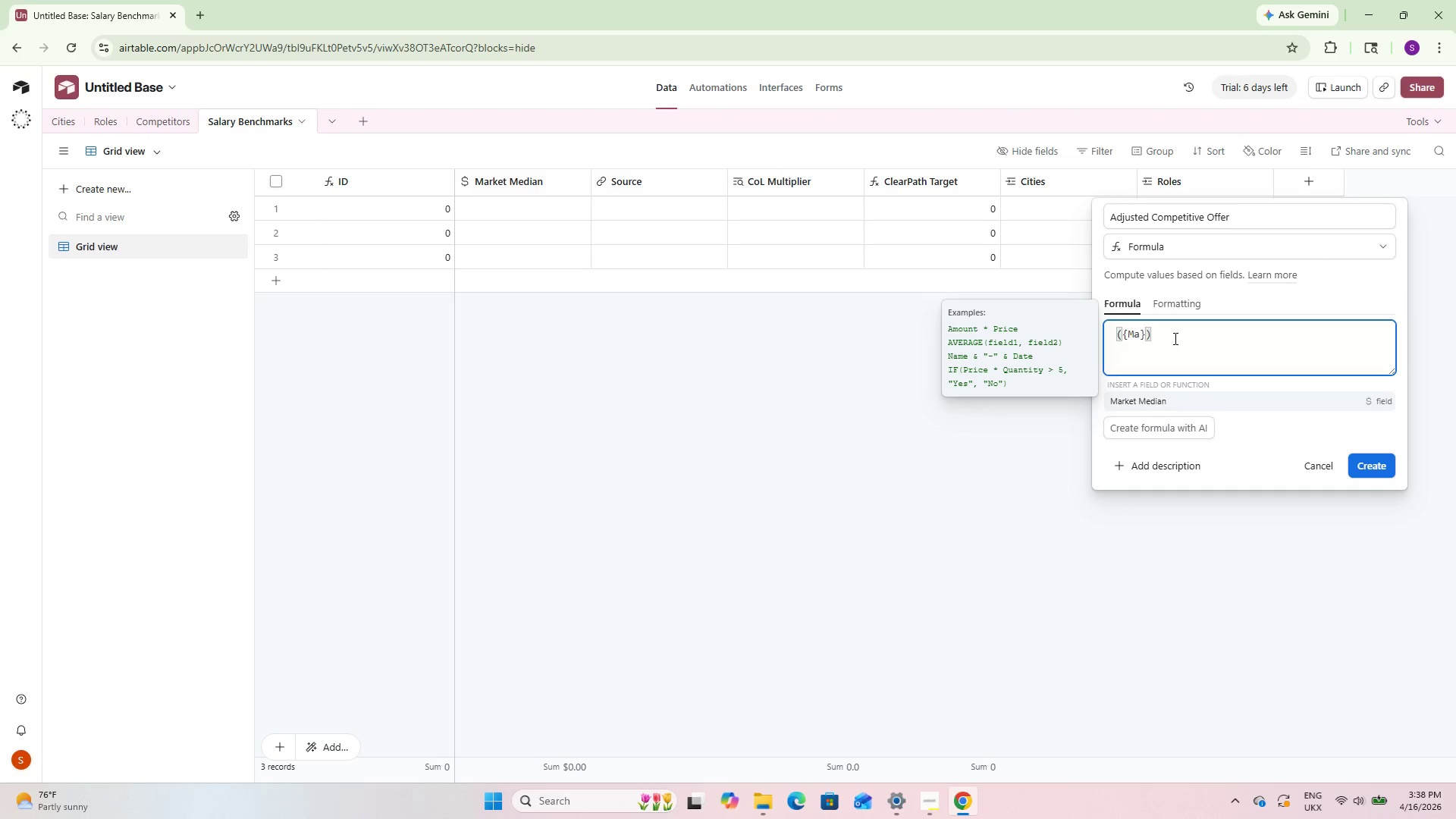 
key(Enter)
 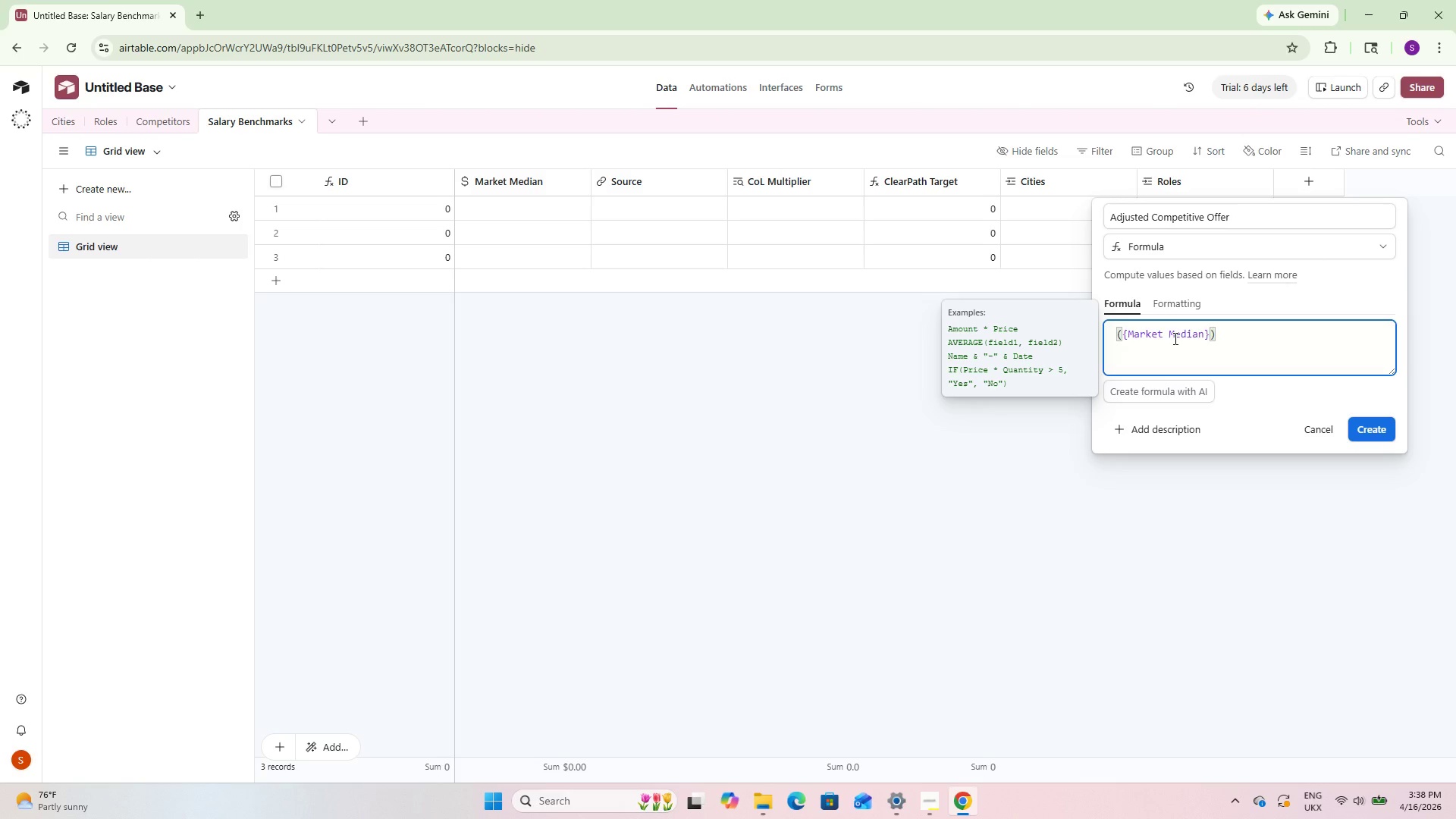 
key(ArrowRight)
 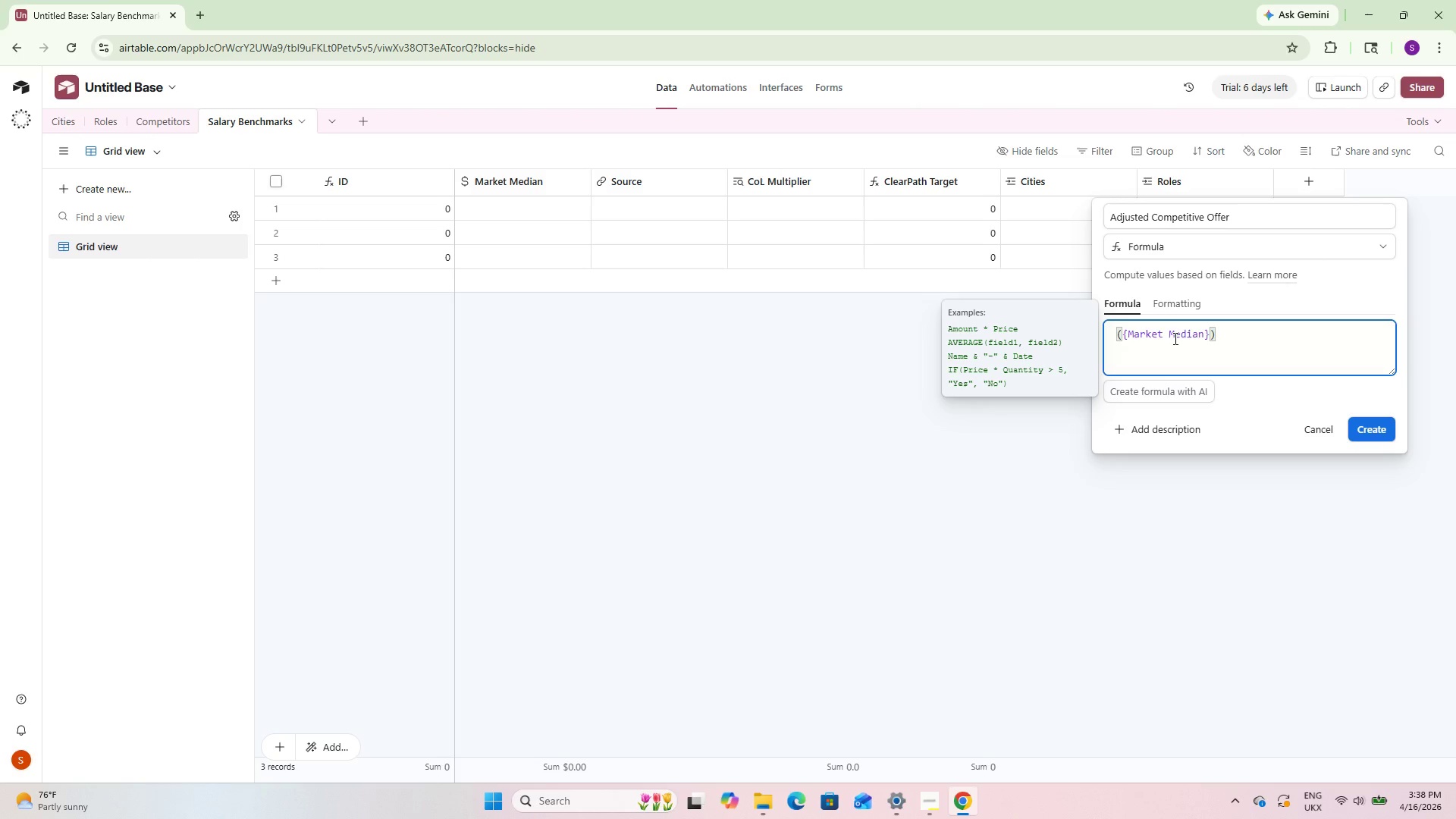 
key(ArrowLeft)
 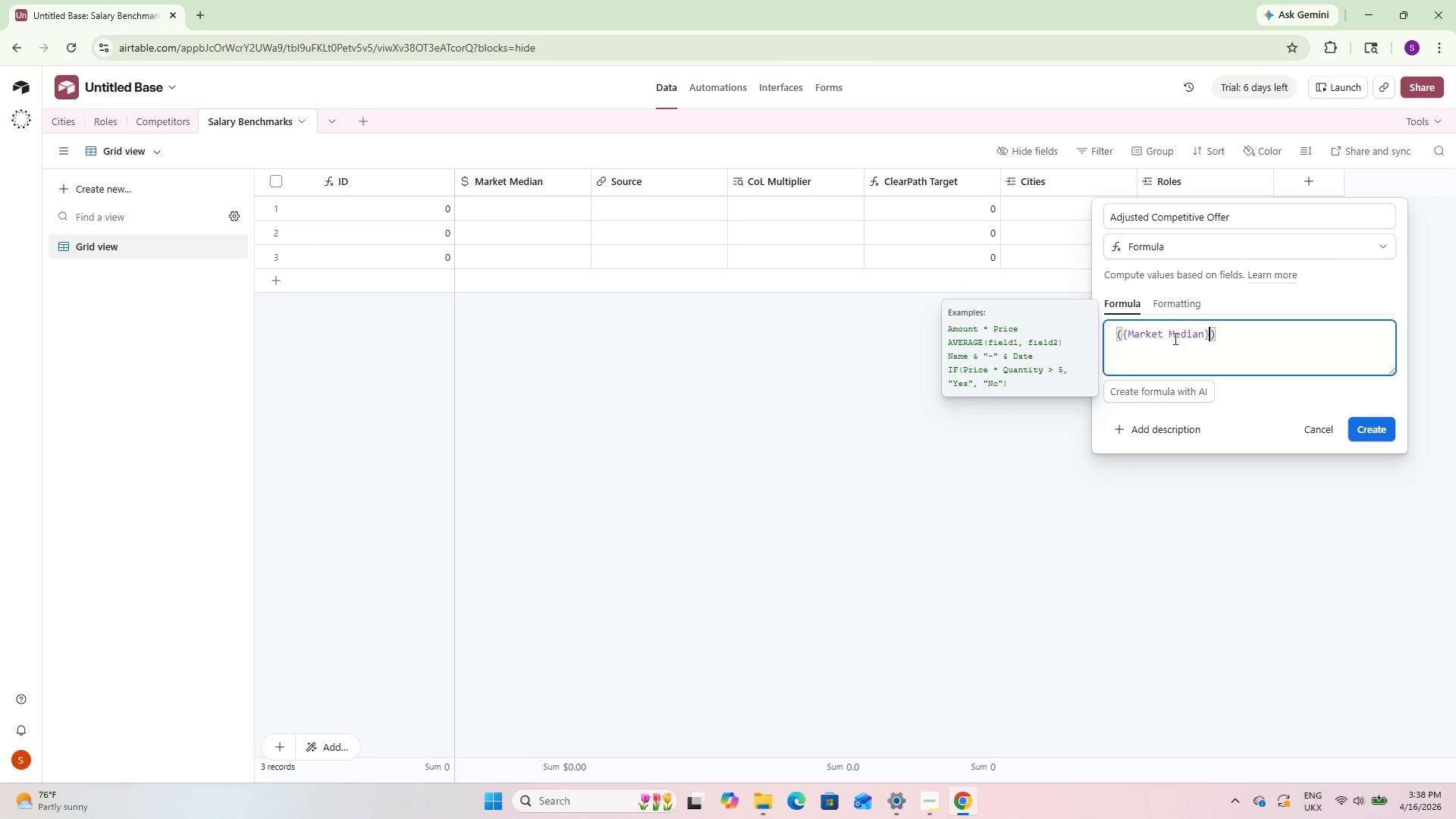 
type( * {Col)
 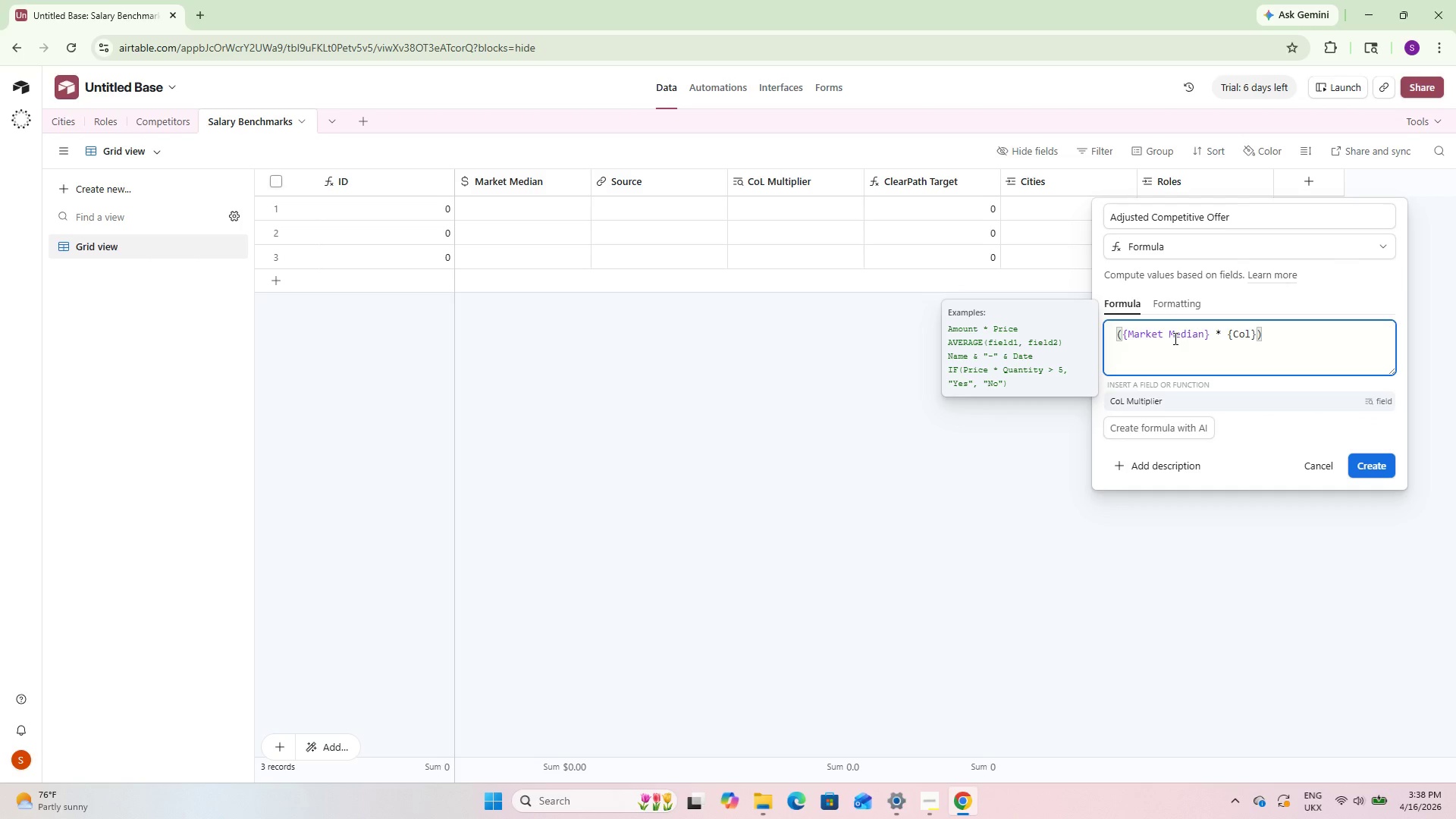 
key(Enter)
 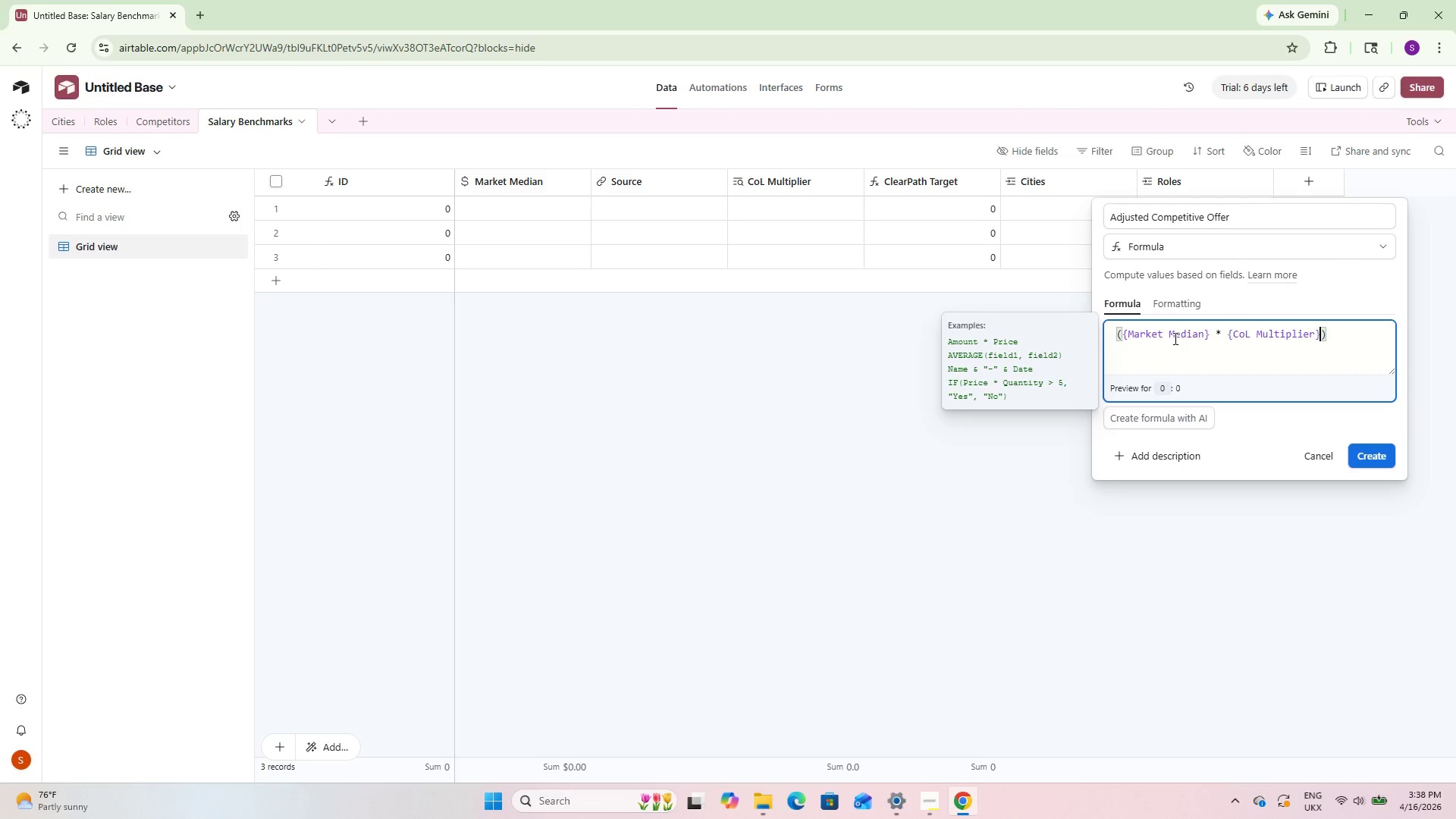 
key(ArrowRight)
 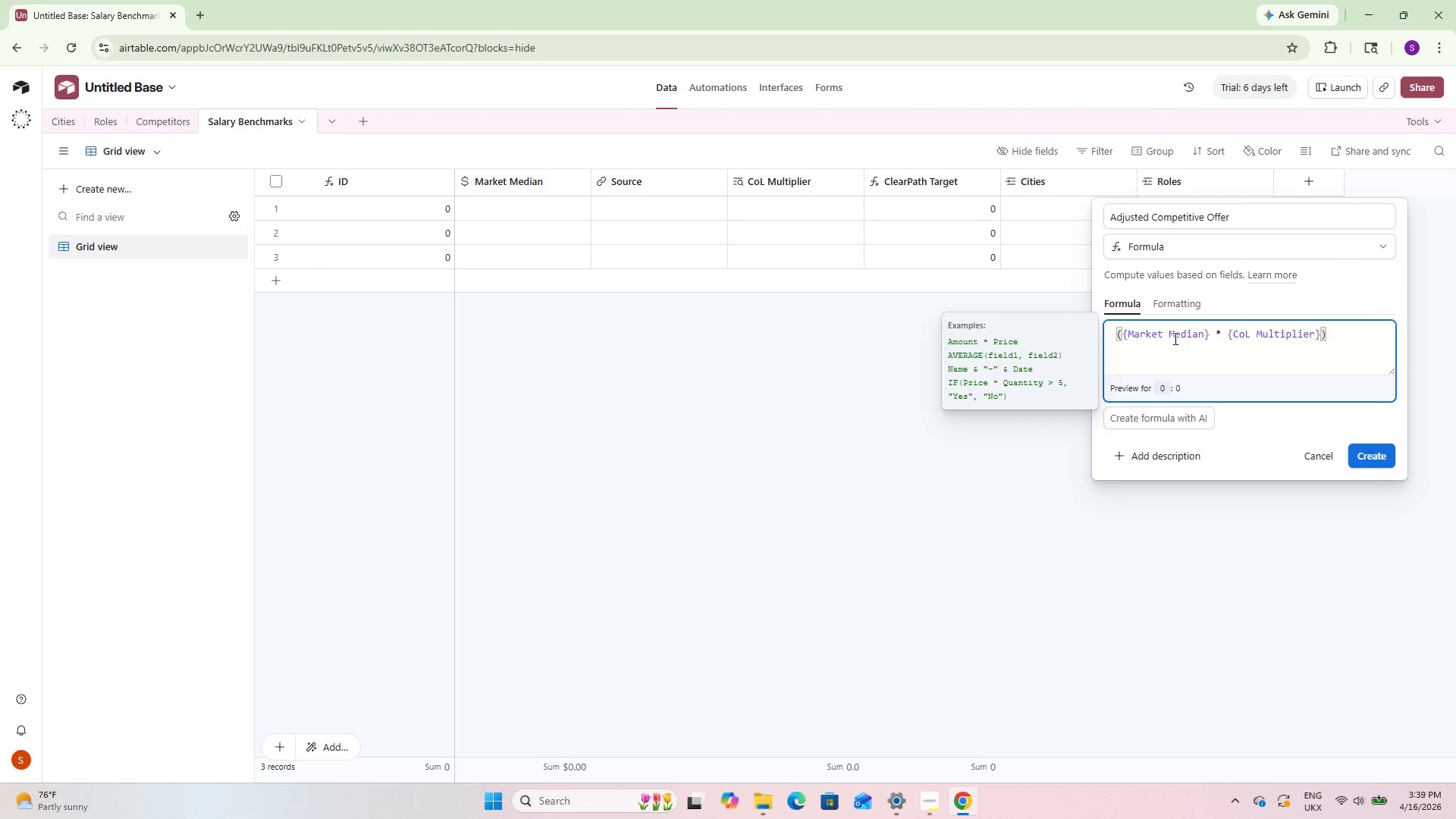 
key(Space)
 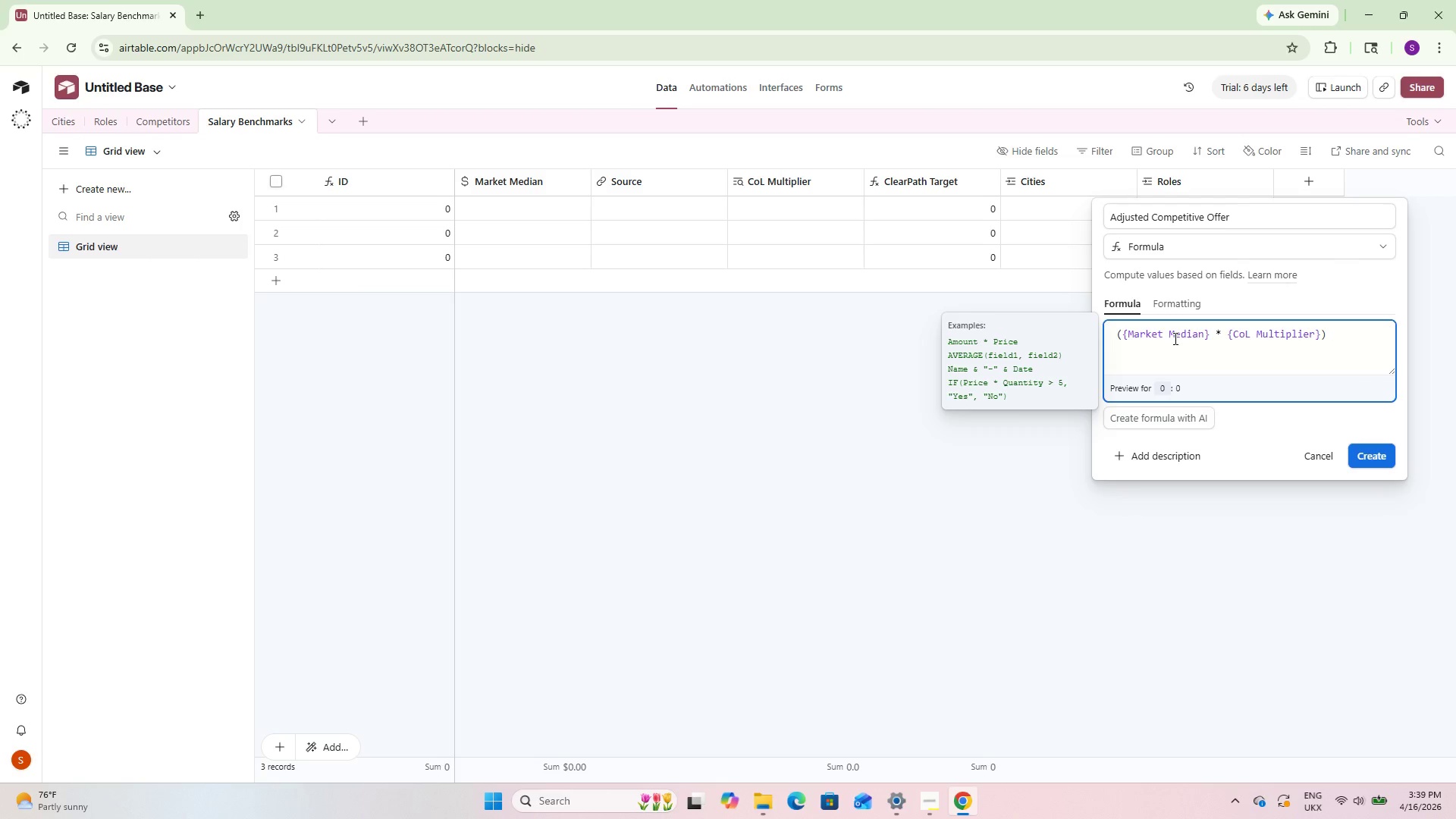 
type(* 1.10)
 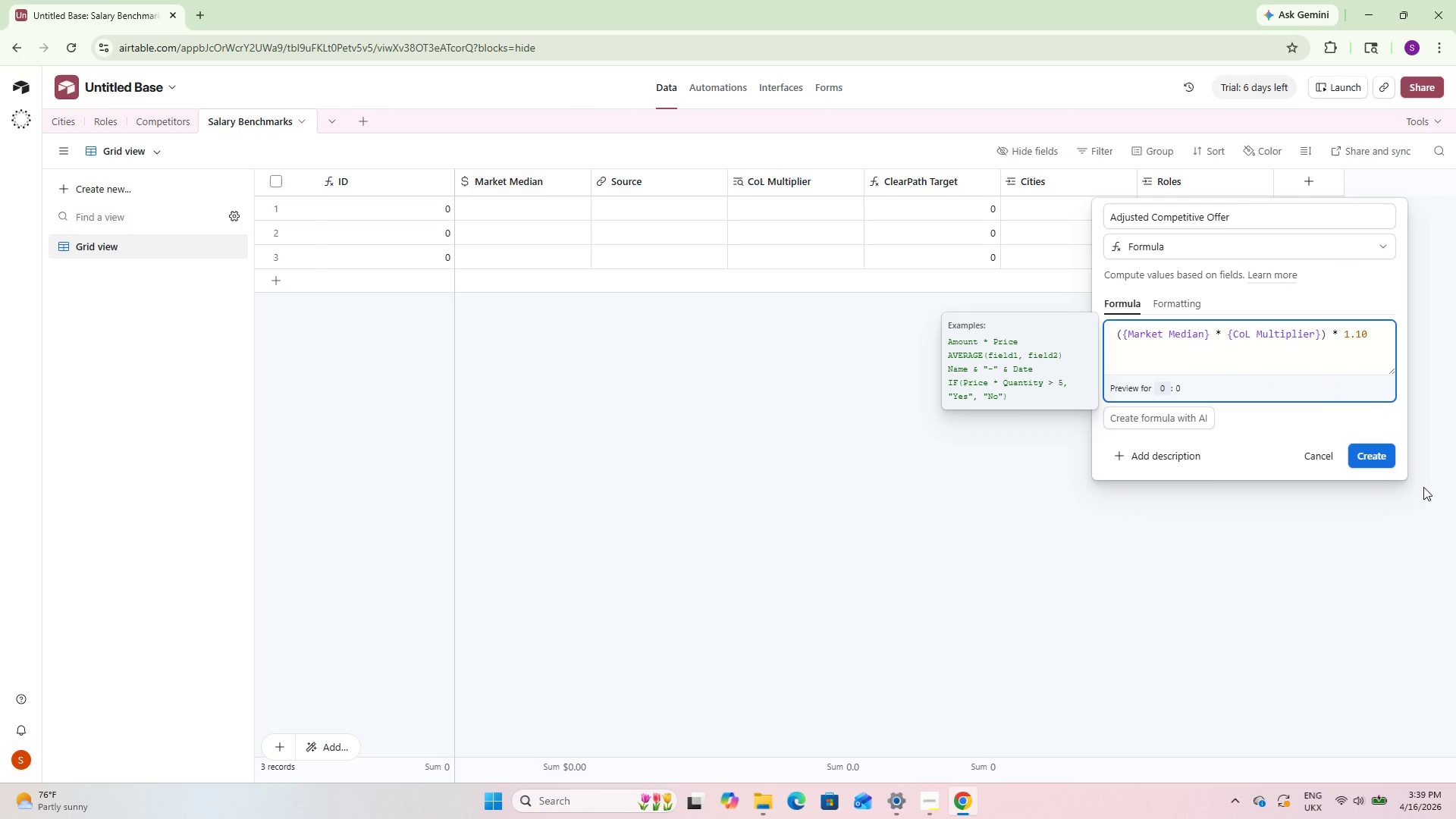 
left_click([1377, 451])
 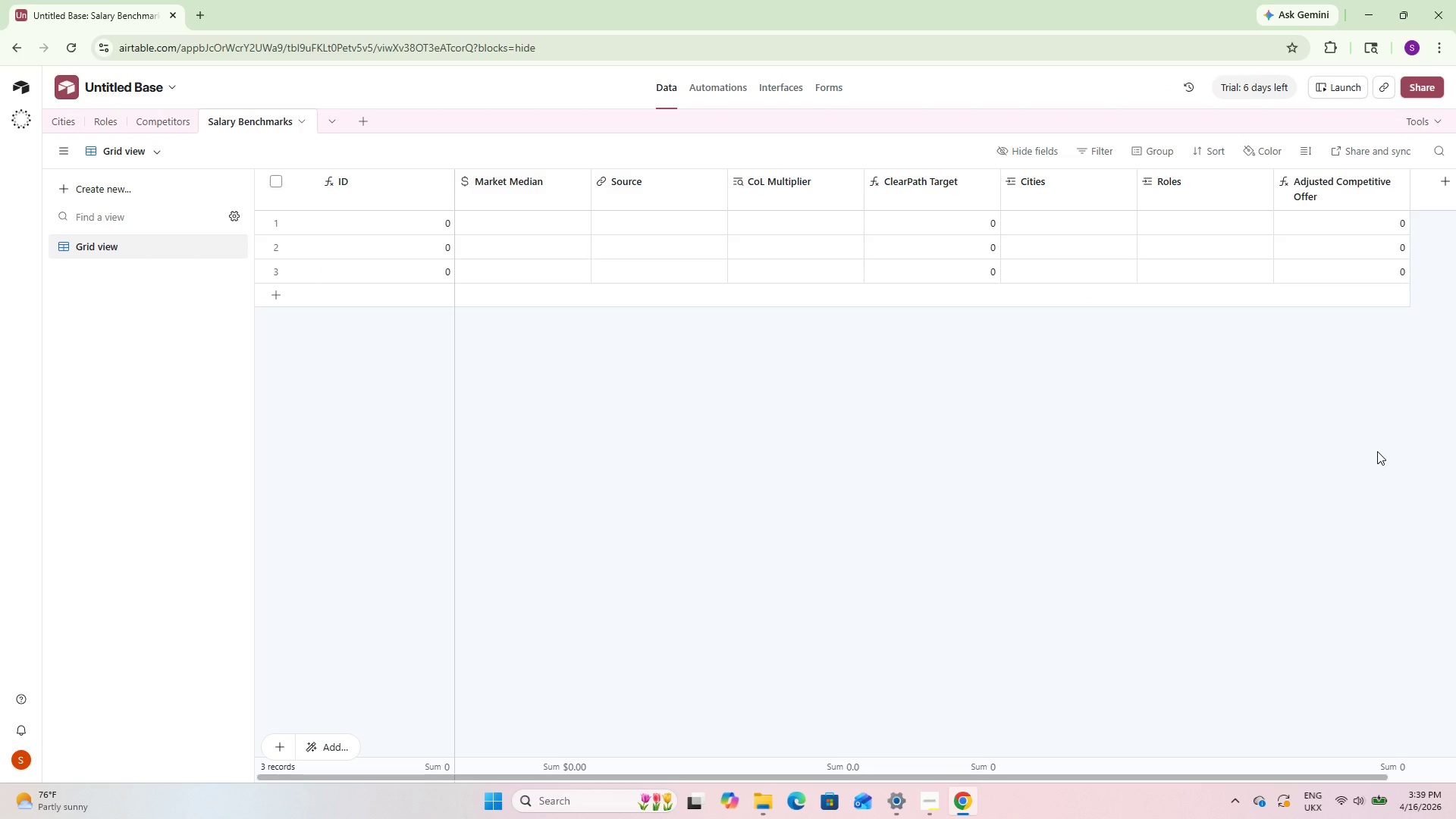 
wait(21.64)
 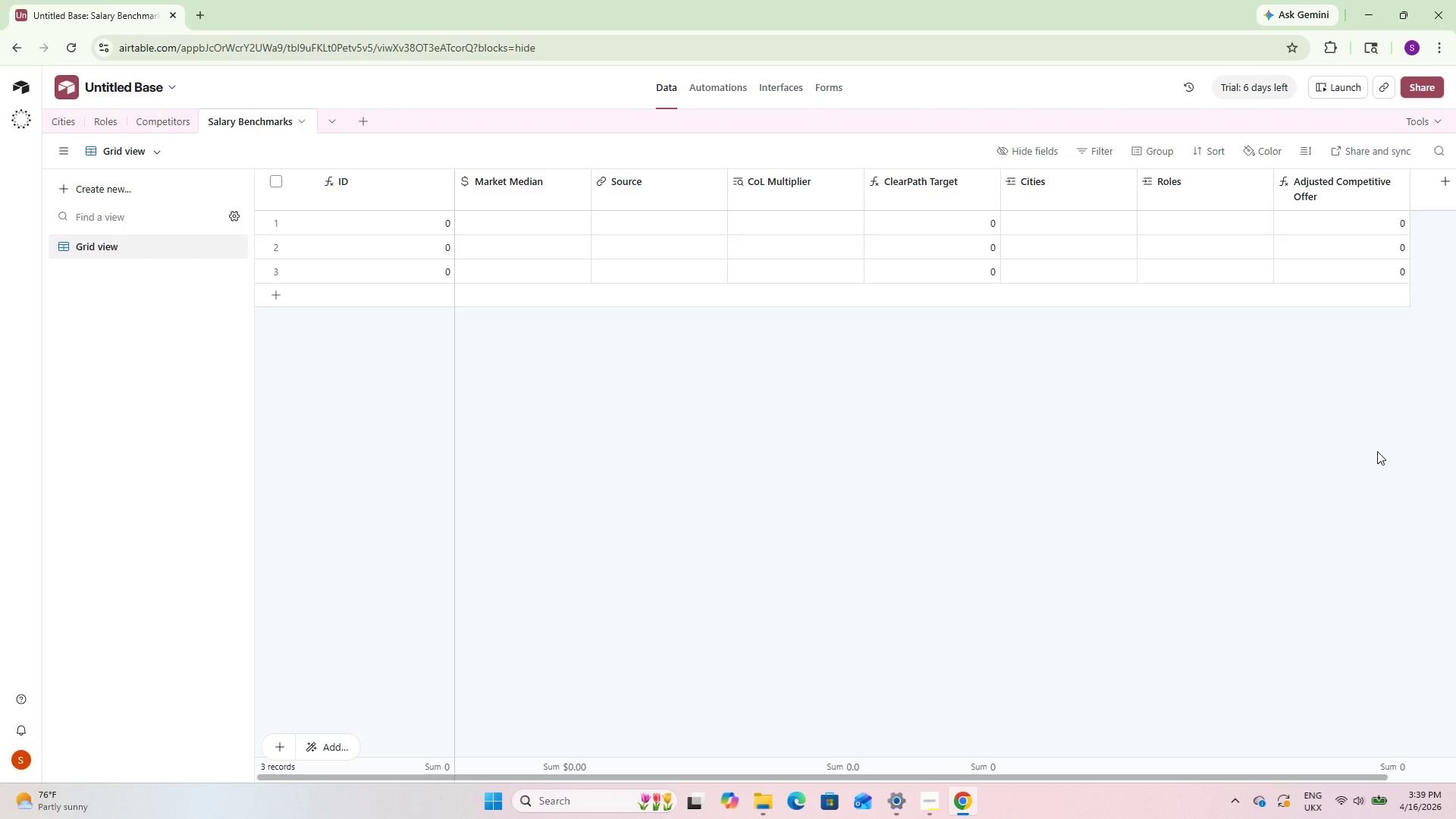 
left_click([152, 121])
 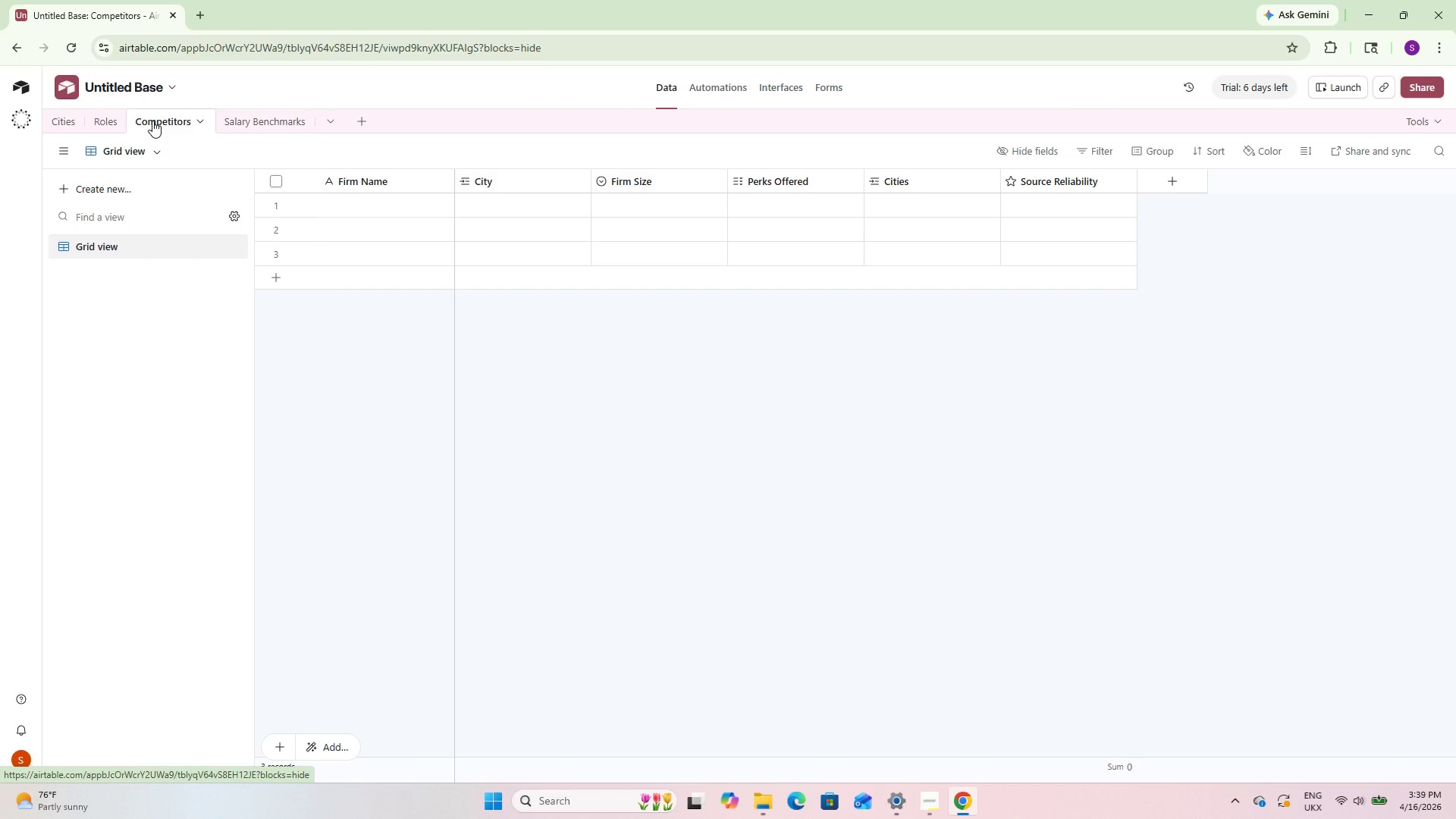 
left_click([96, 115])
 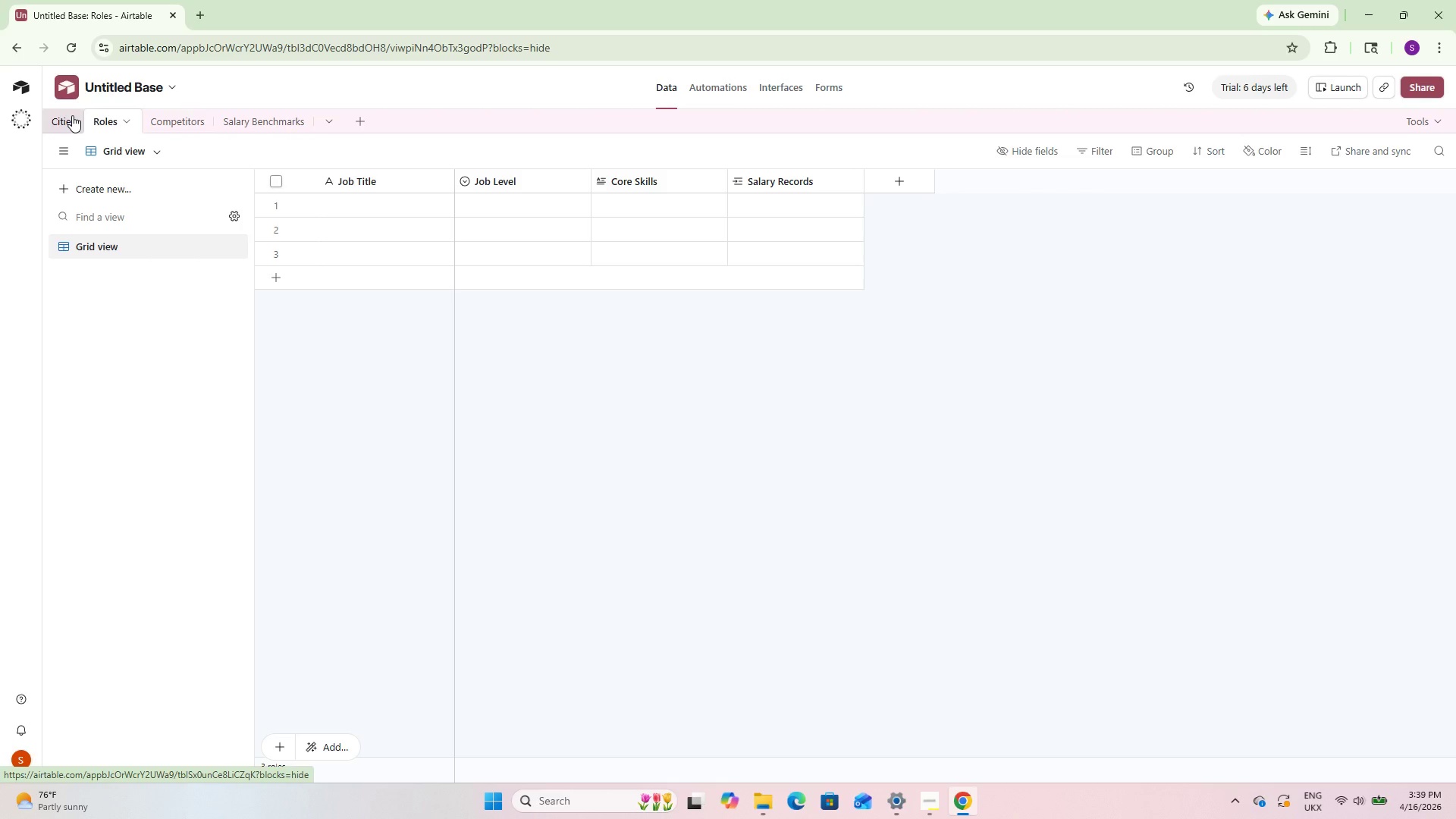 
left_click([71, 115])
 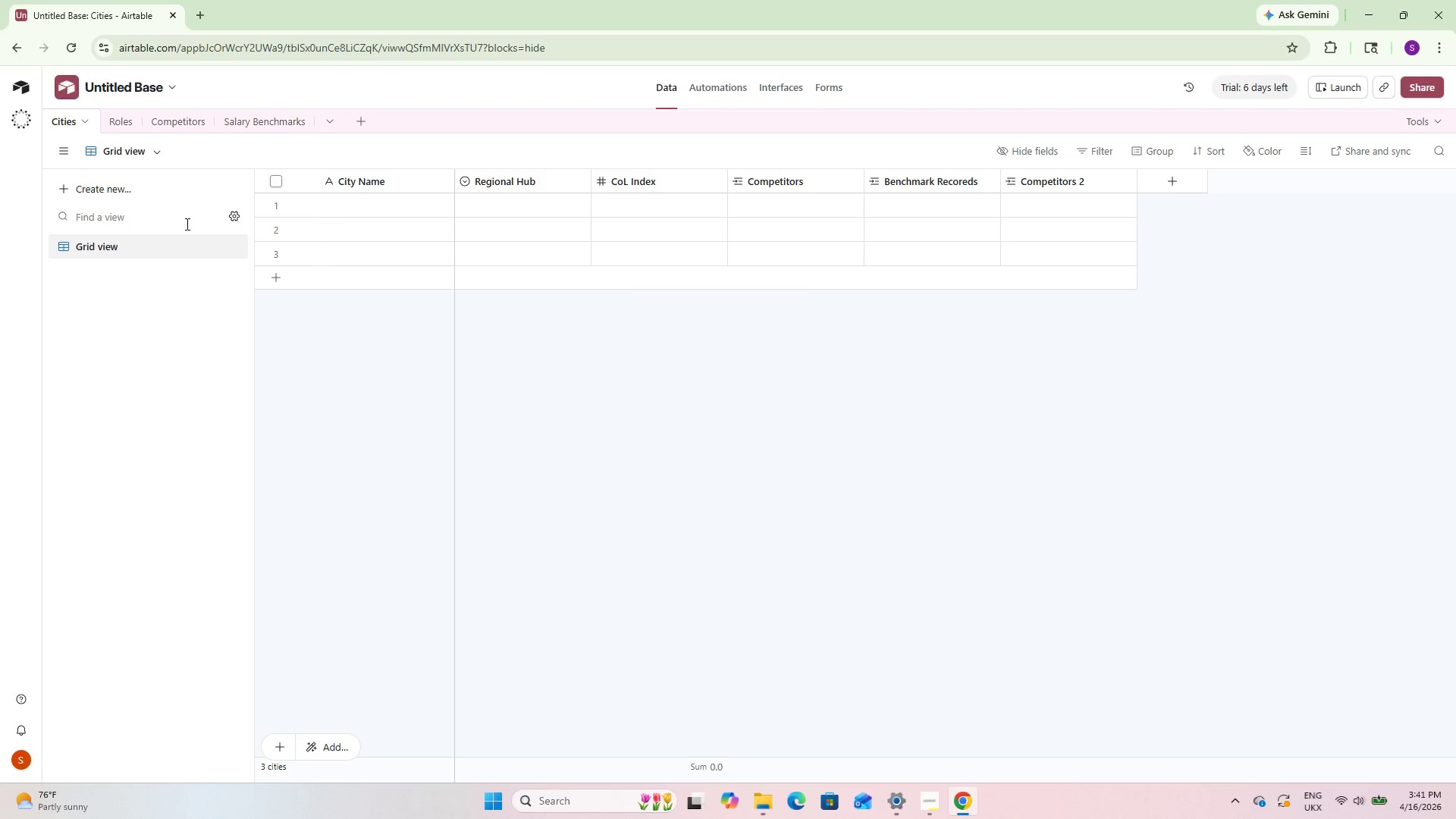 
wait(94.23)
 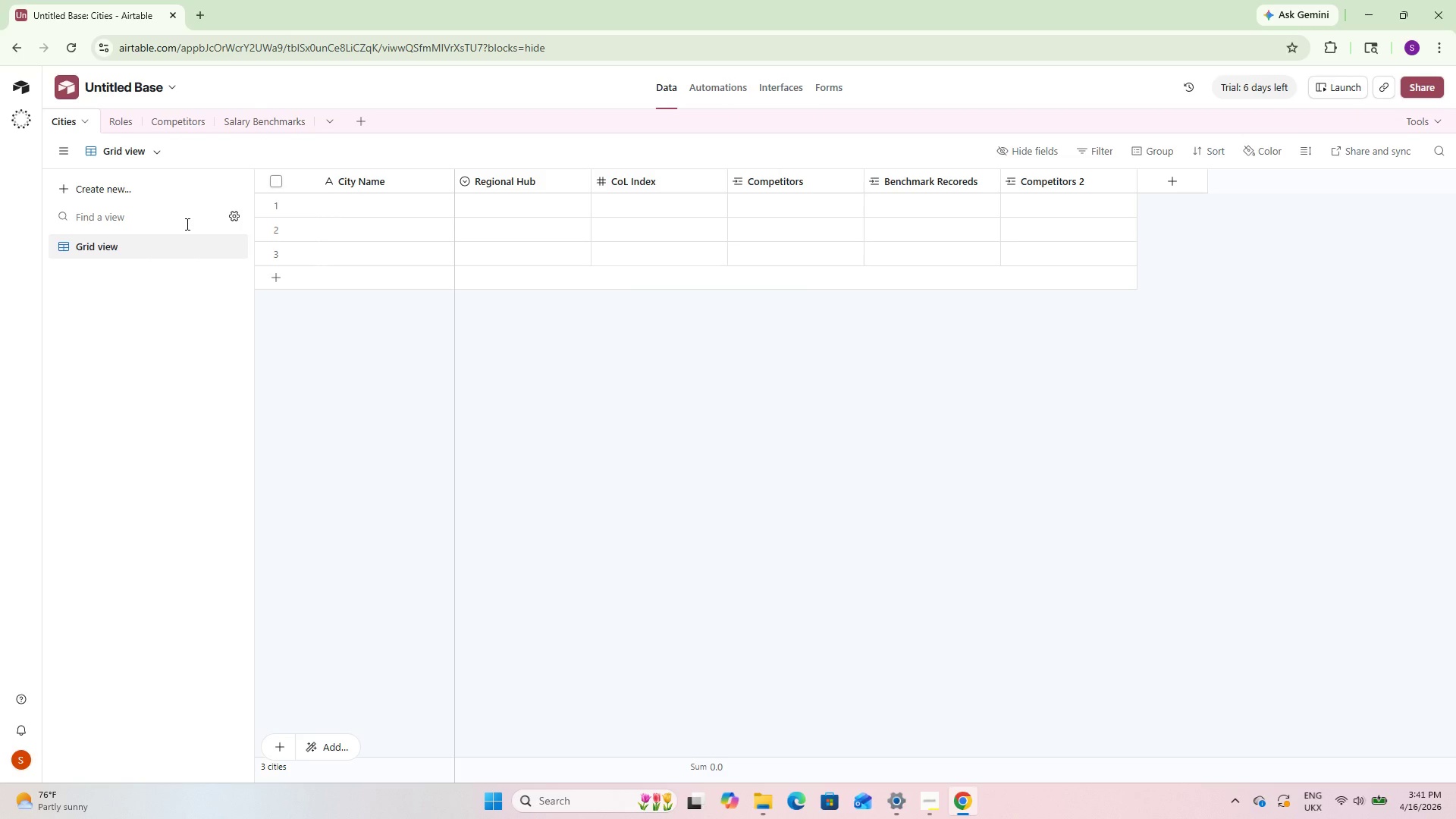 
double_click([388, 206])
 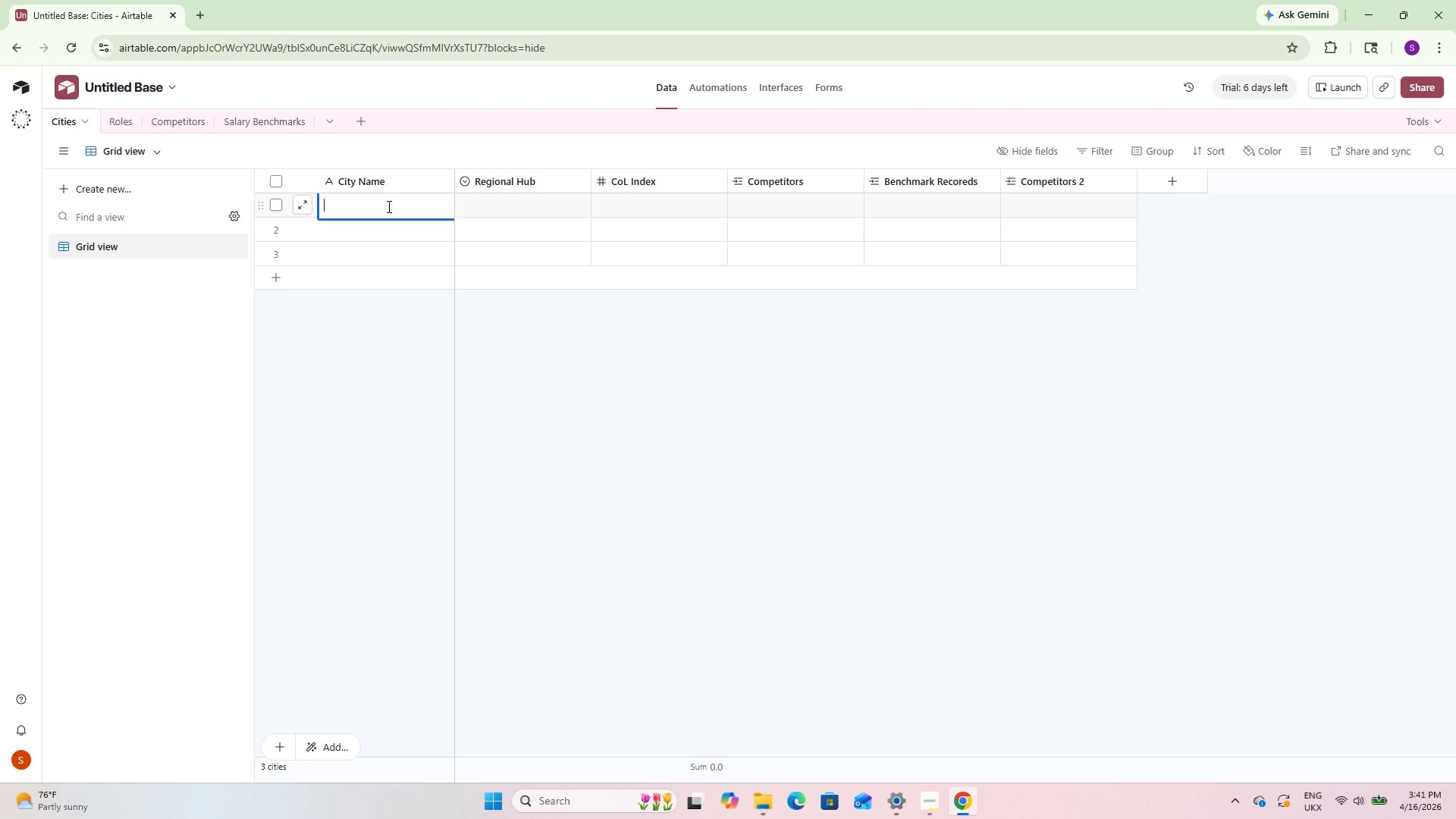 
type(Austin)
 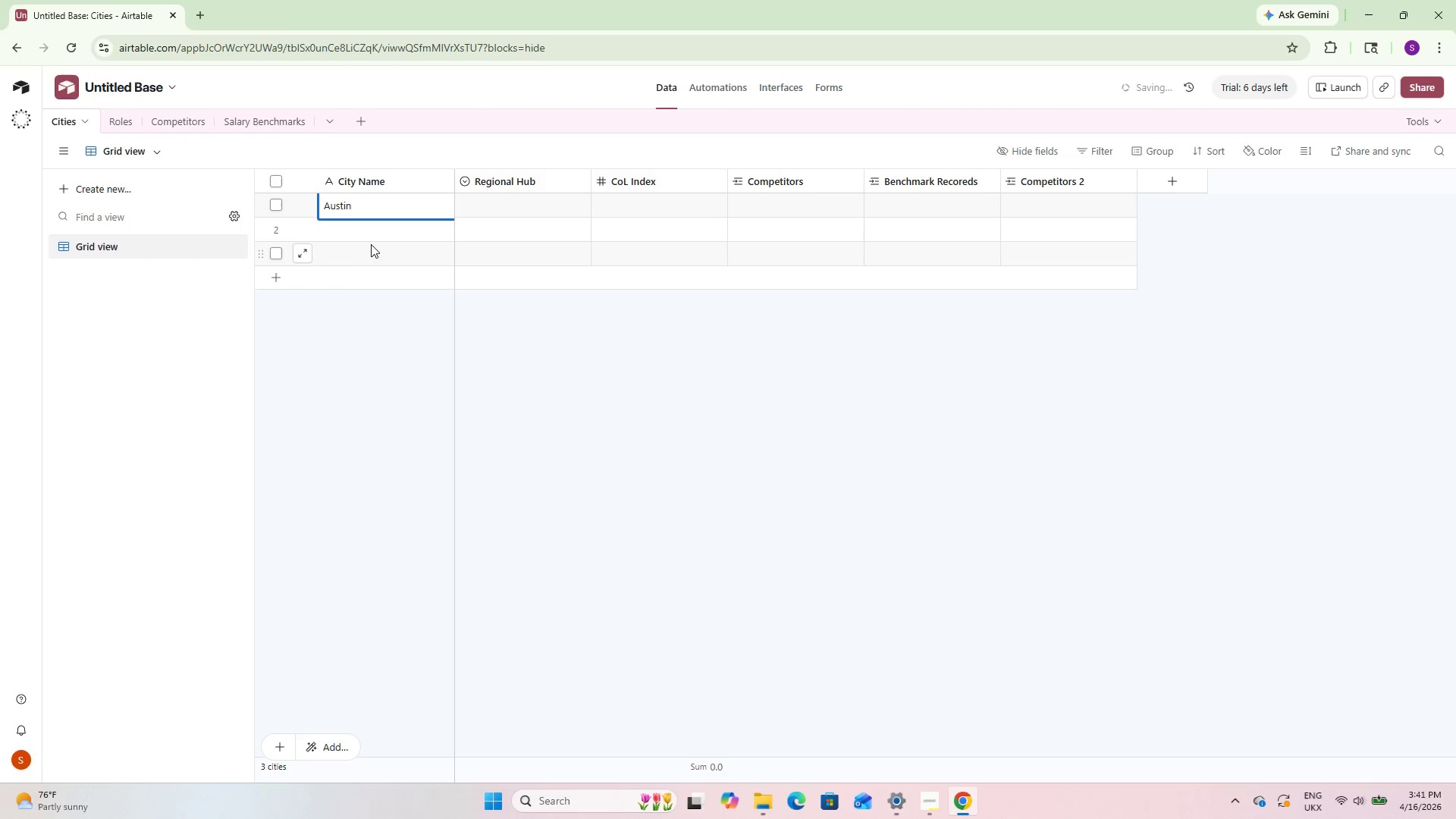 
double_click([378, 231])
 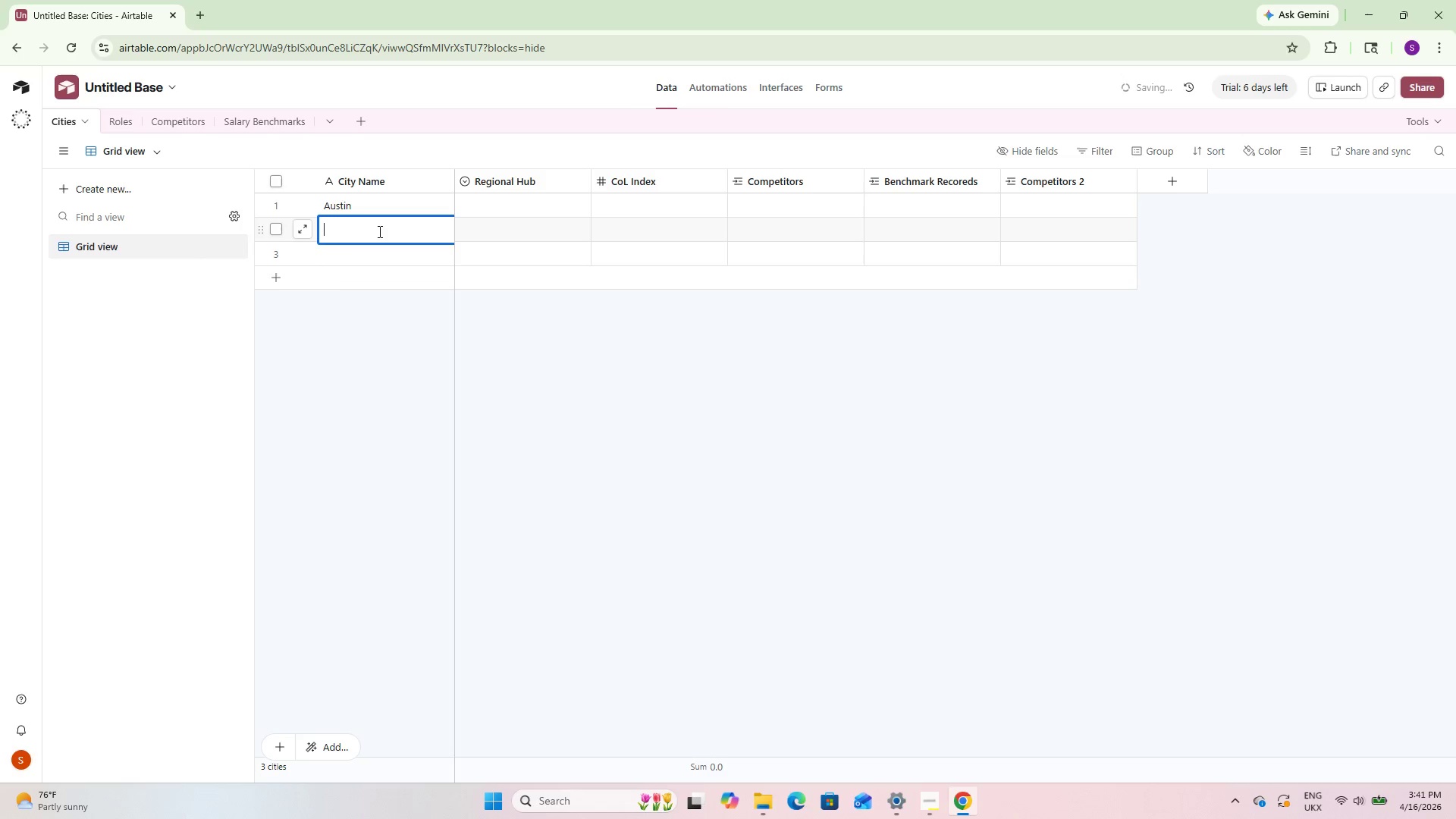 
type(Denver)
 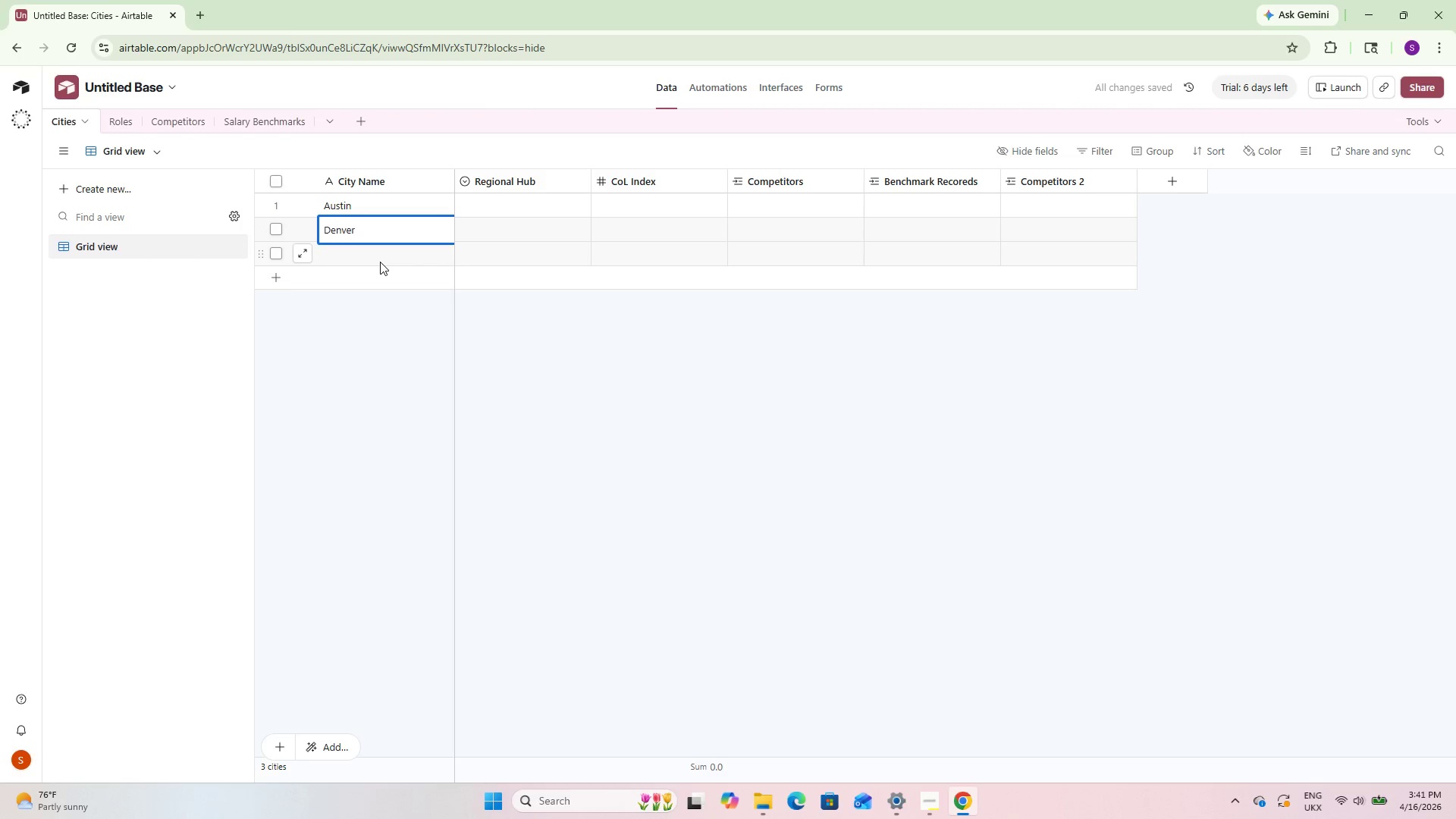 
double_click([380, 262])
 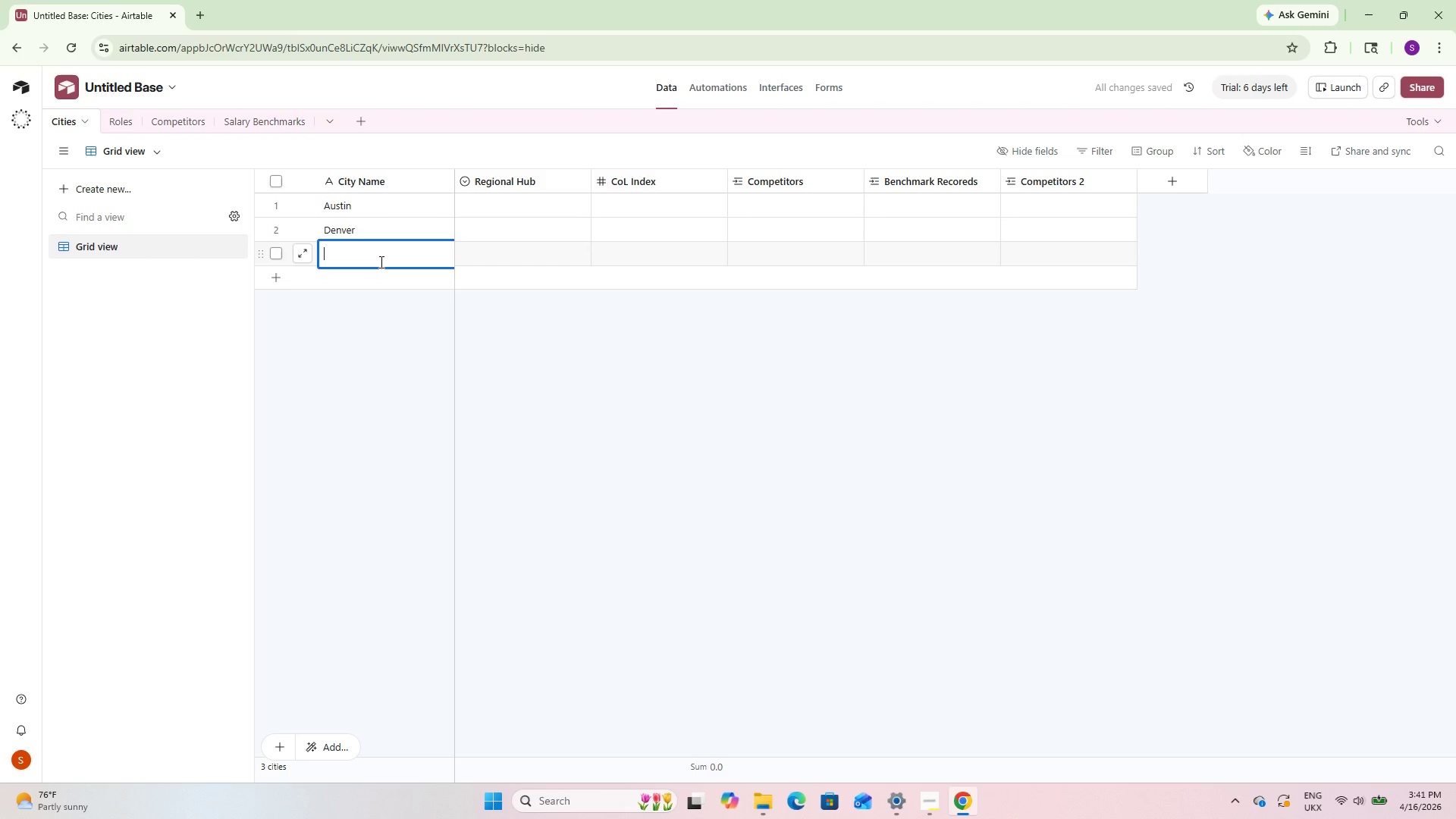 
type(CHarol)
key(Backspace)
key(Backspace)
key(Backspace)
key(Backspace)
key(Backspace)
type(HAROL)
key(Backspace)
key(Backspace)
key(Backspace)
key(Backspace)
key(Backspace)
key(Backspace)
key(Backspace)
type(c)
key(Backspace)
type(Charol)
 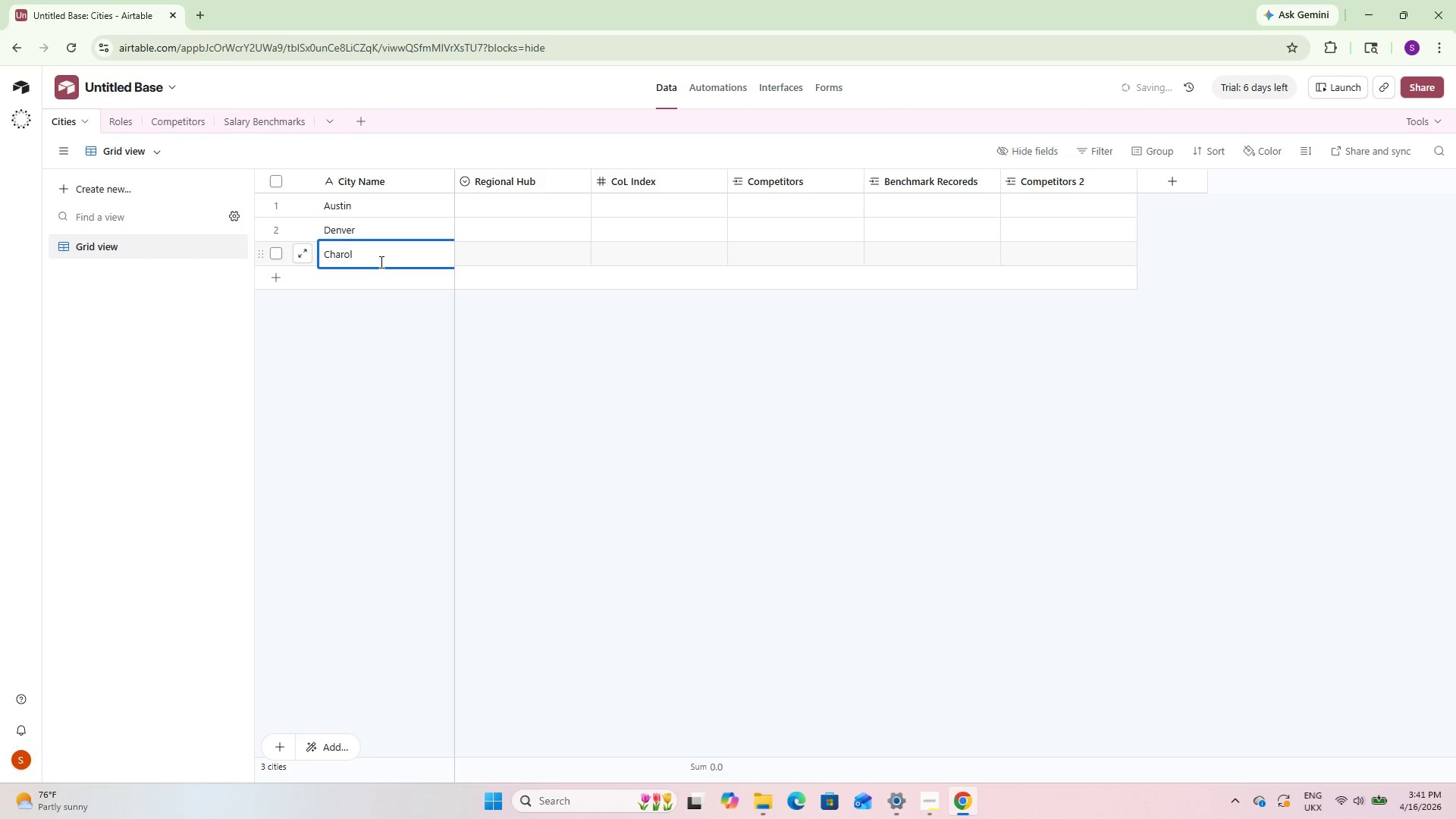 
key(Backspace)
key(Backspace)
type(lotte)
 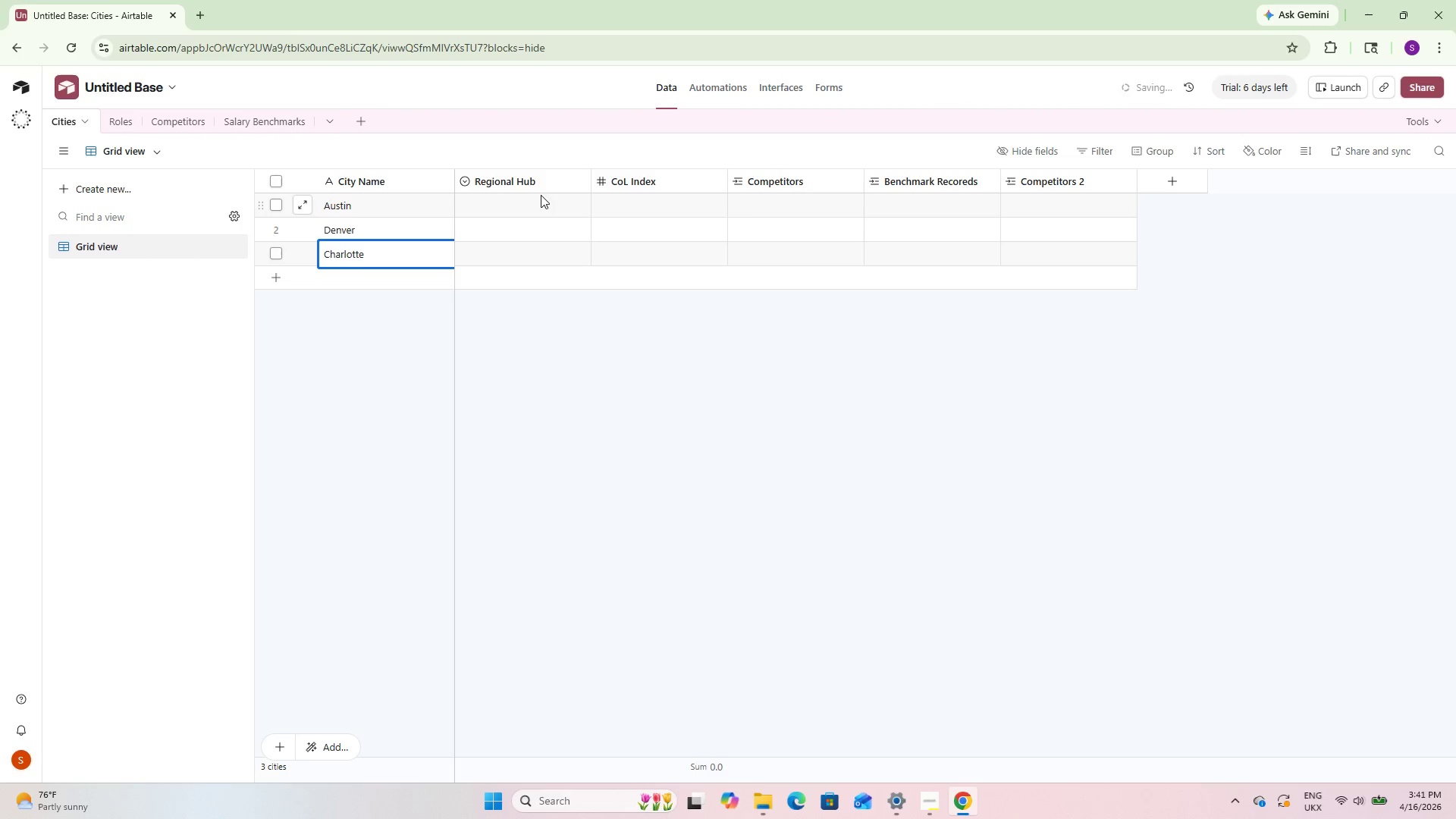 
double_click([540, 196])
 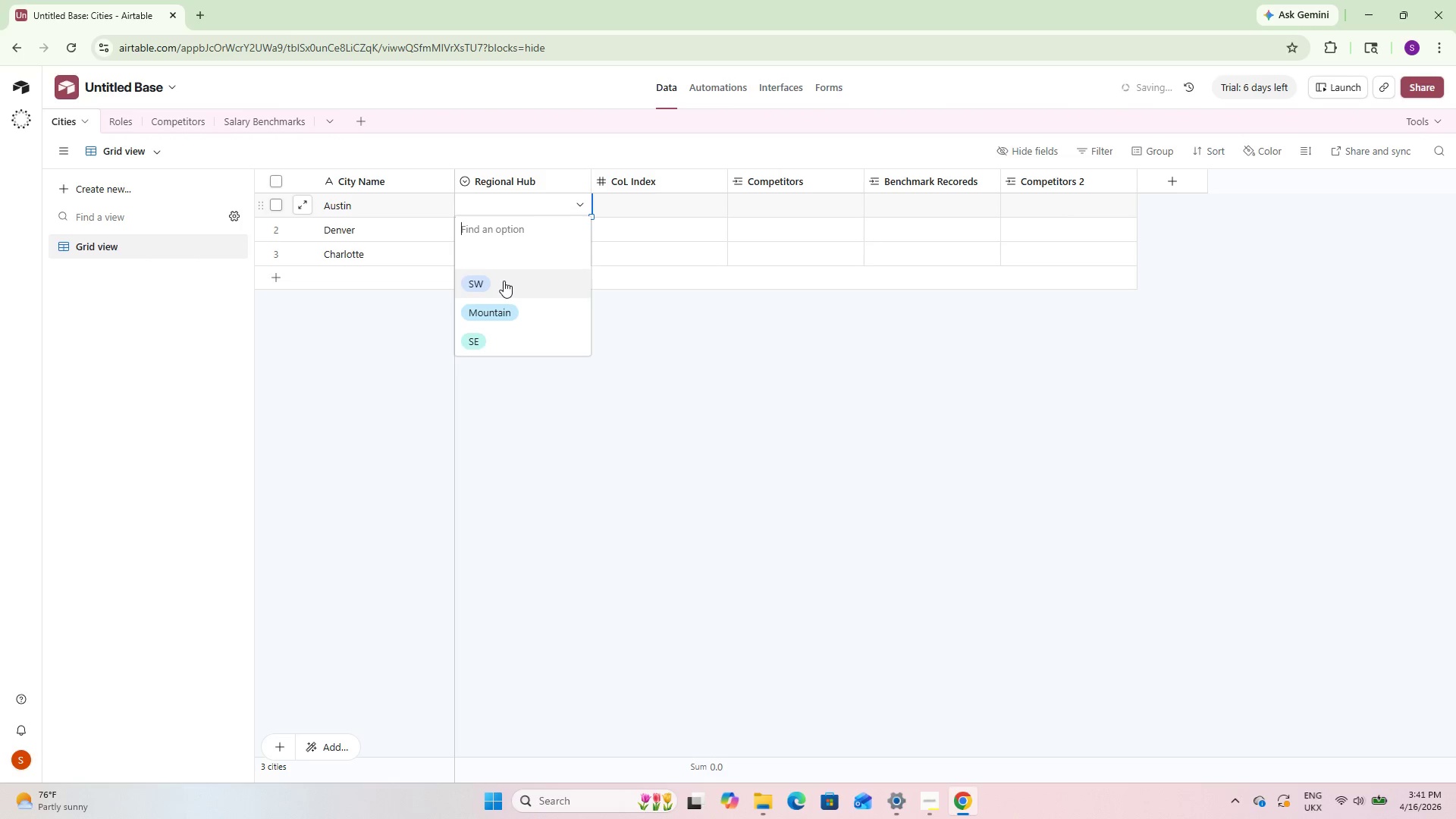 
left_click([504, 281])
 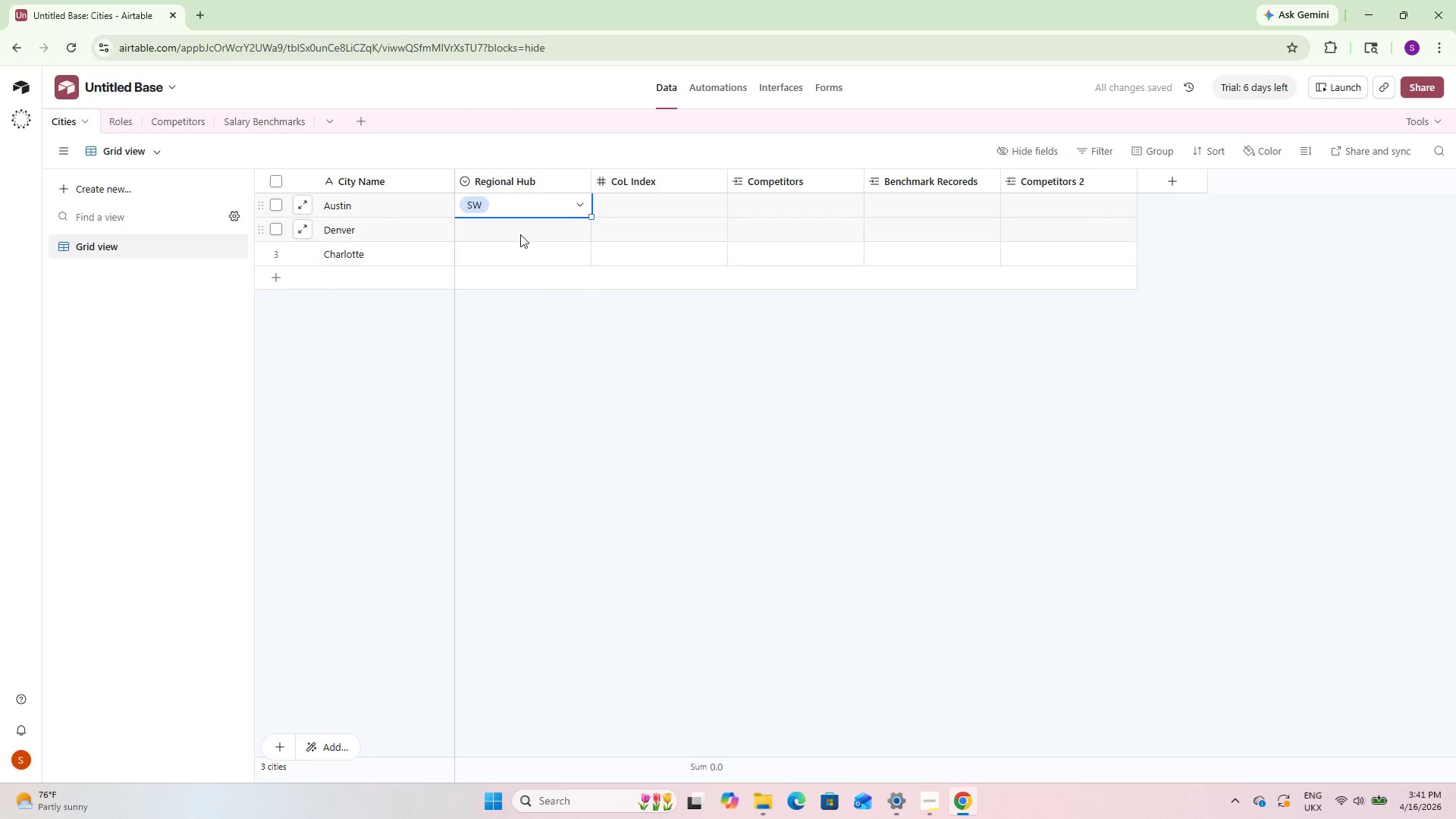 
left_click([522, 227])
 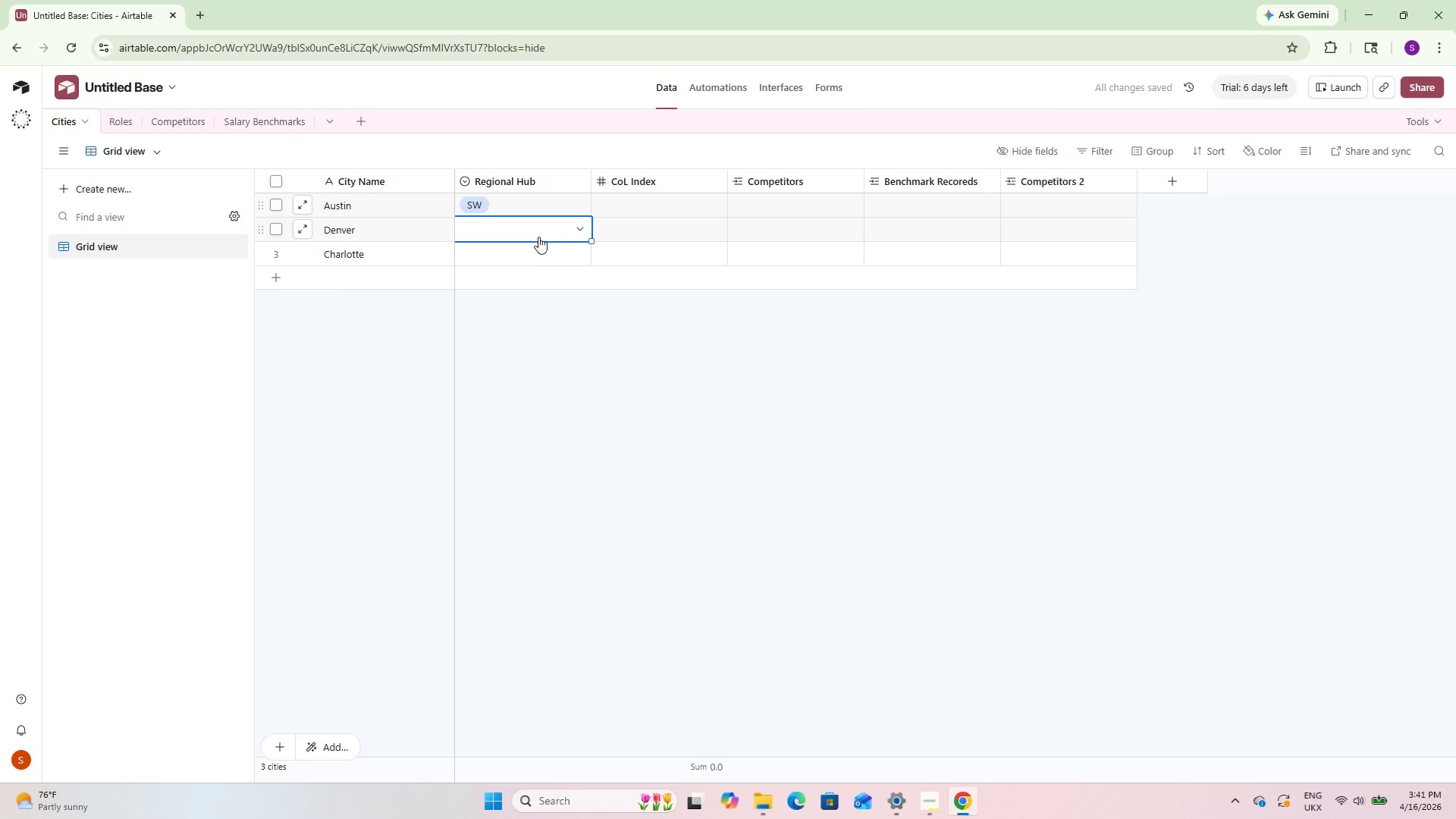 
left_click([546, 234])
 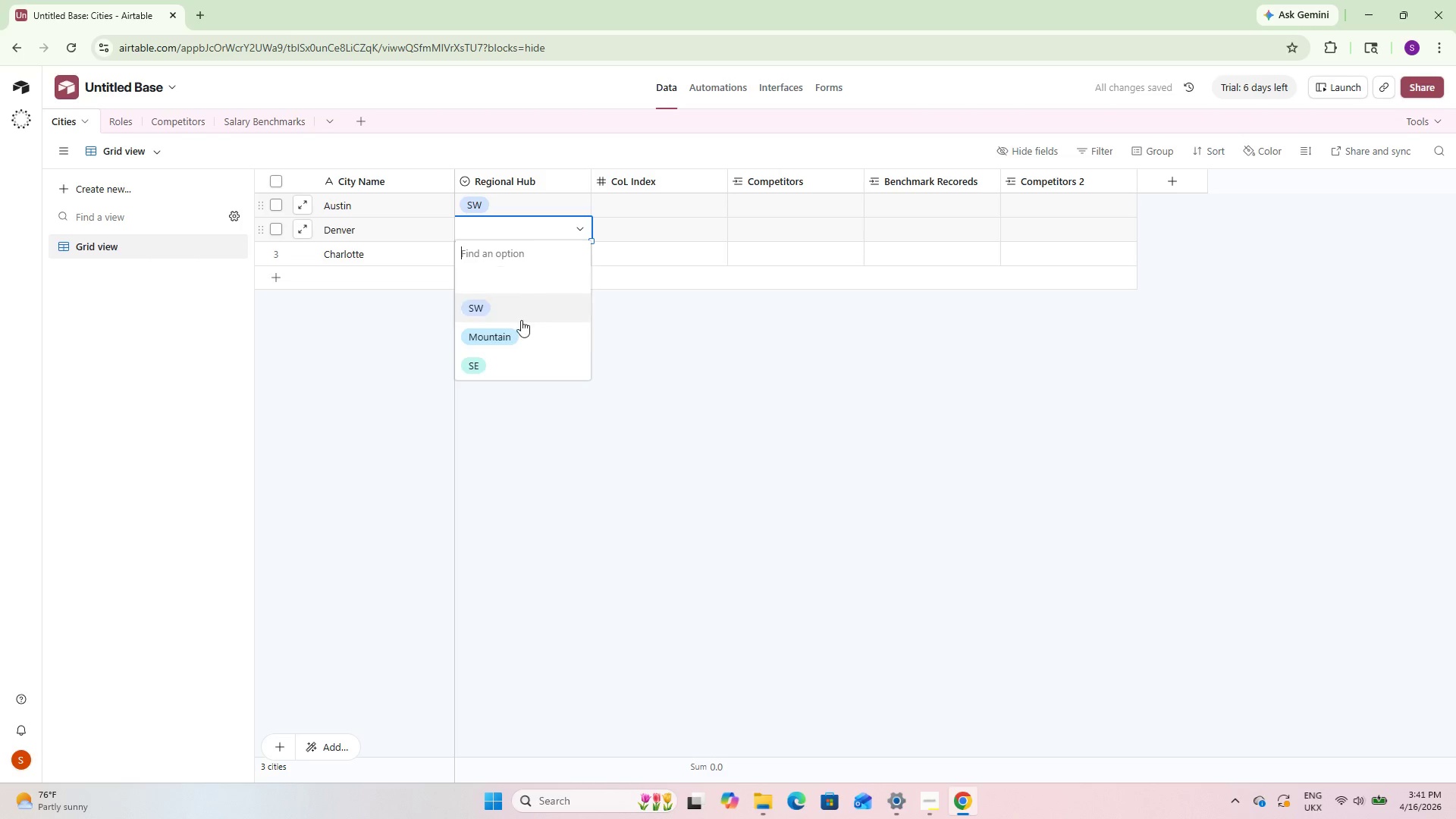 
left_click([521, 338])
 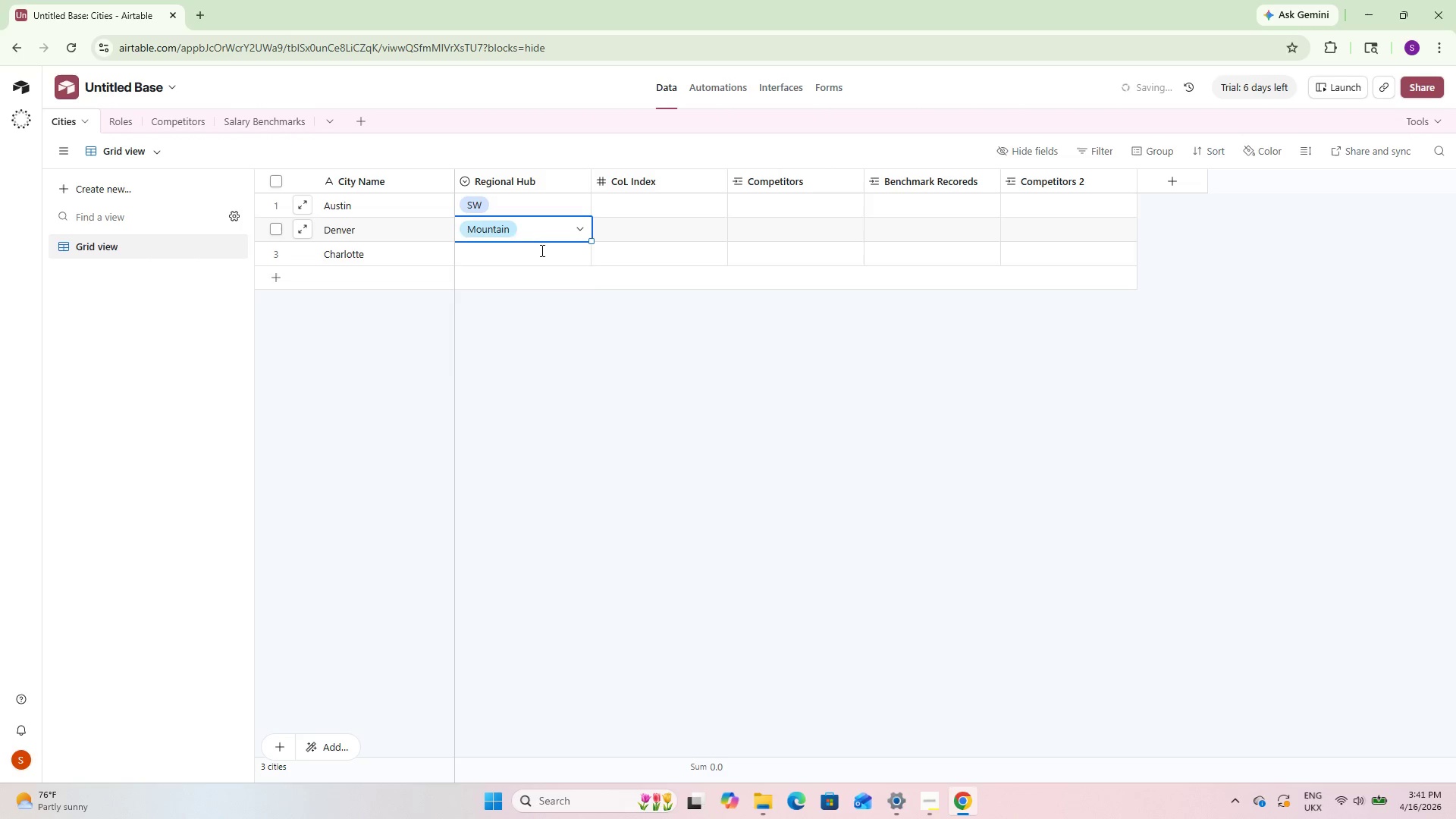 
double_click([539, 252])
 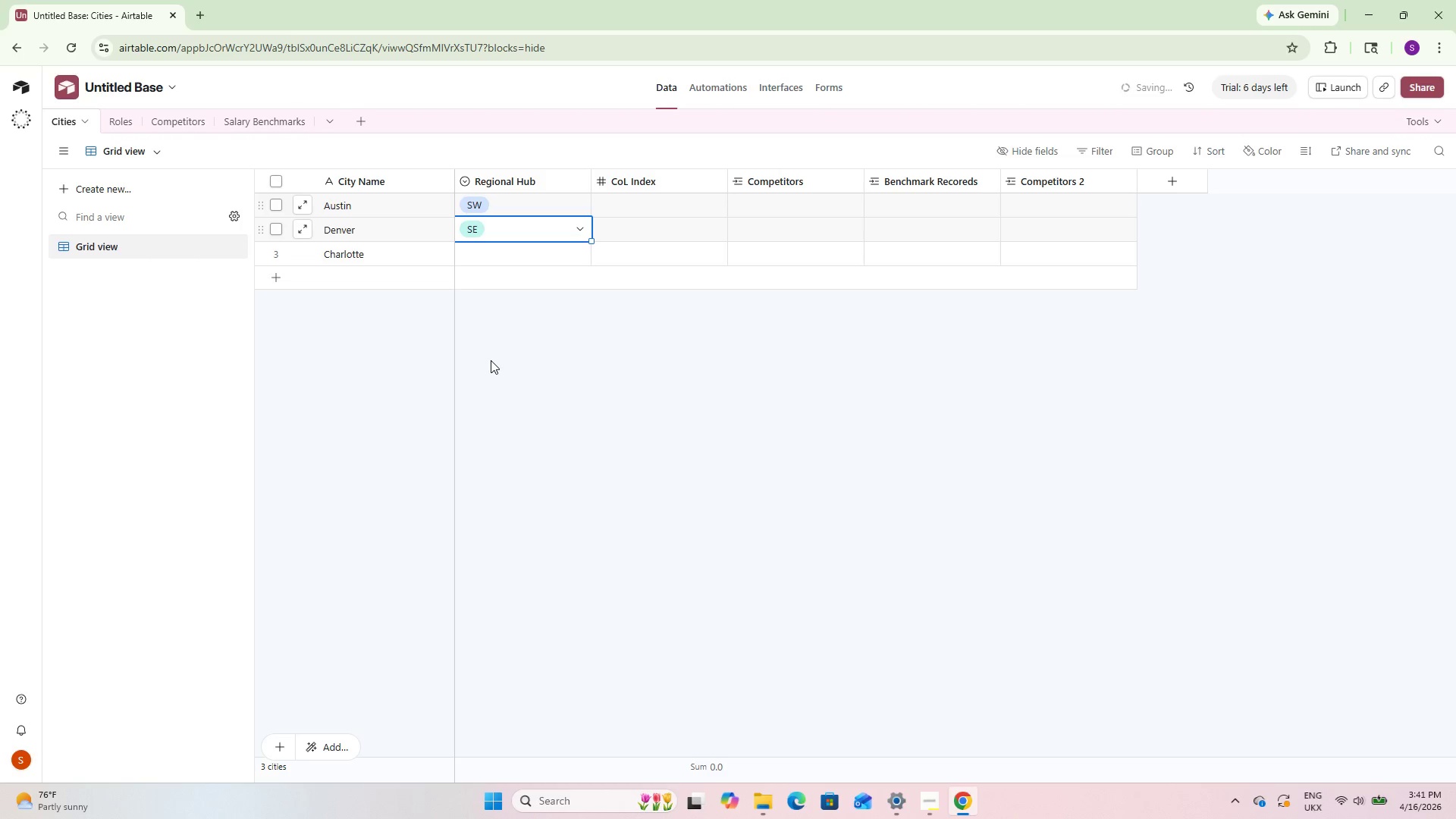 
left_click([523, 256])
 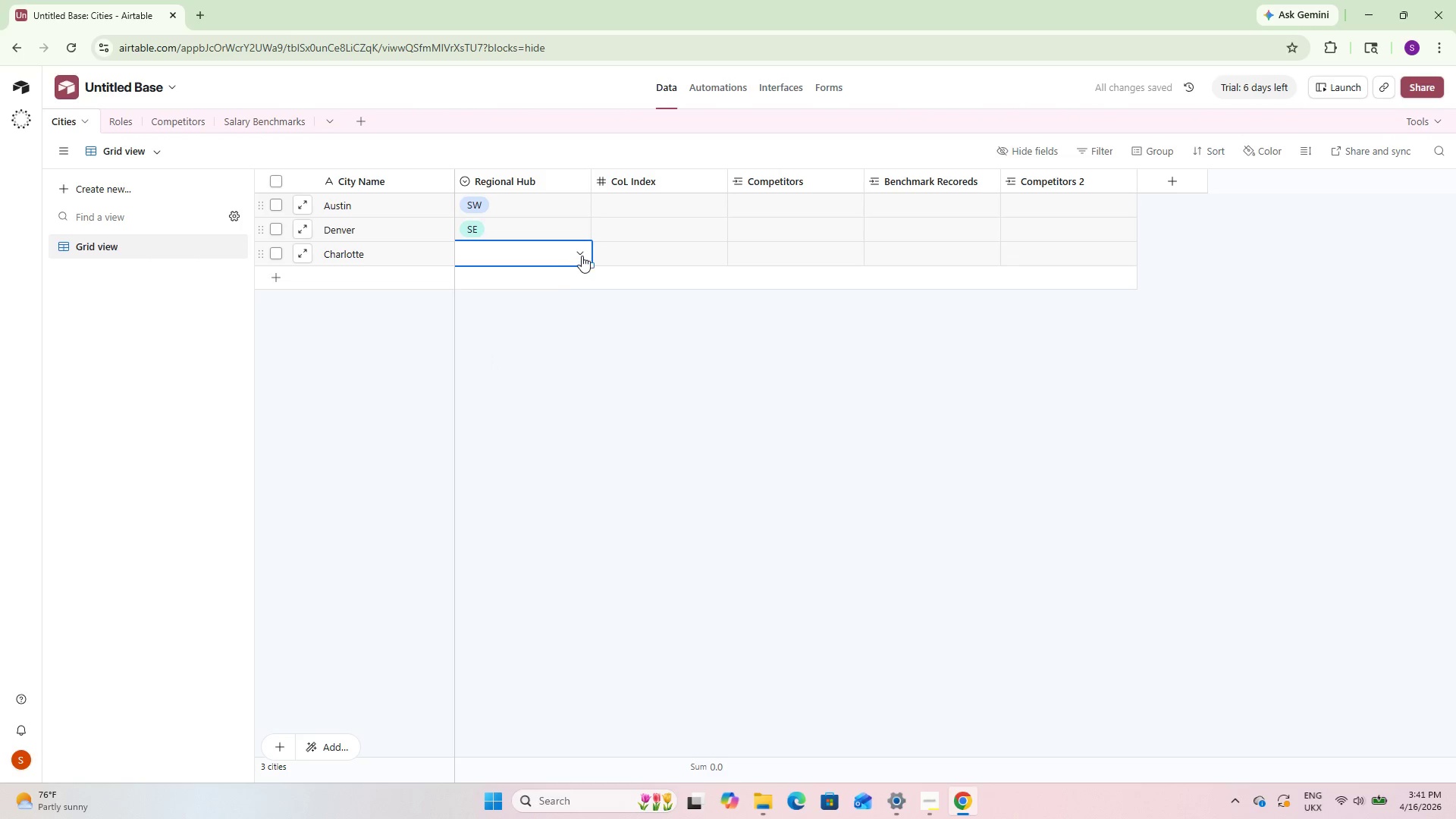 
left_click([583, 247])
 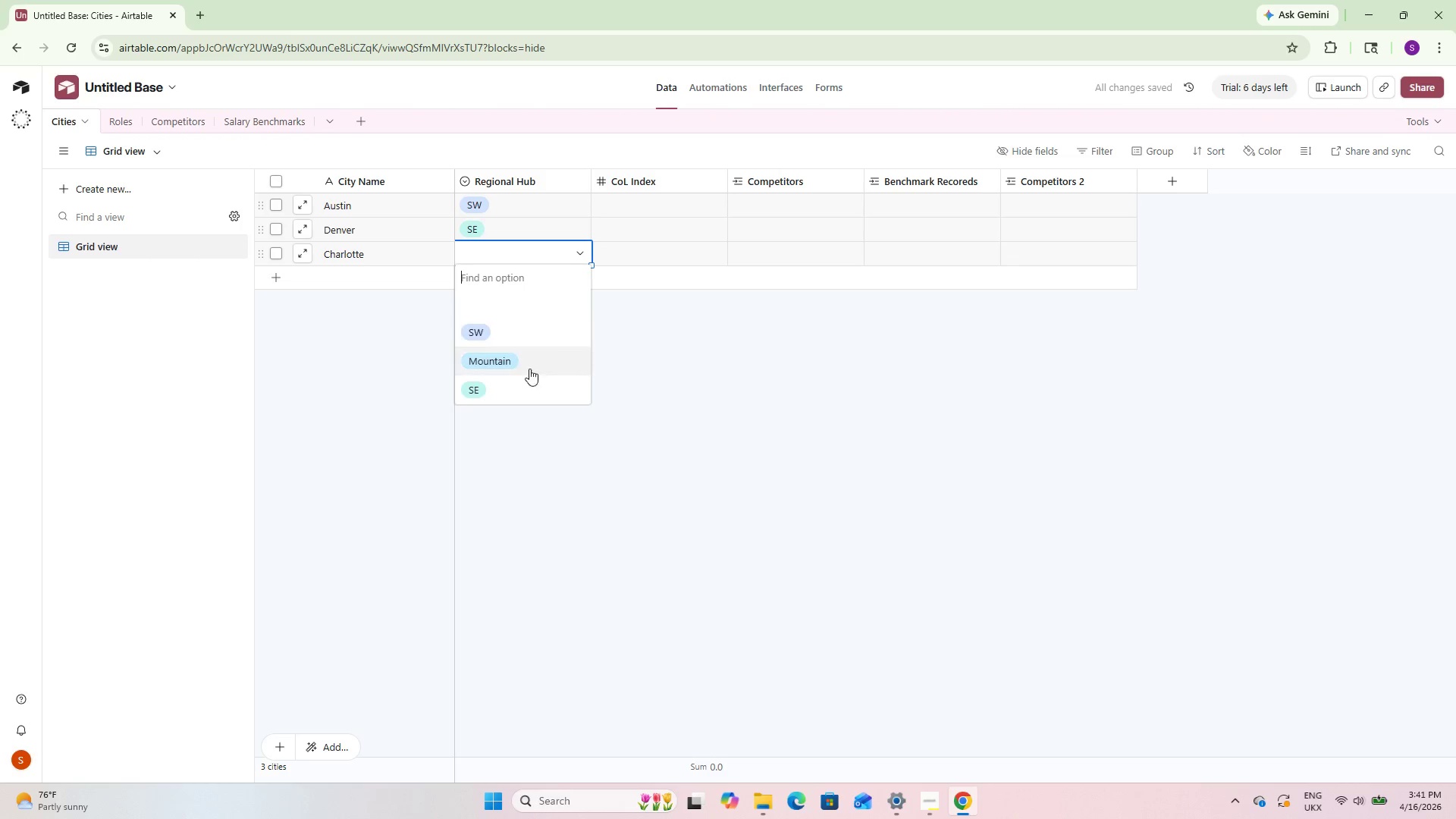 
left_click([521, 384])
 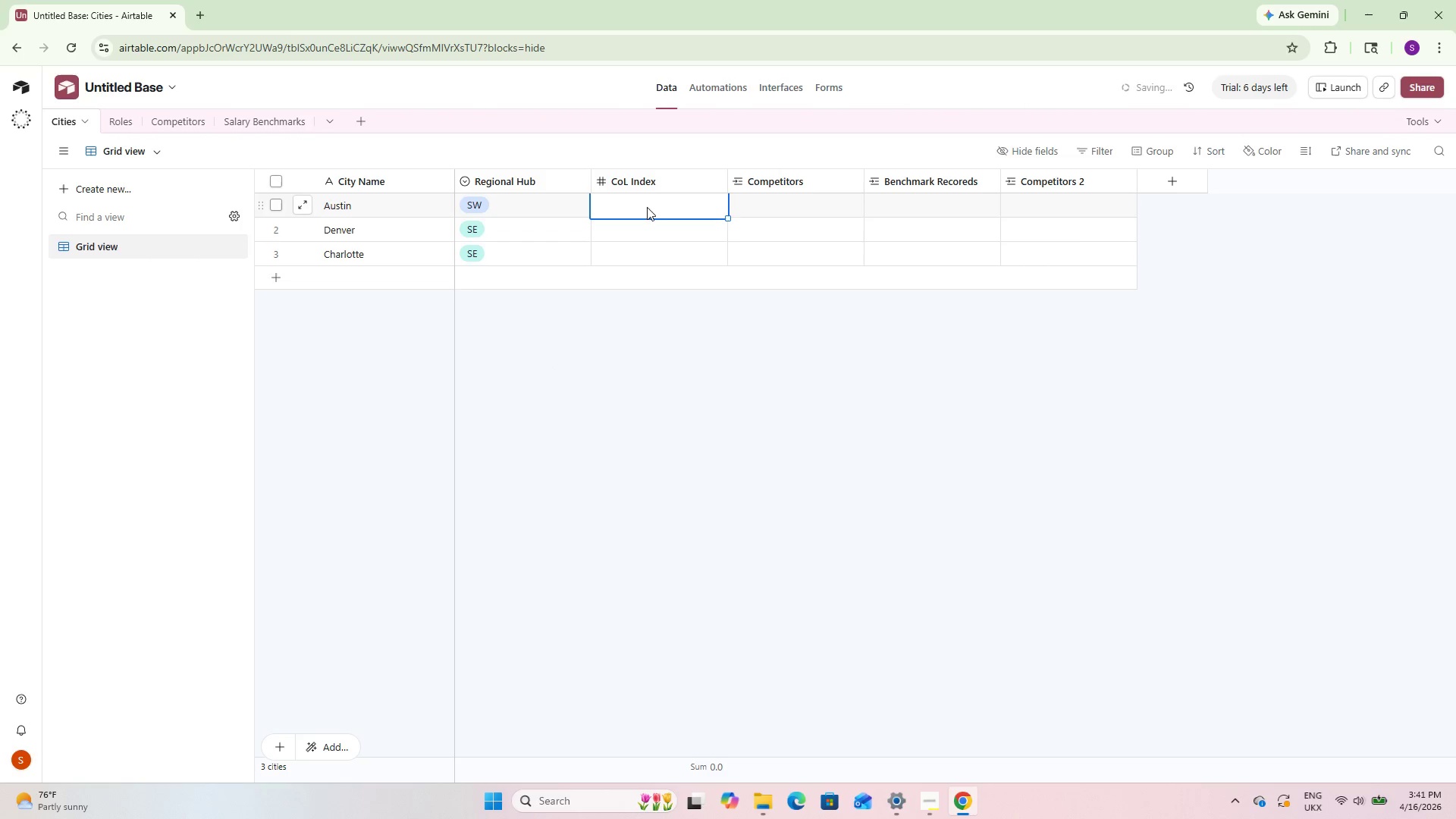 
double_click([648, 206])
 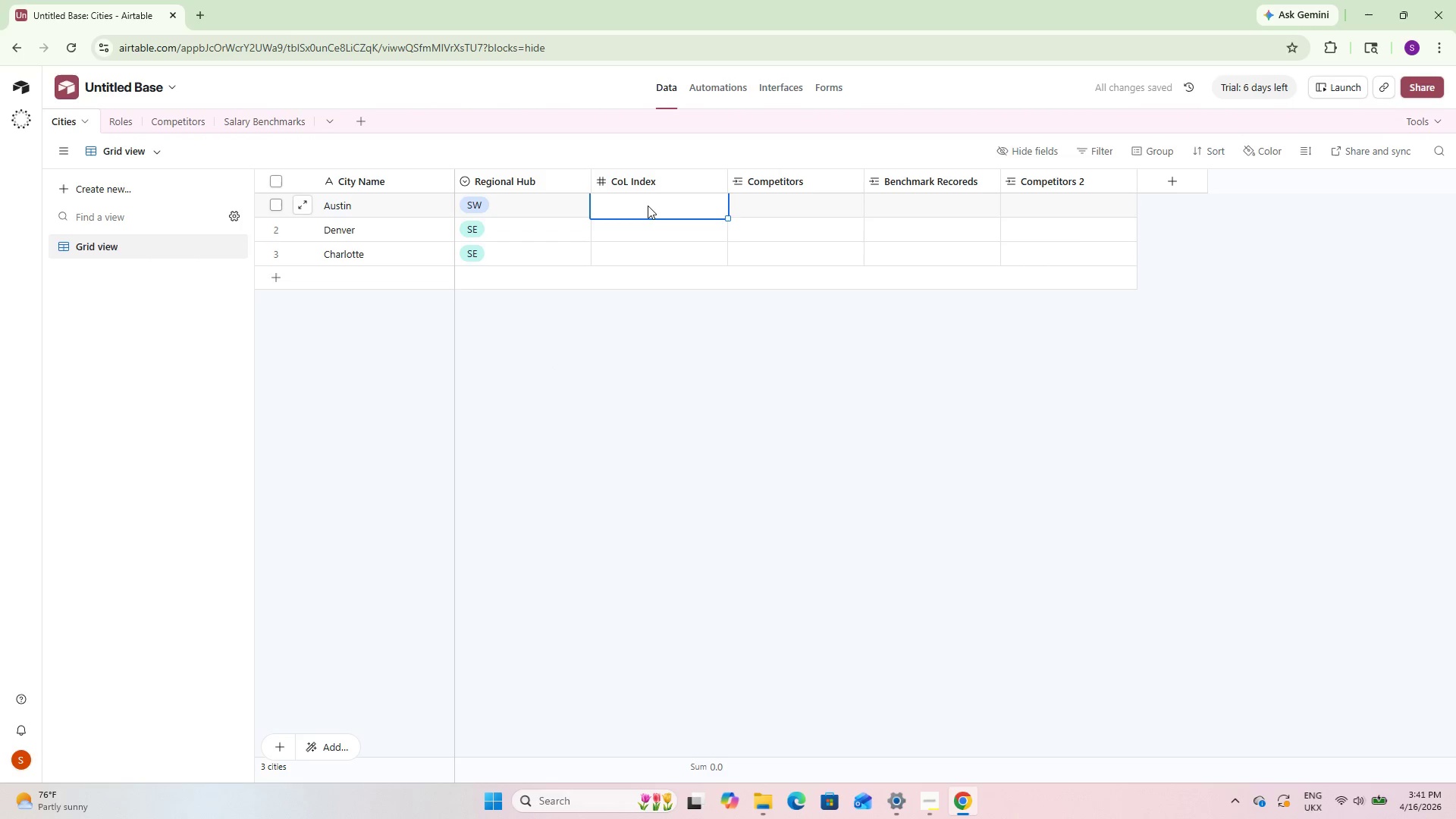 
double_click([648, 206])
 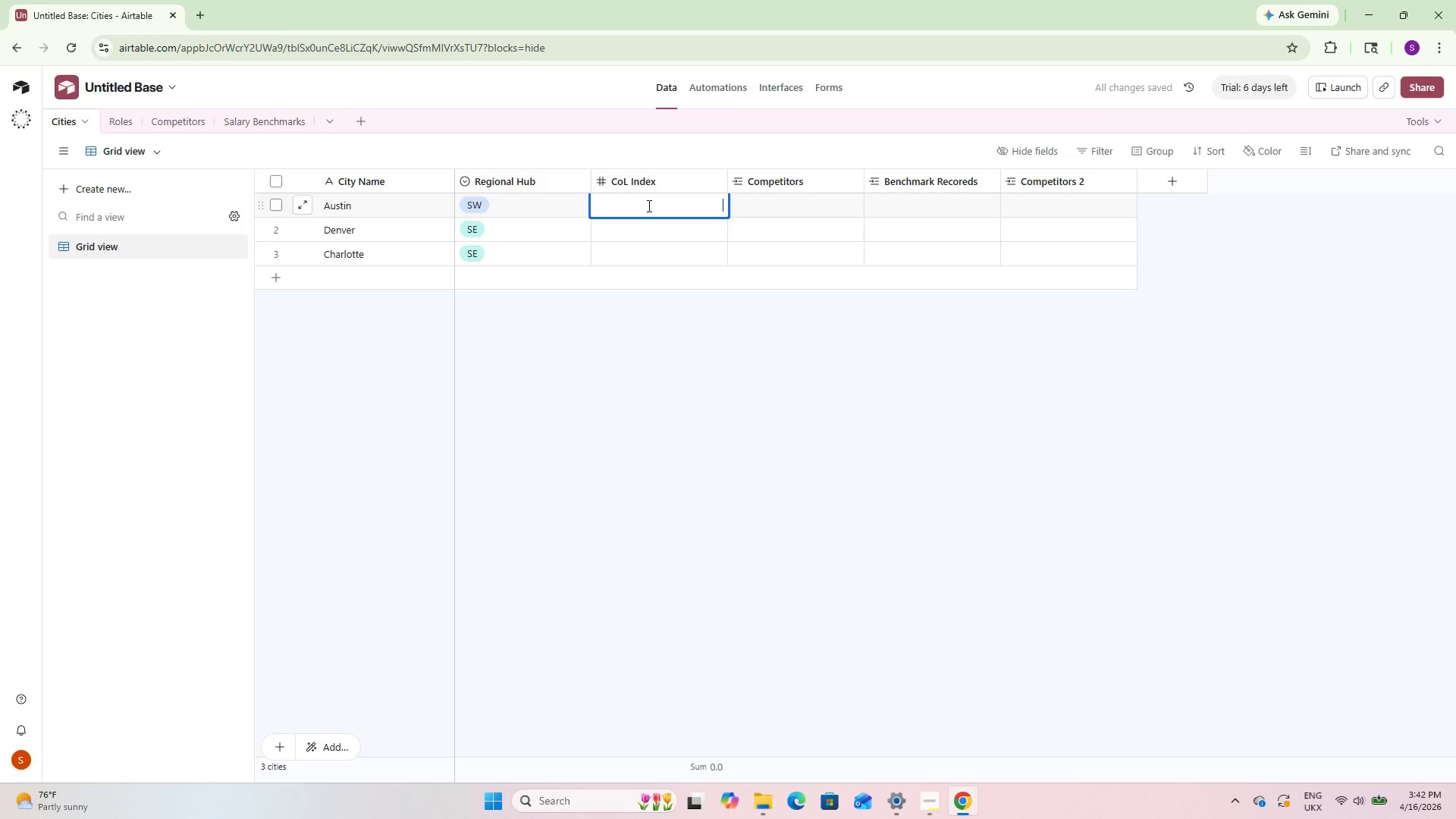 
key(Numpad1)
 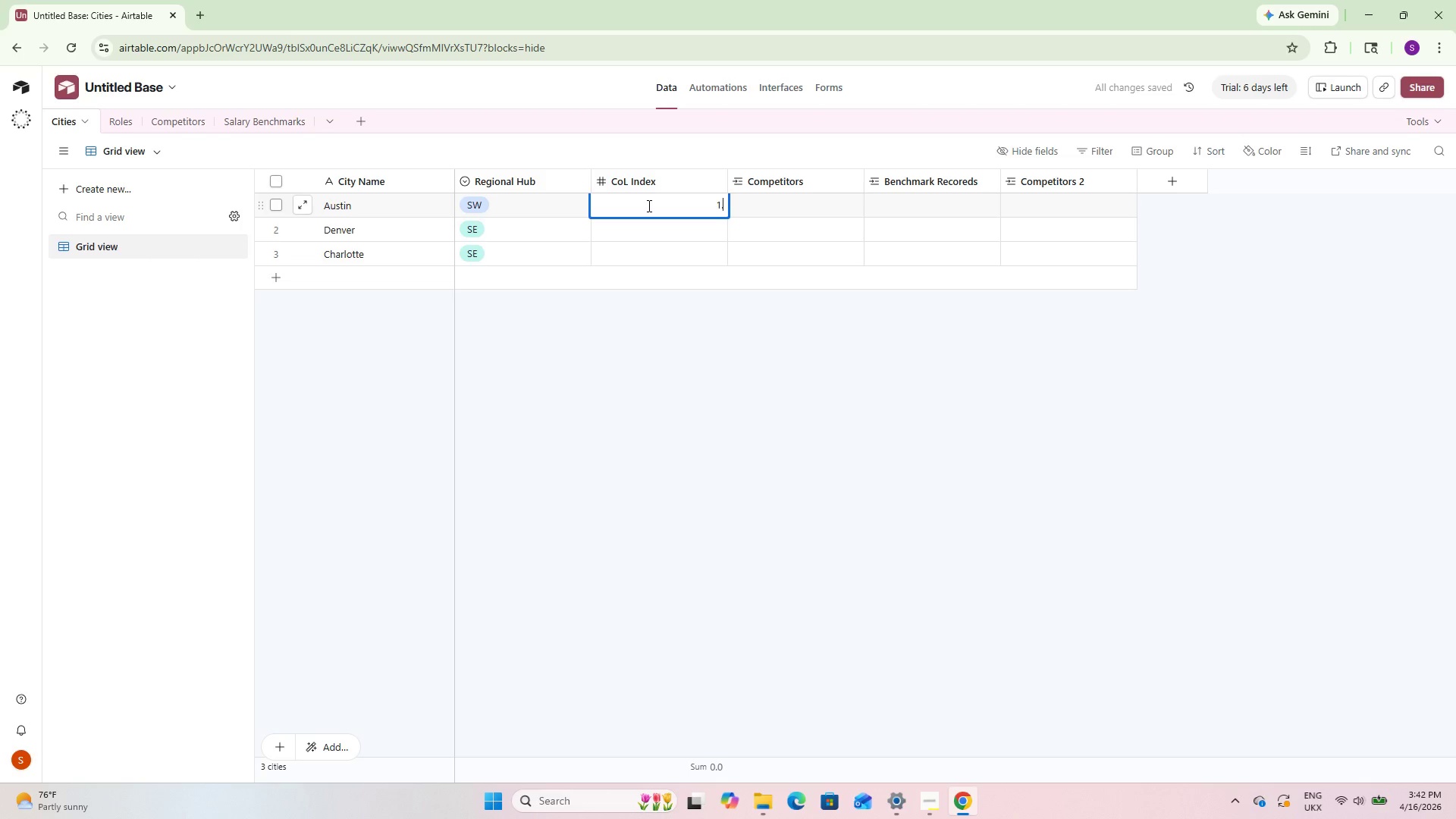 
key(NumpadDecimal)
 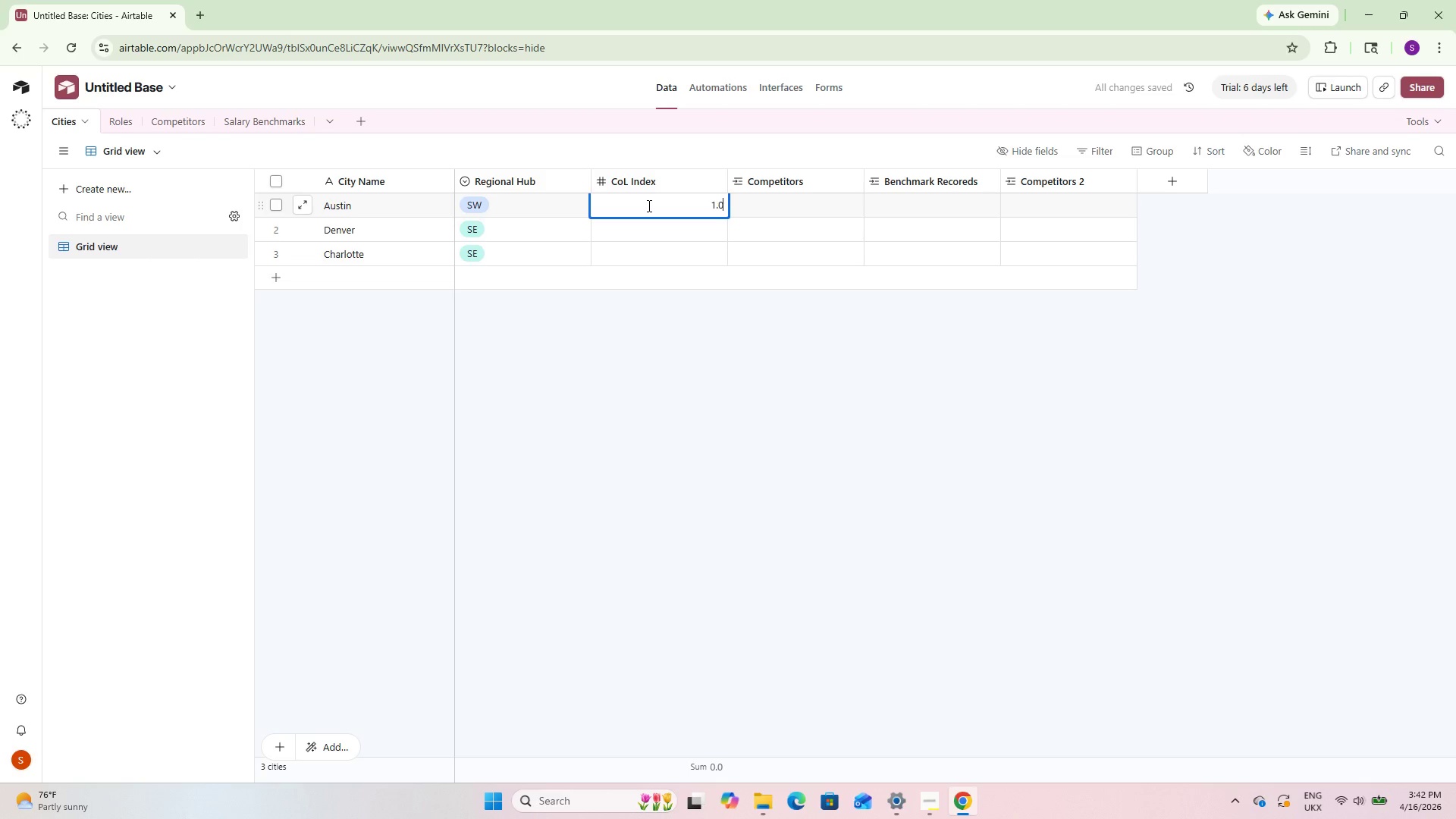 
key(Numpad0)
 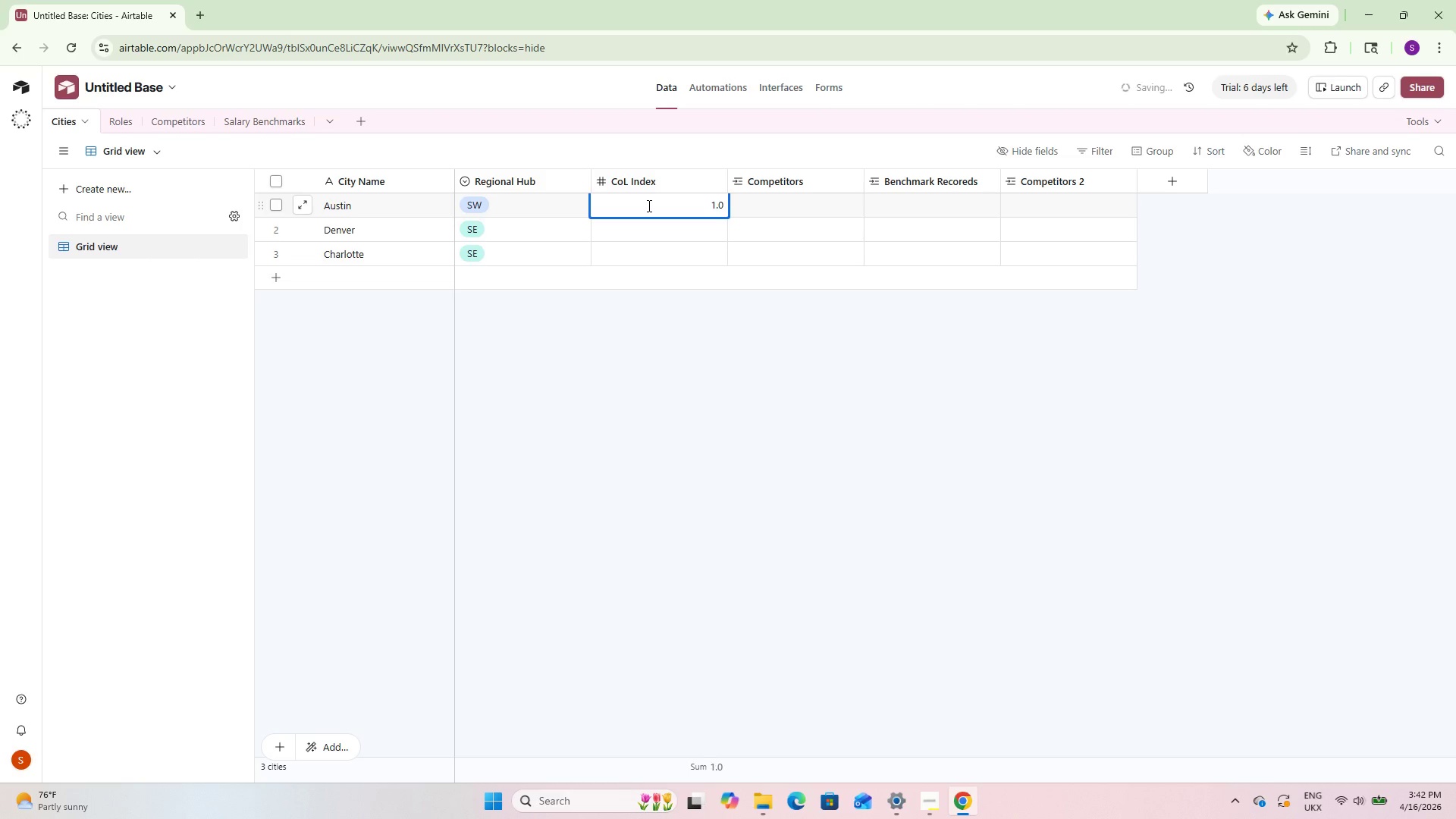 
key(Numpad5)
 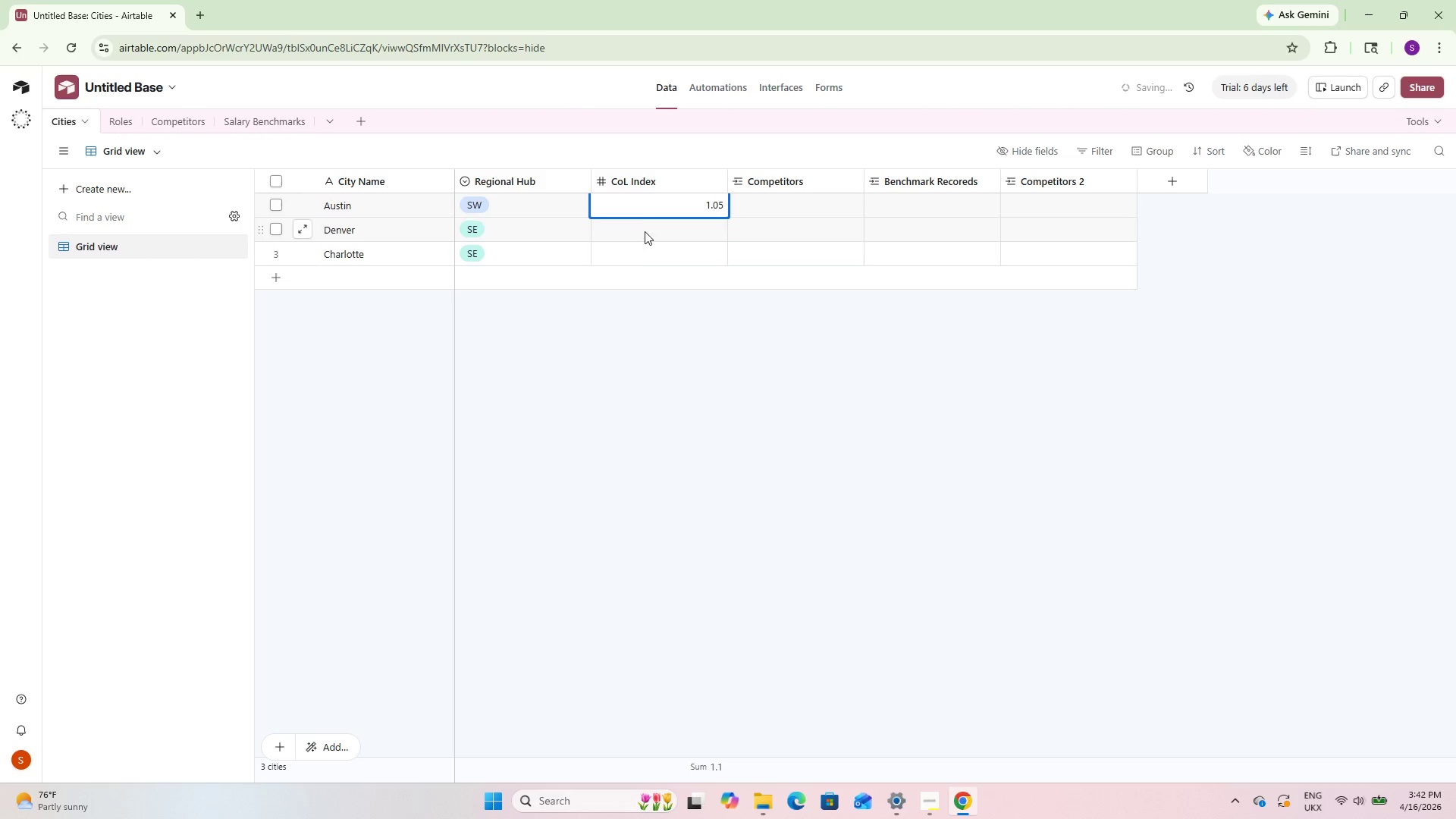 
double_click([654, 228])
 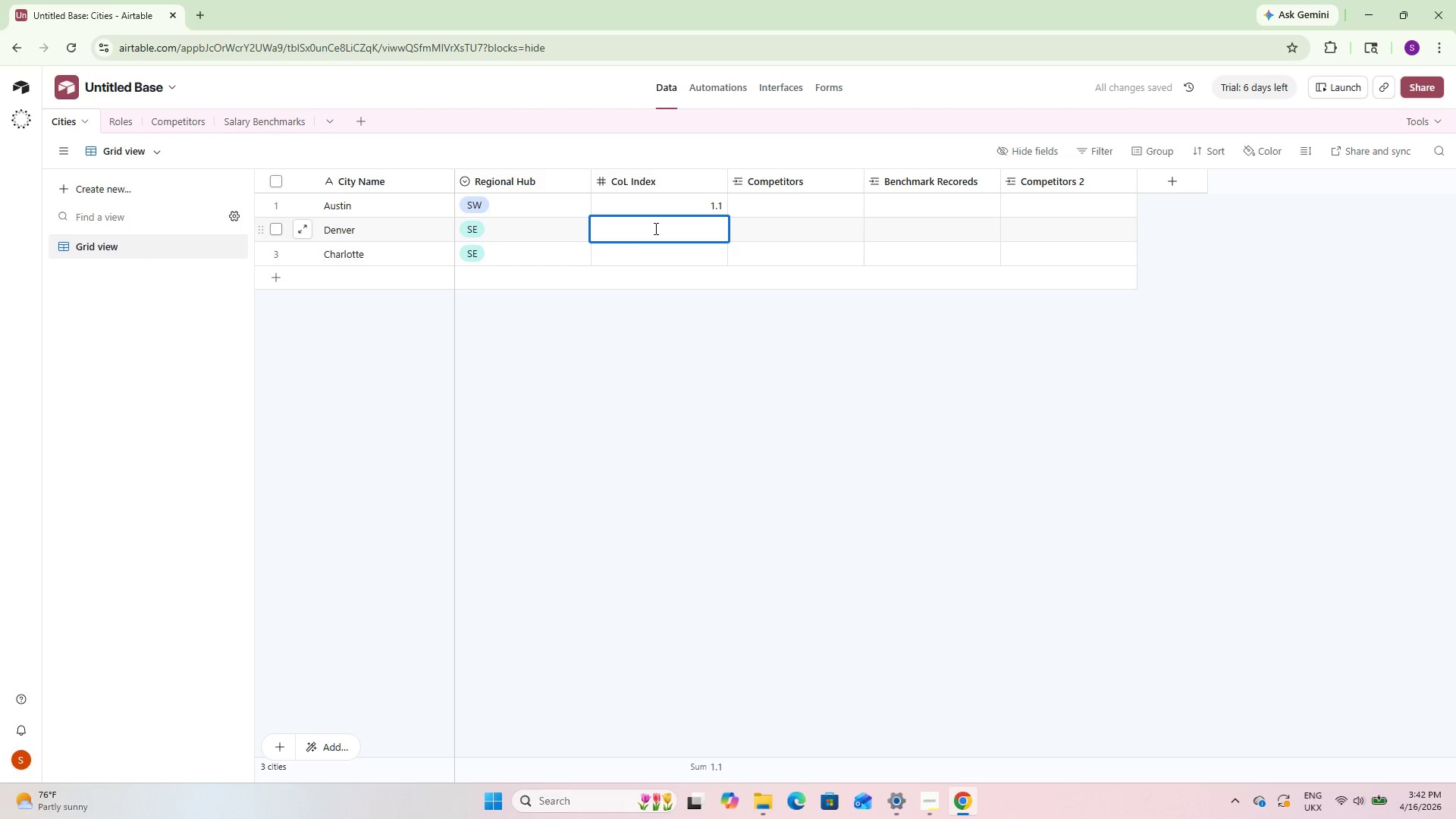 
key(Numpad1)
 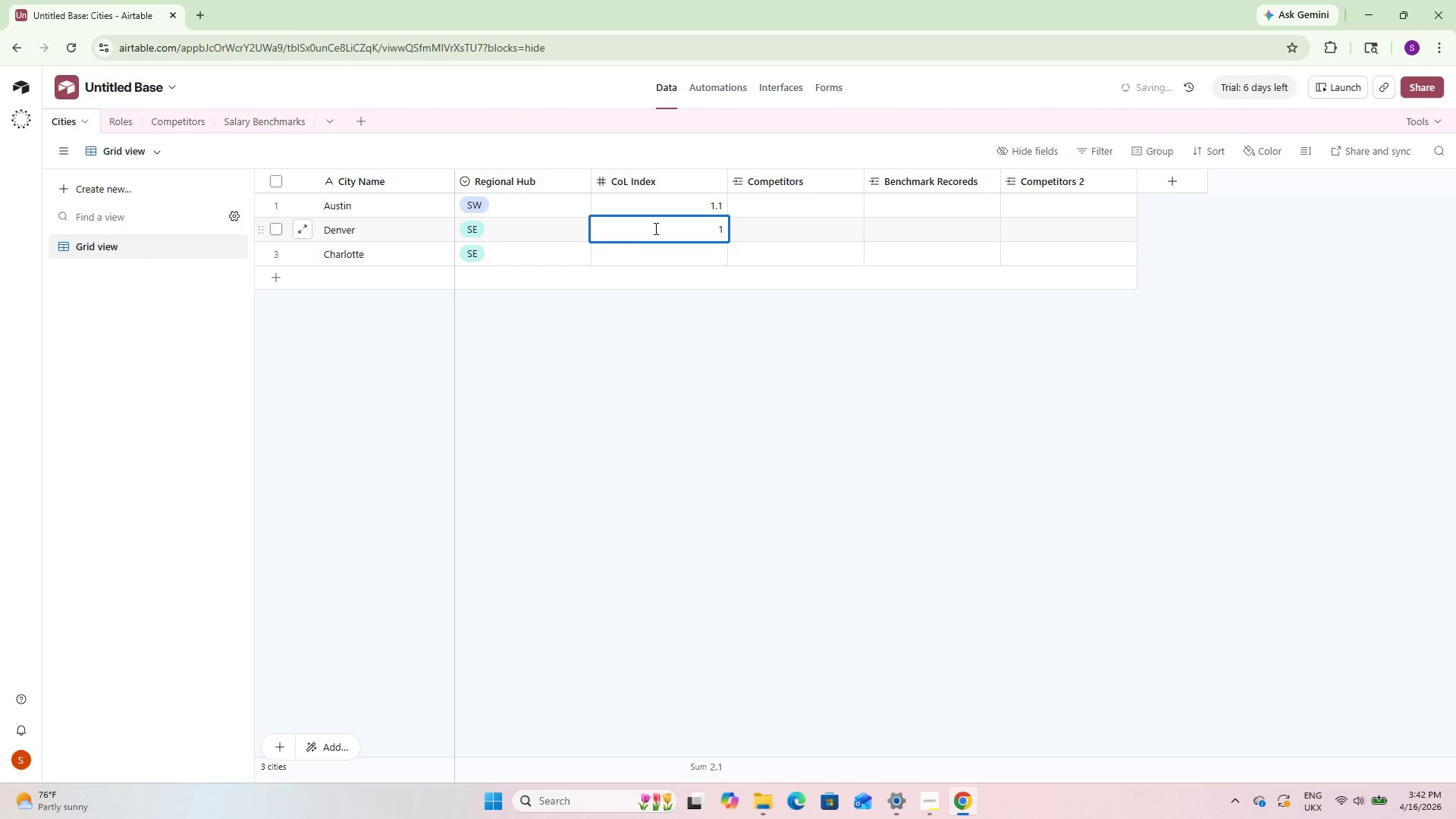 
key(NumpadDecimal)
 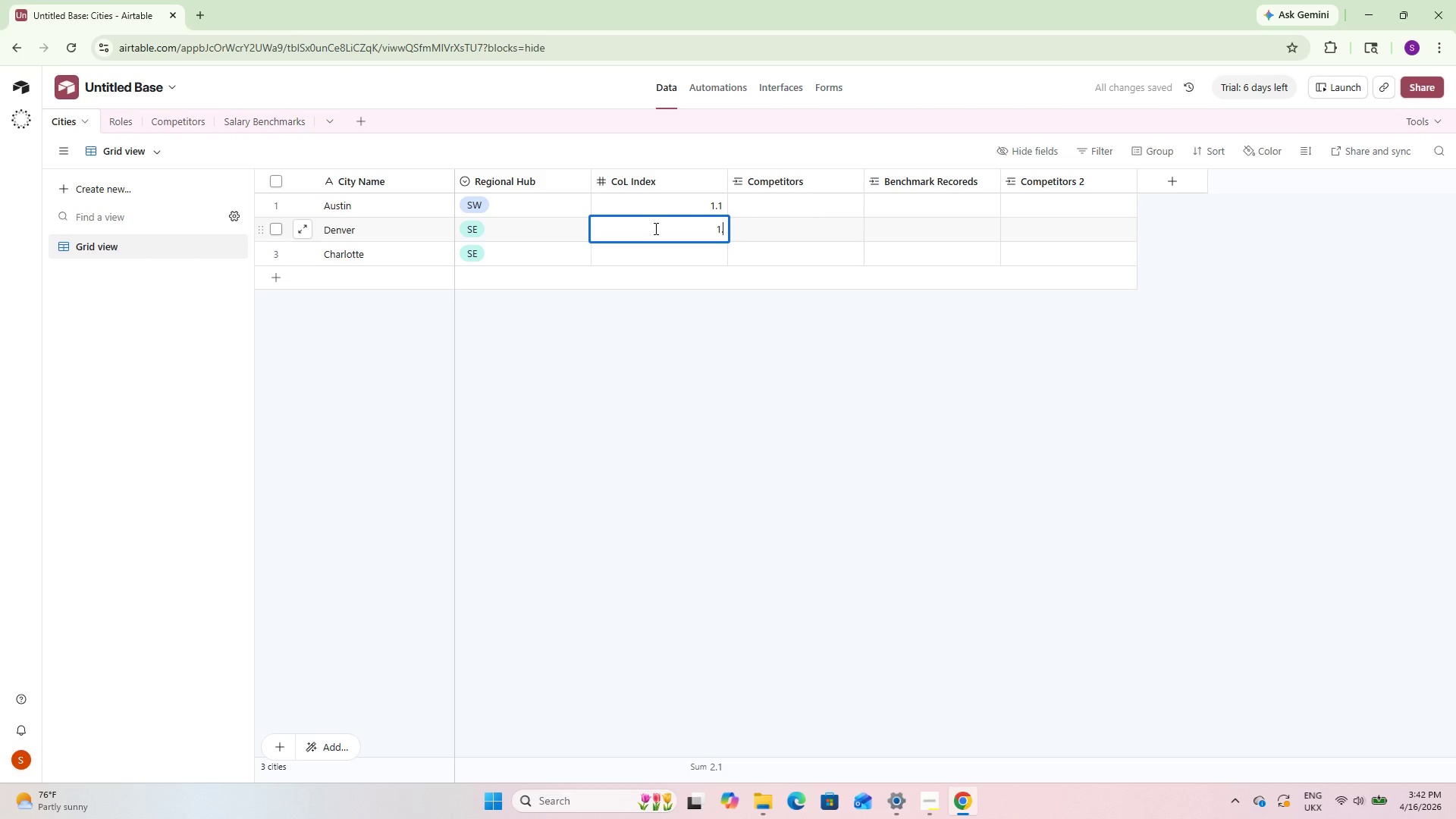 
wait(5.84)
 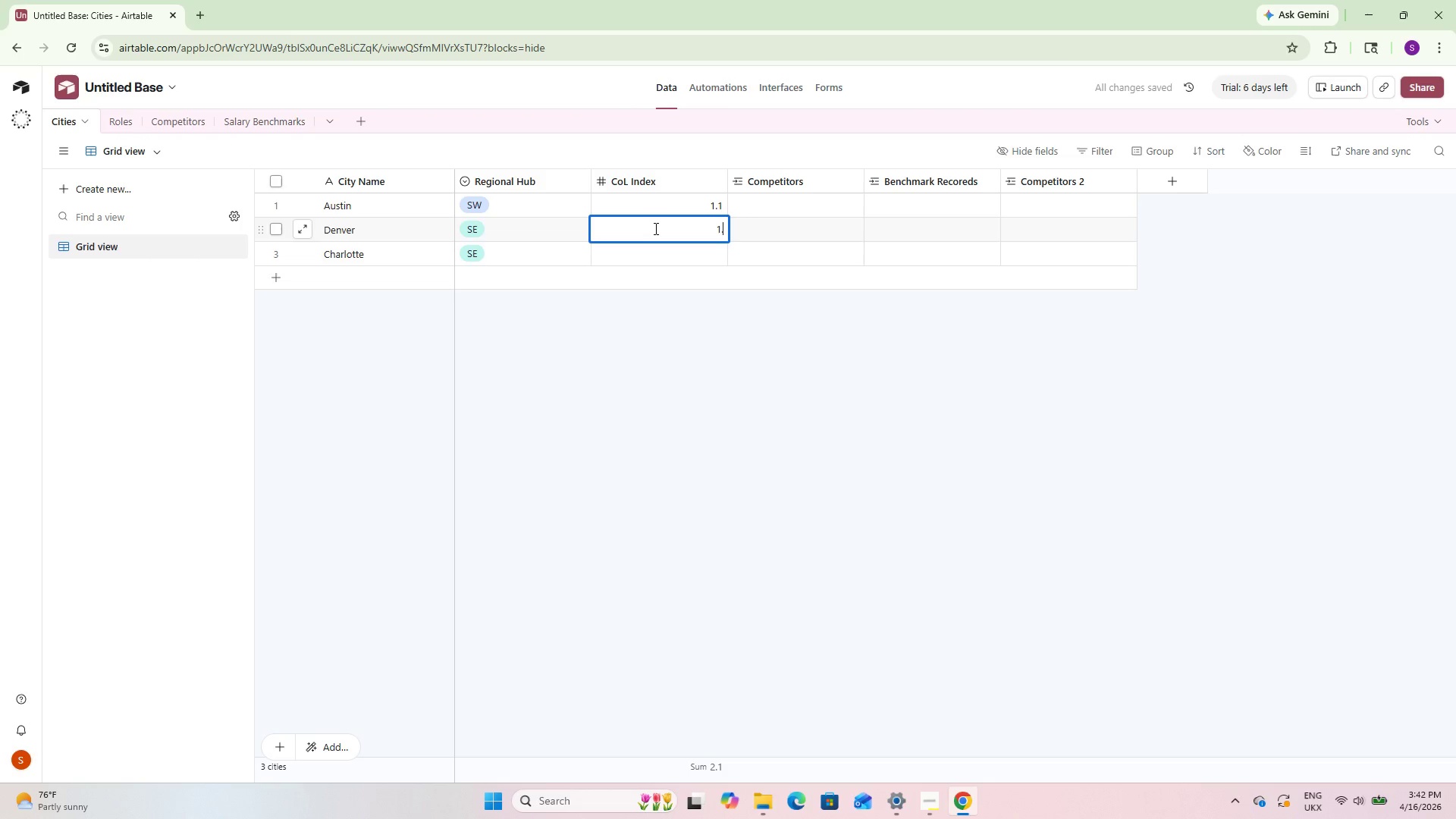 
key(Numpad1)
 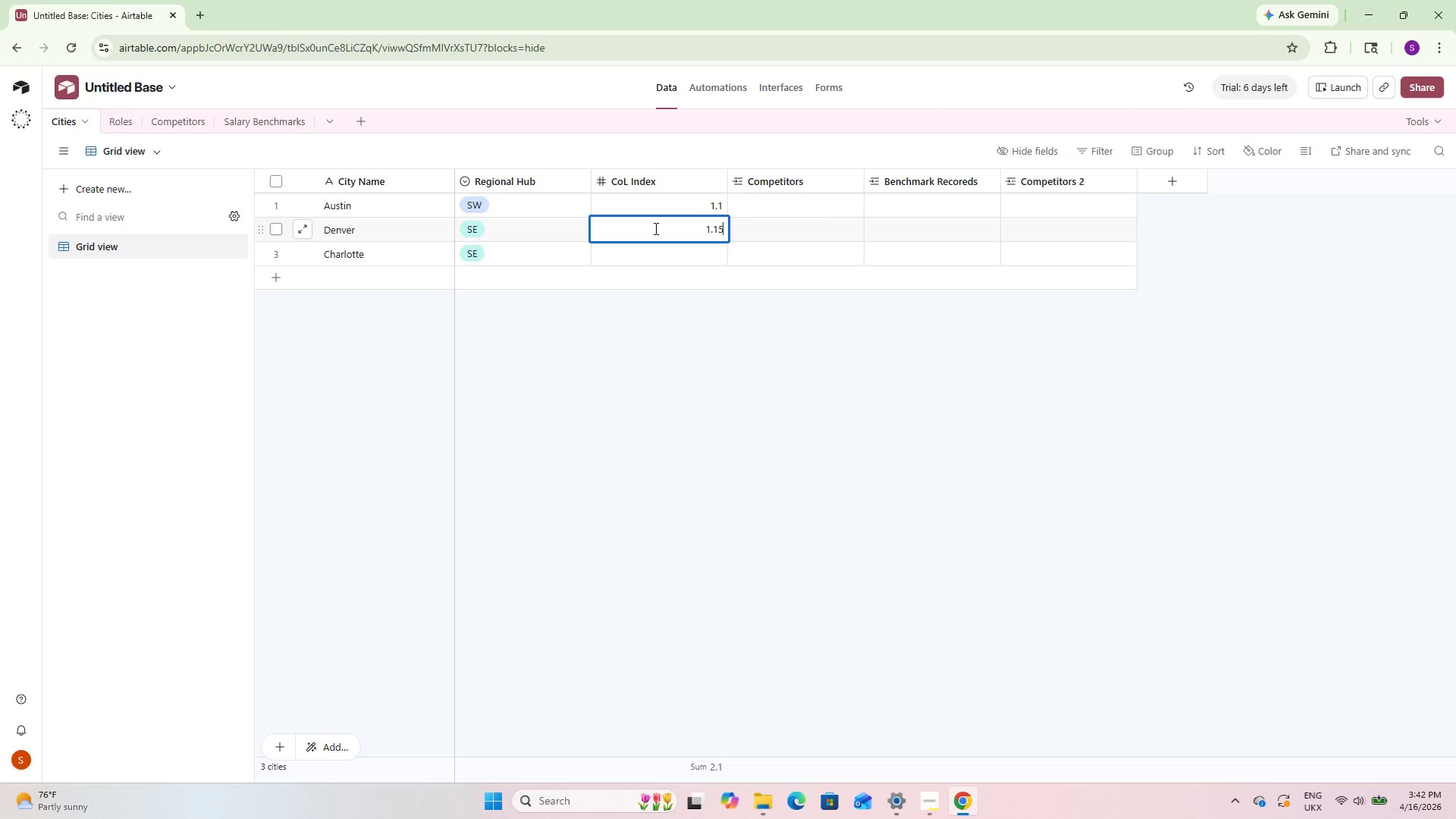 
key(Numpad5)
 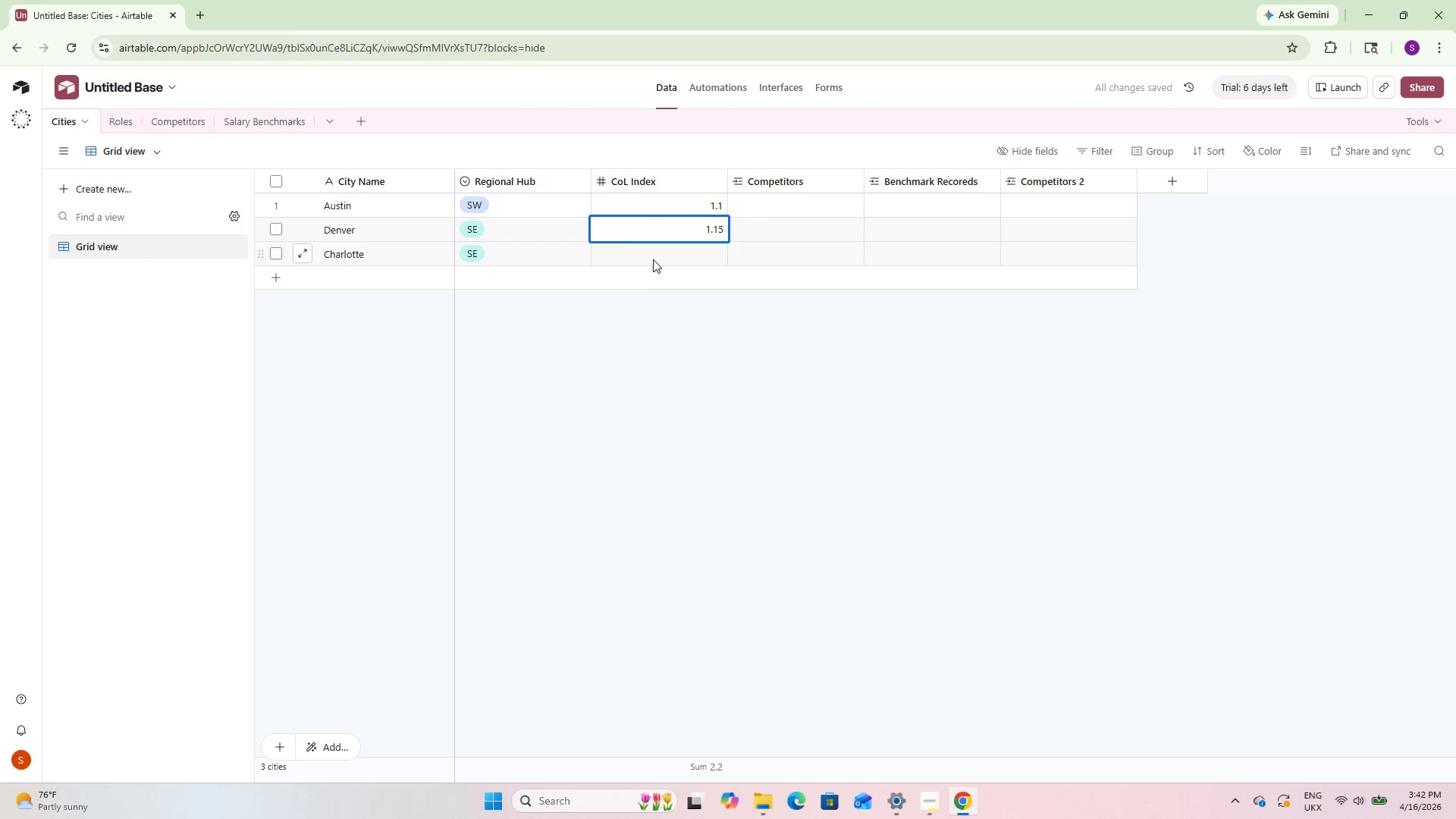 
double_click([653, 258])
 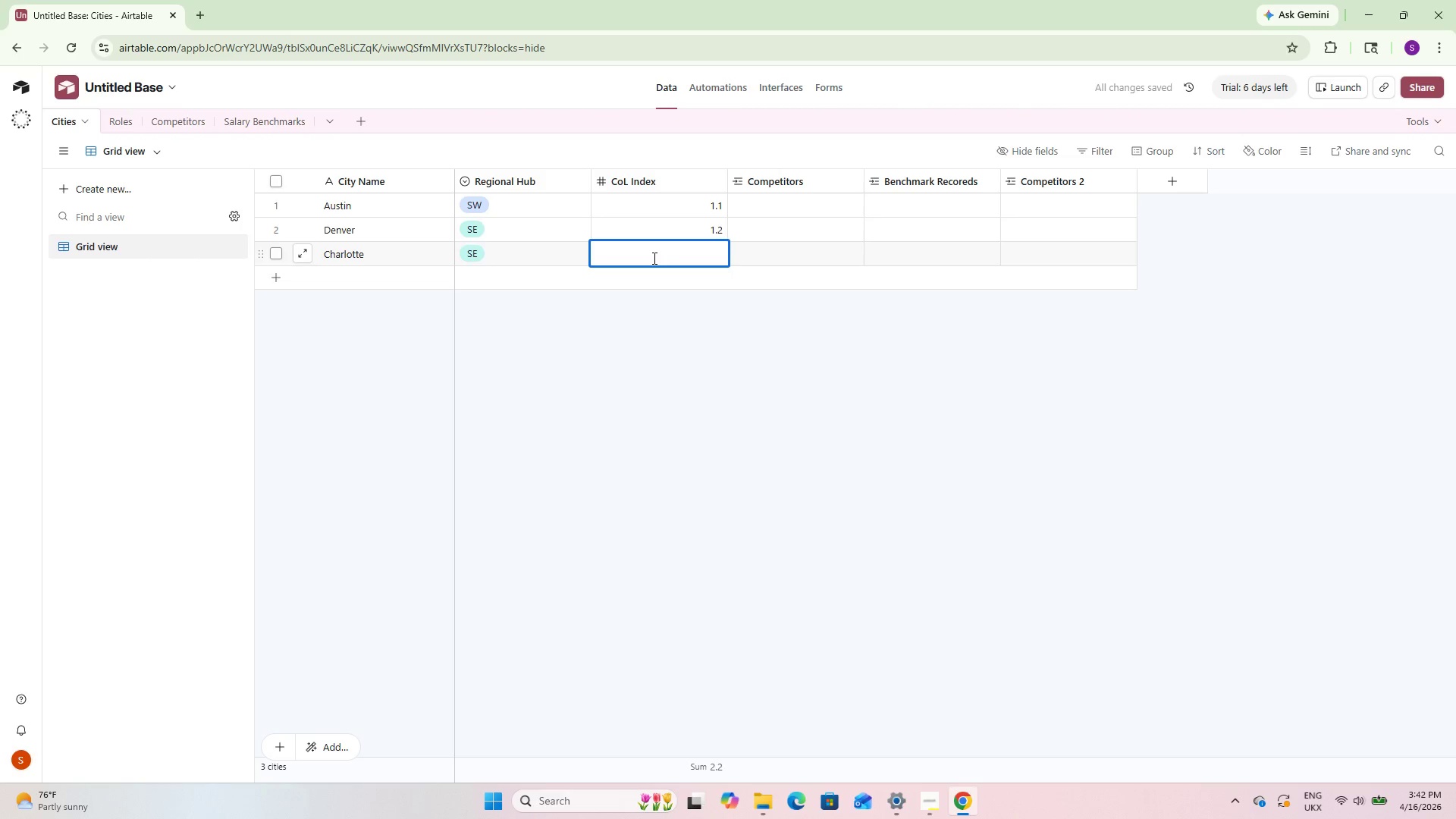 
key(Numpad0)
 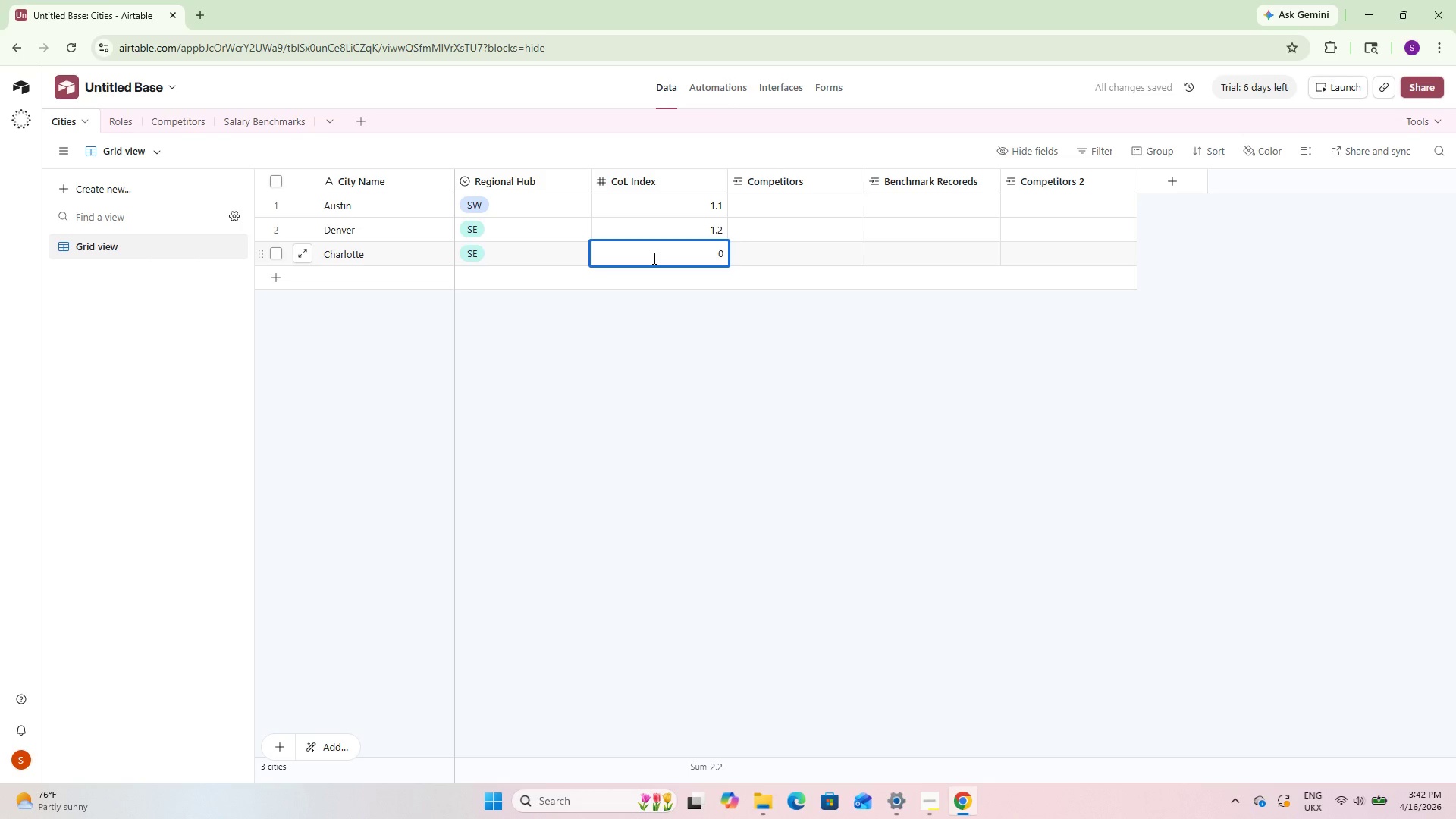 
key(NumpadDecimal)
 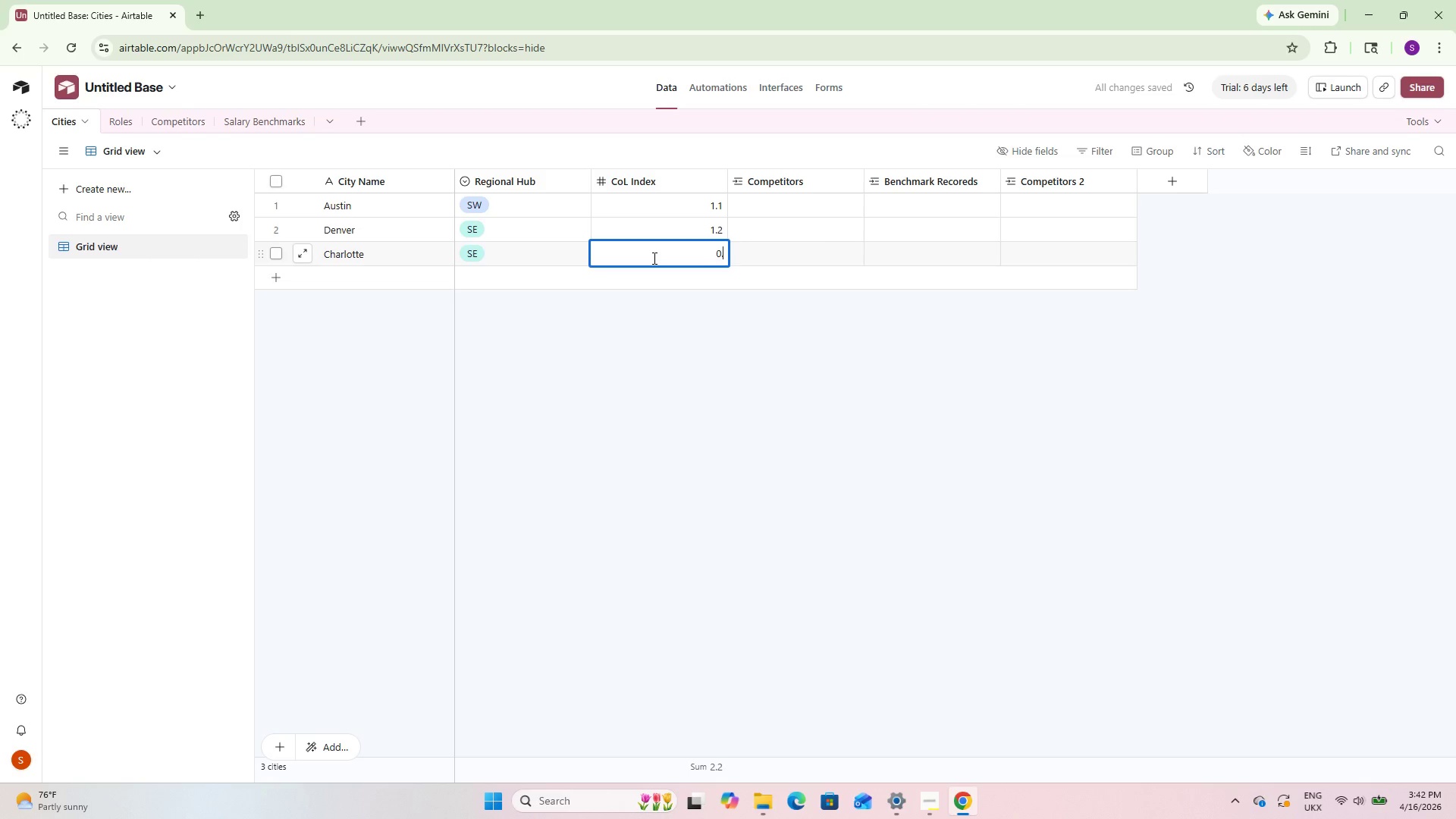 
key(Numpad9)
 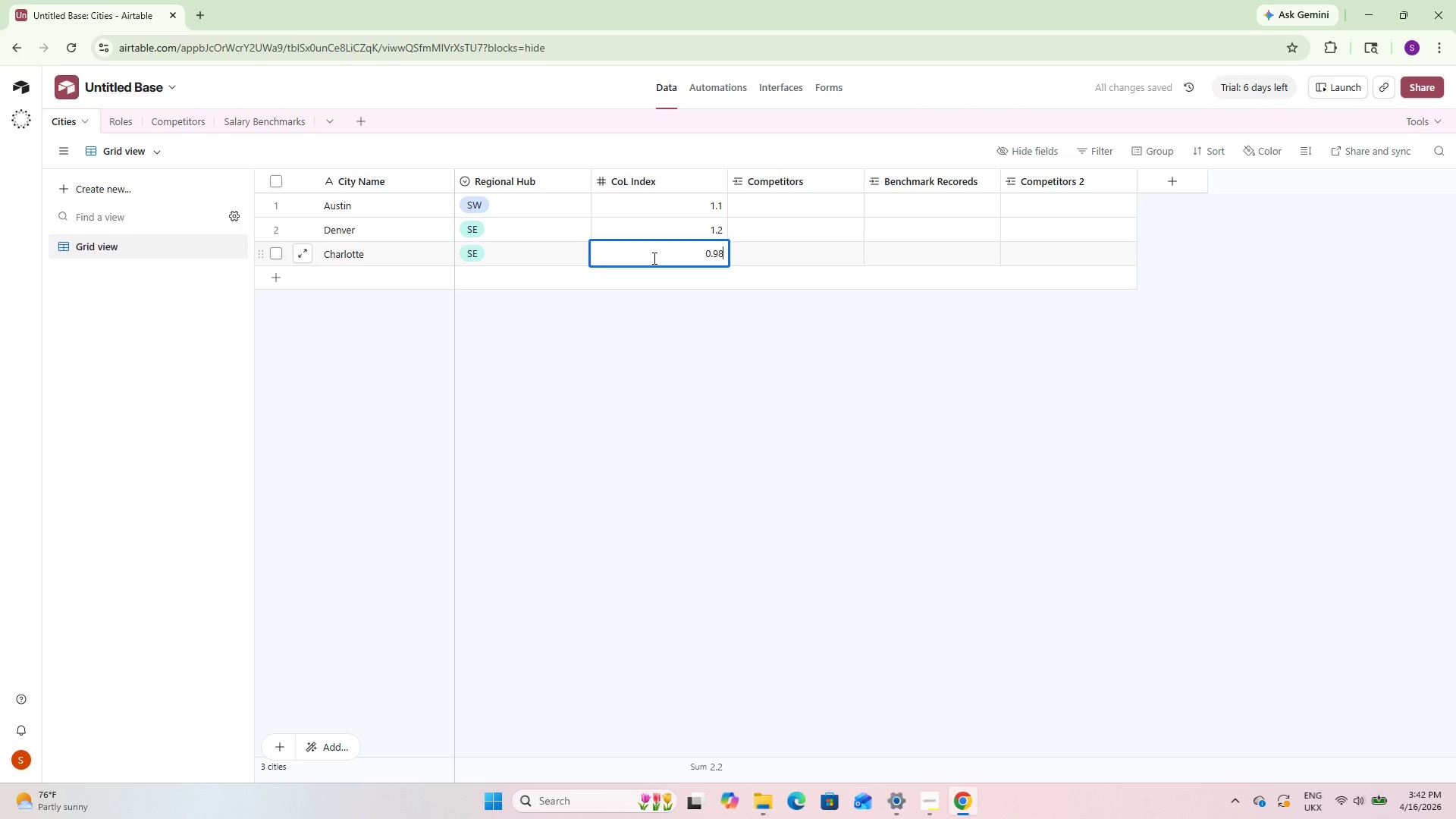 
key(Numpad8)
 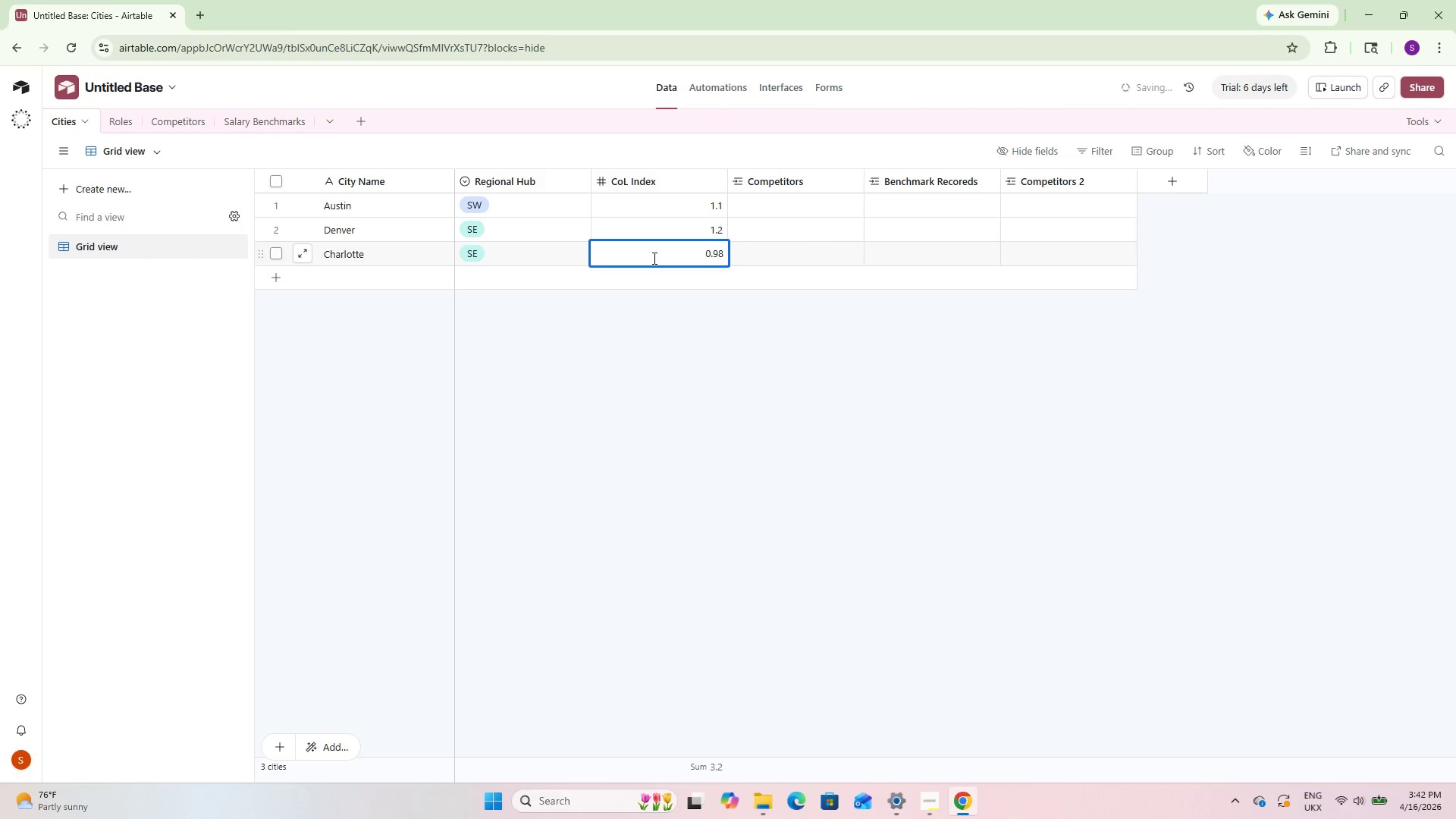 
left_click([646, 425])
 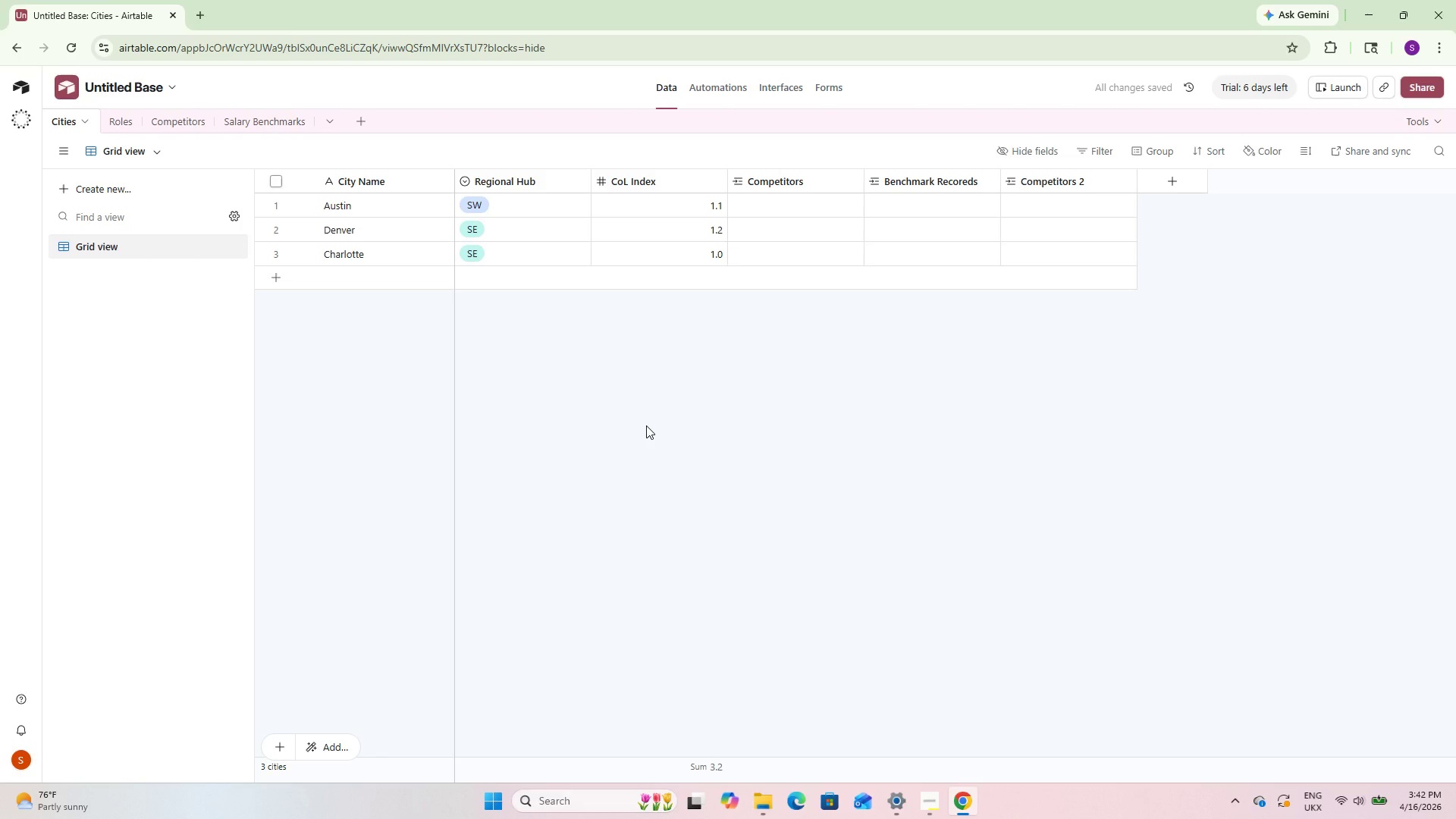 
wait(9.19)
 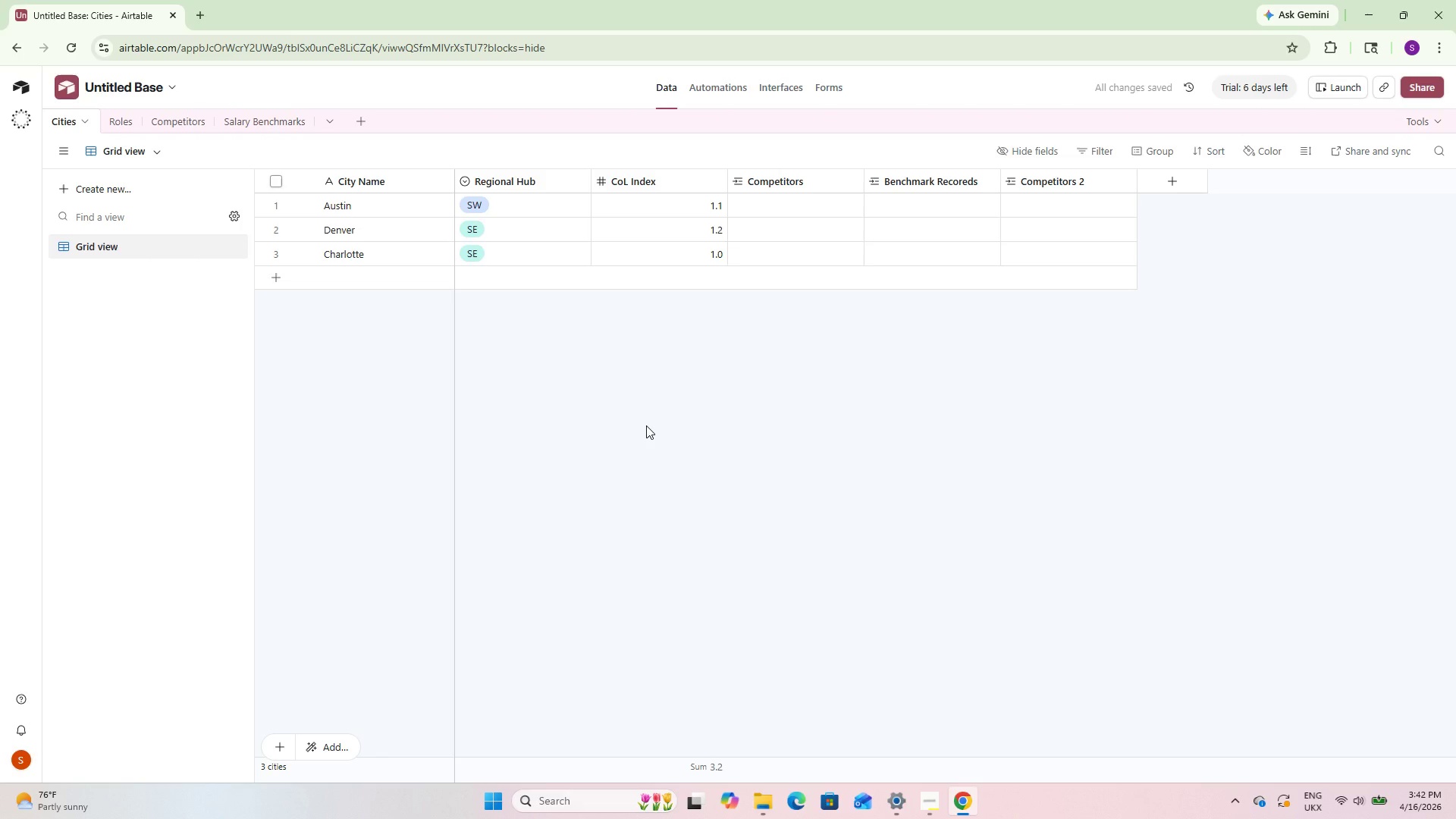 
double_click([900, 197])
 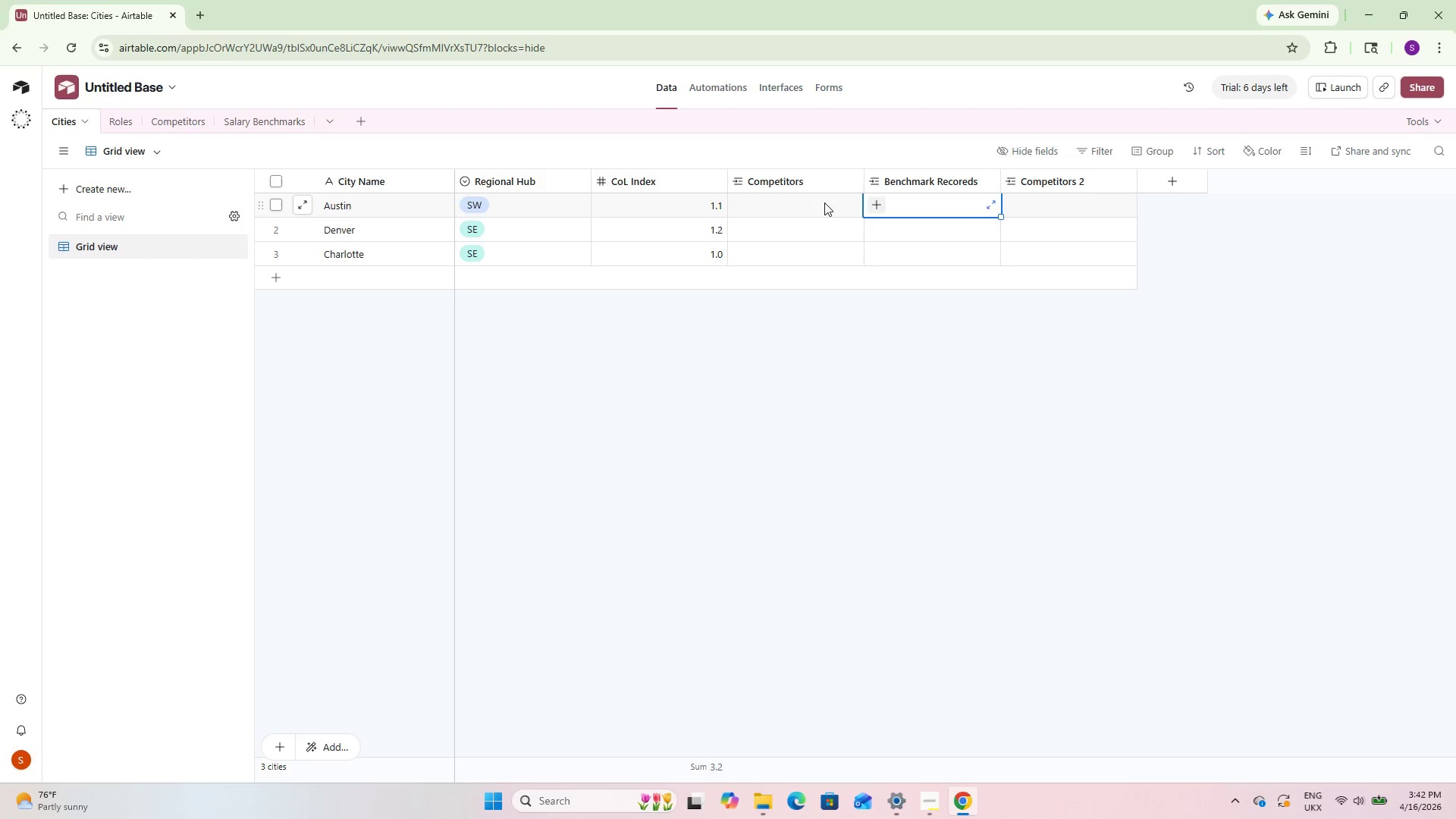 
double_click([824, 202])
 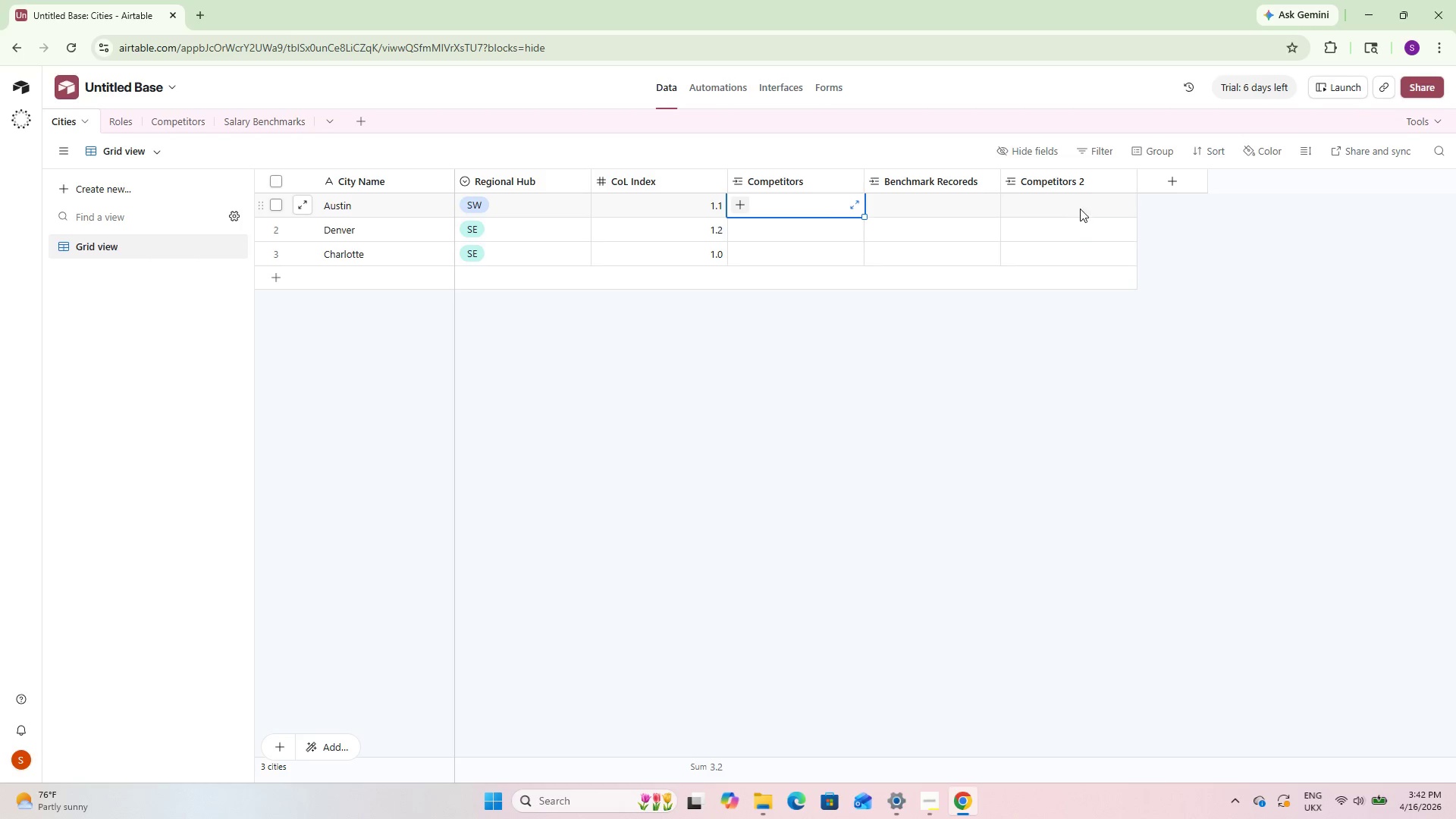 
left_click([1078, 209])
 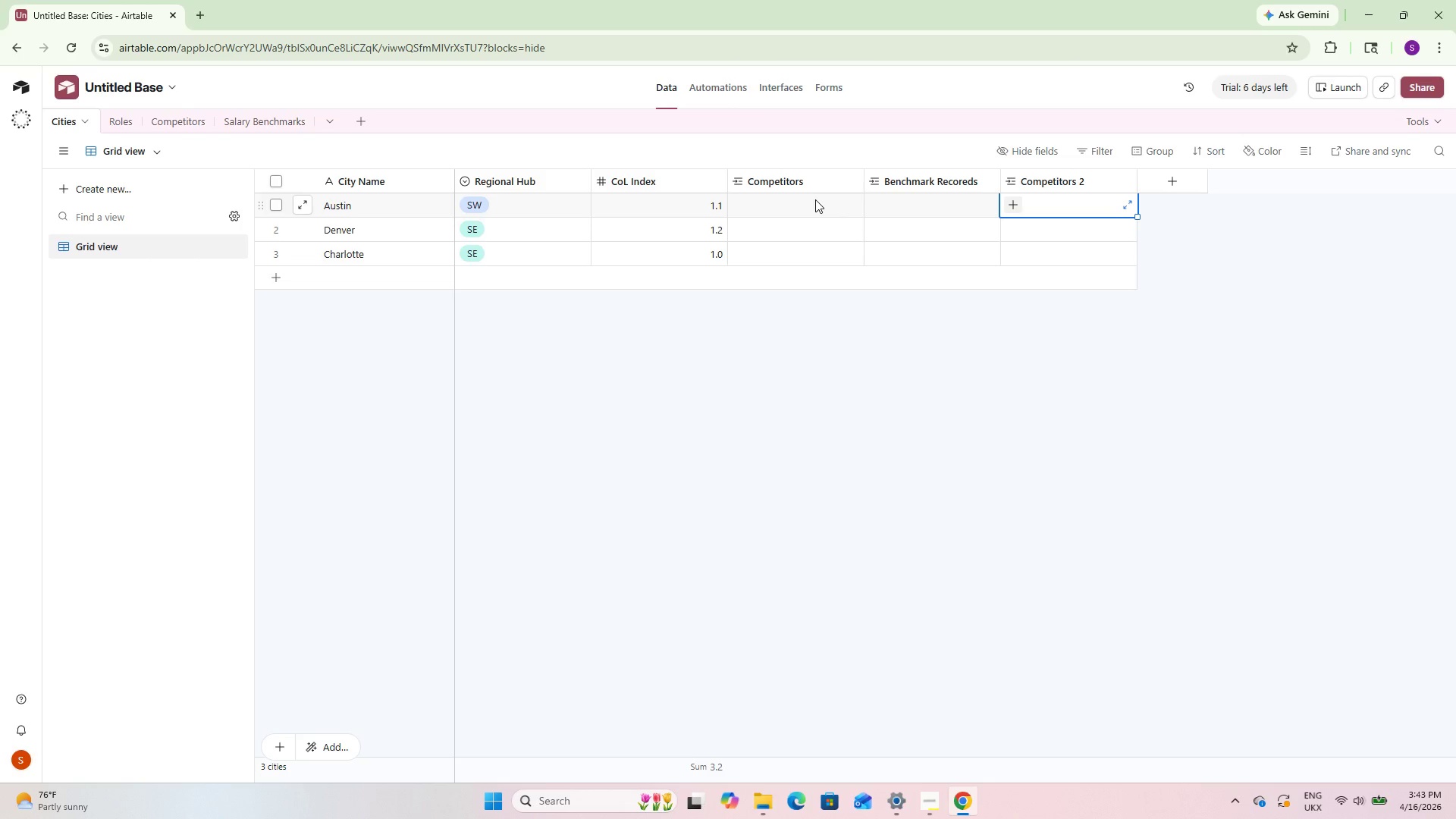 
wait(32.56)
 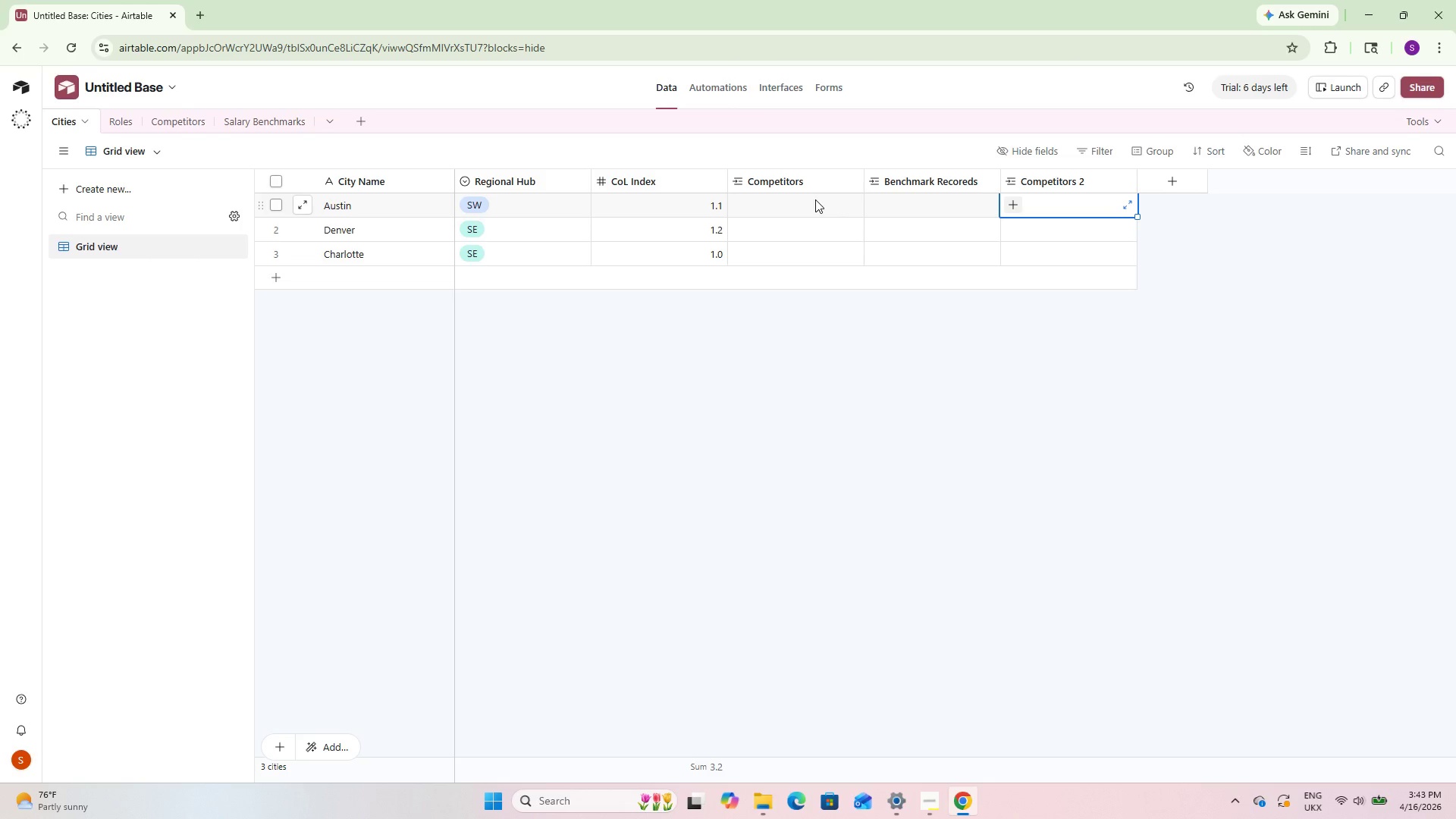 
double_click([814, 183])
 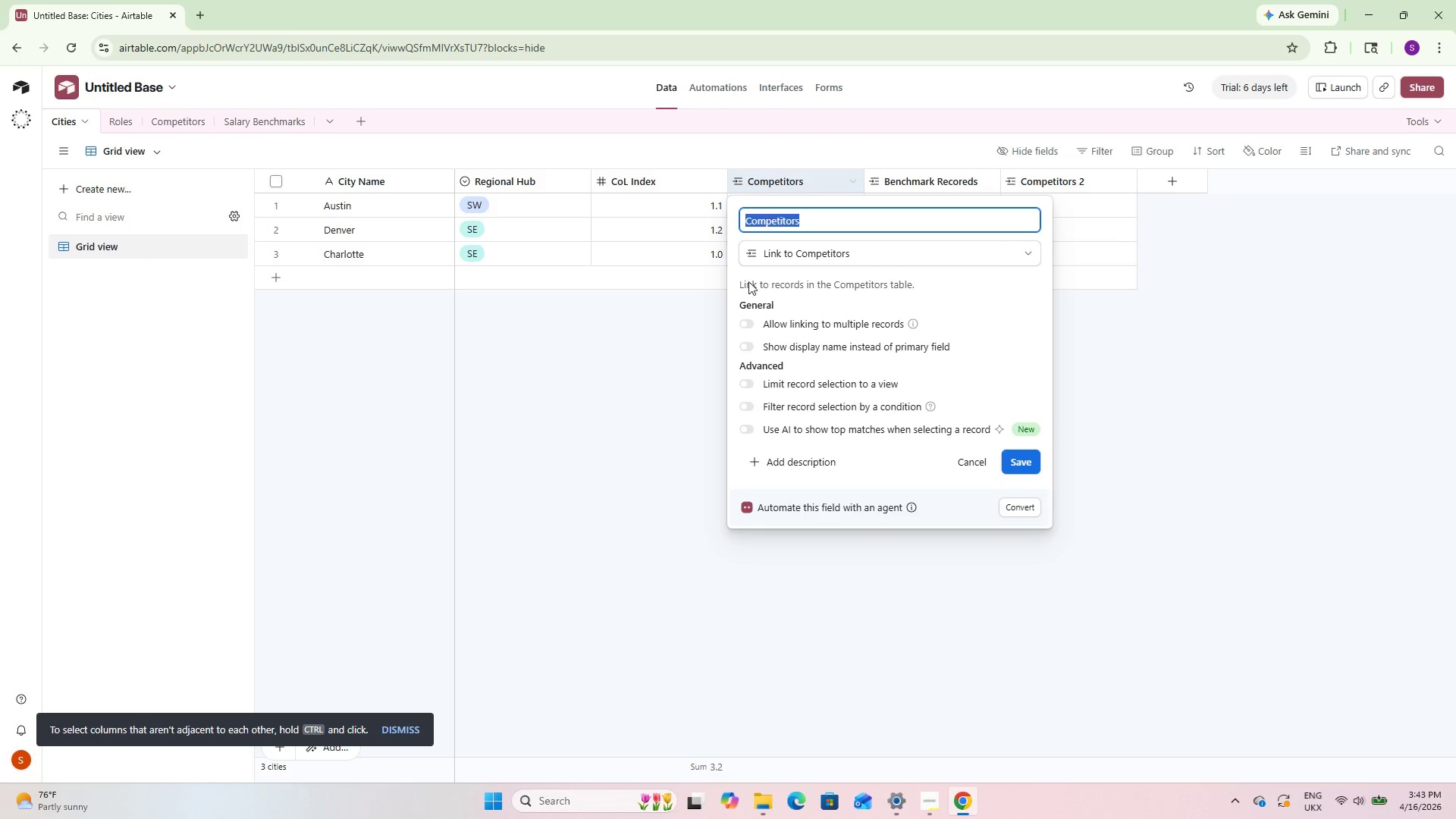 
left_click([684, 365])
 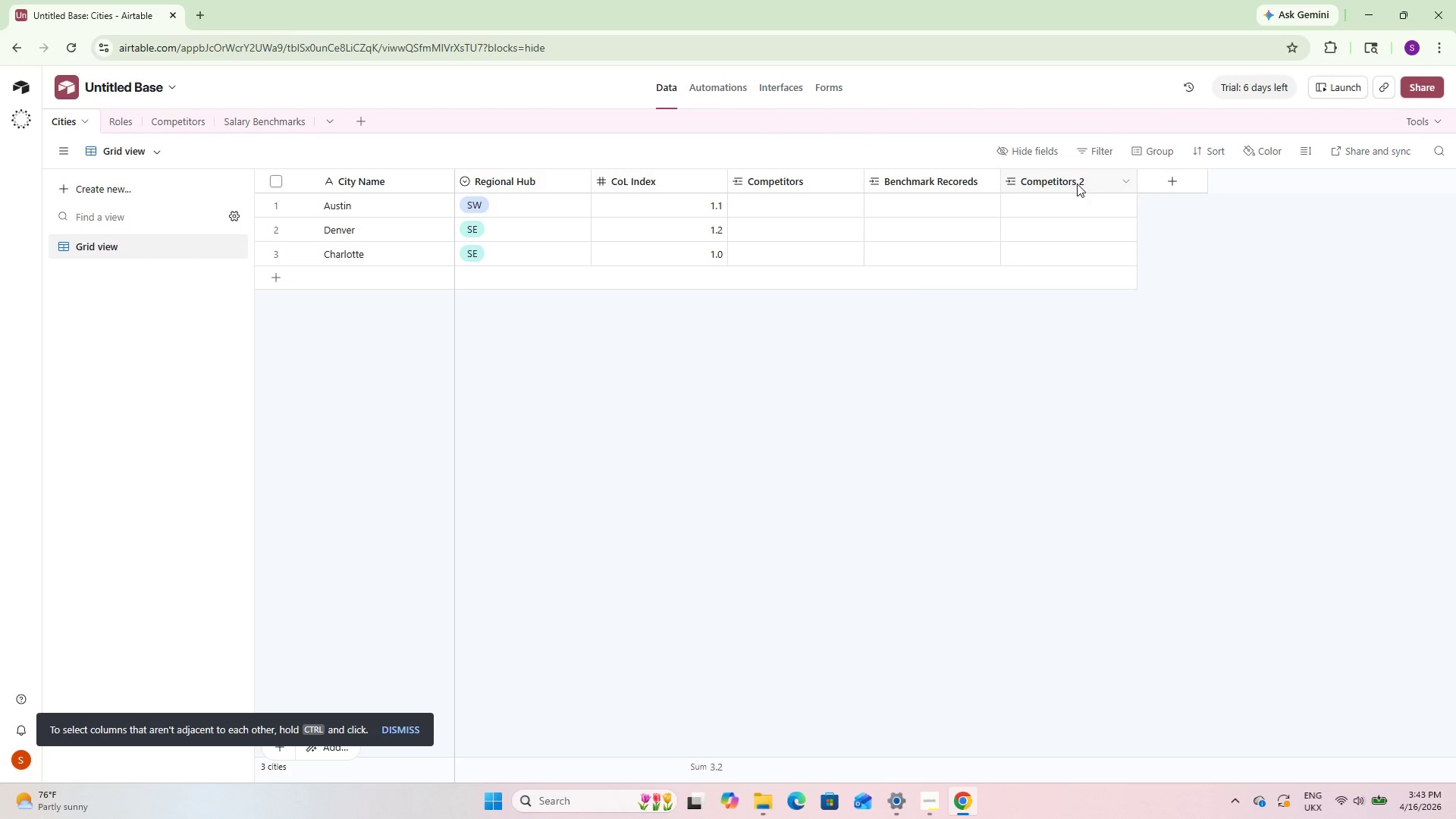 
double_click([1077, 184])
 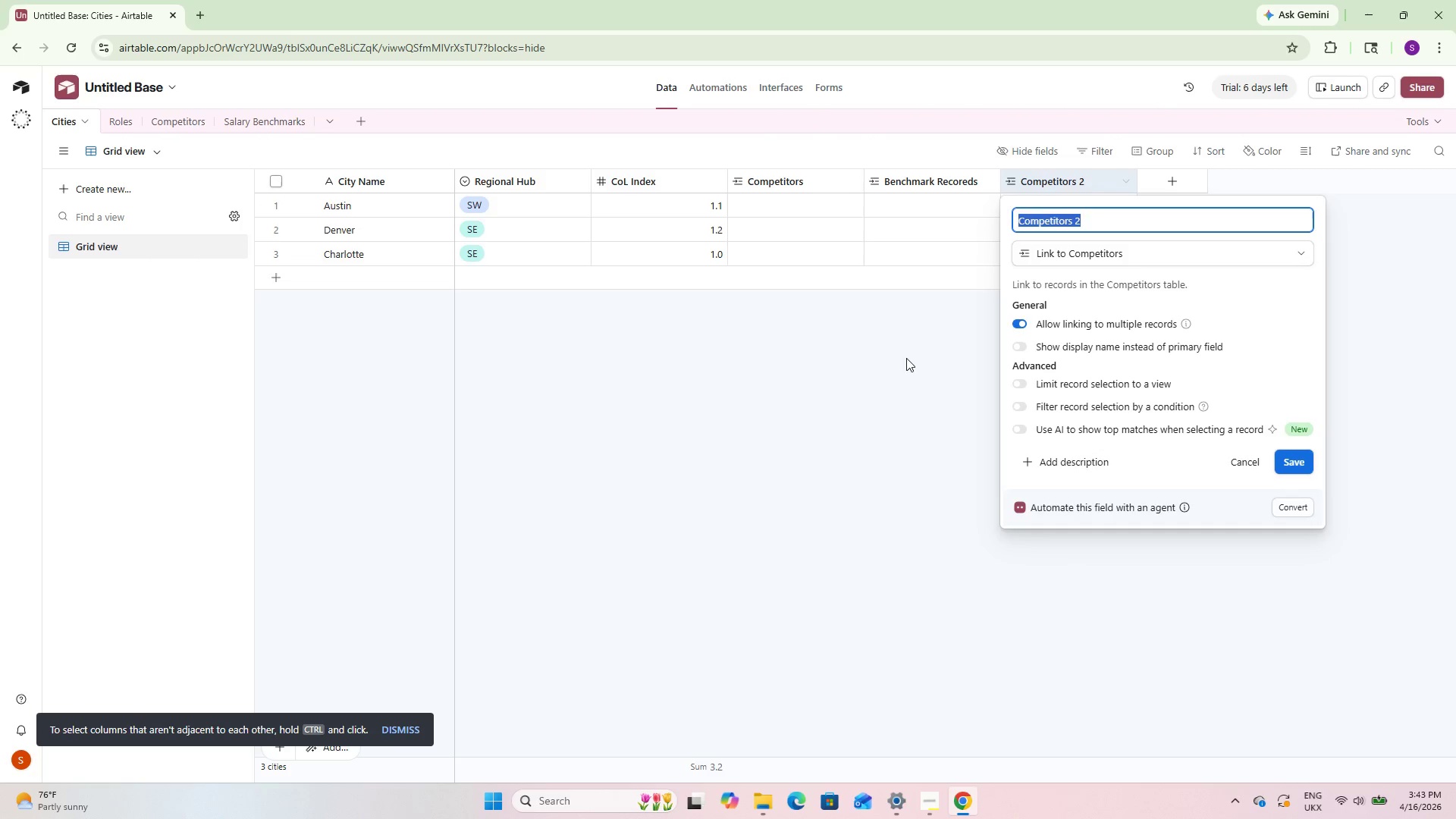 
left_click([890, 381])
 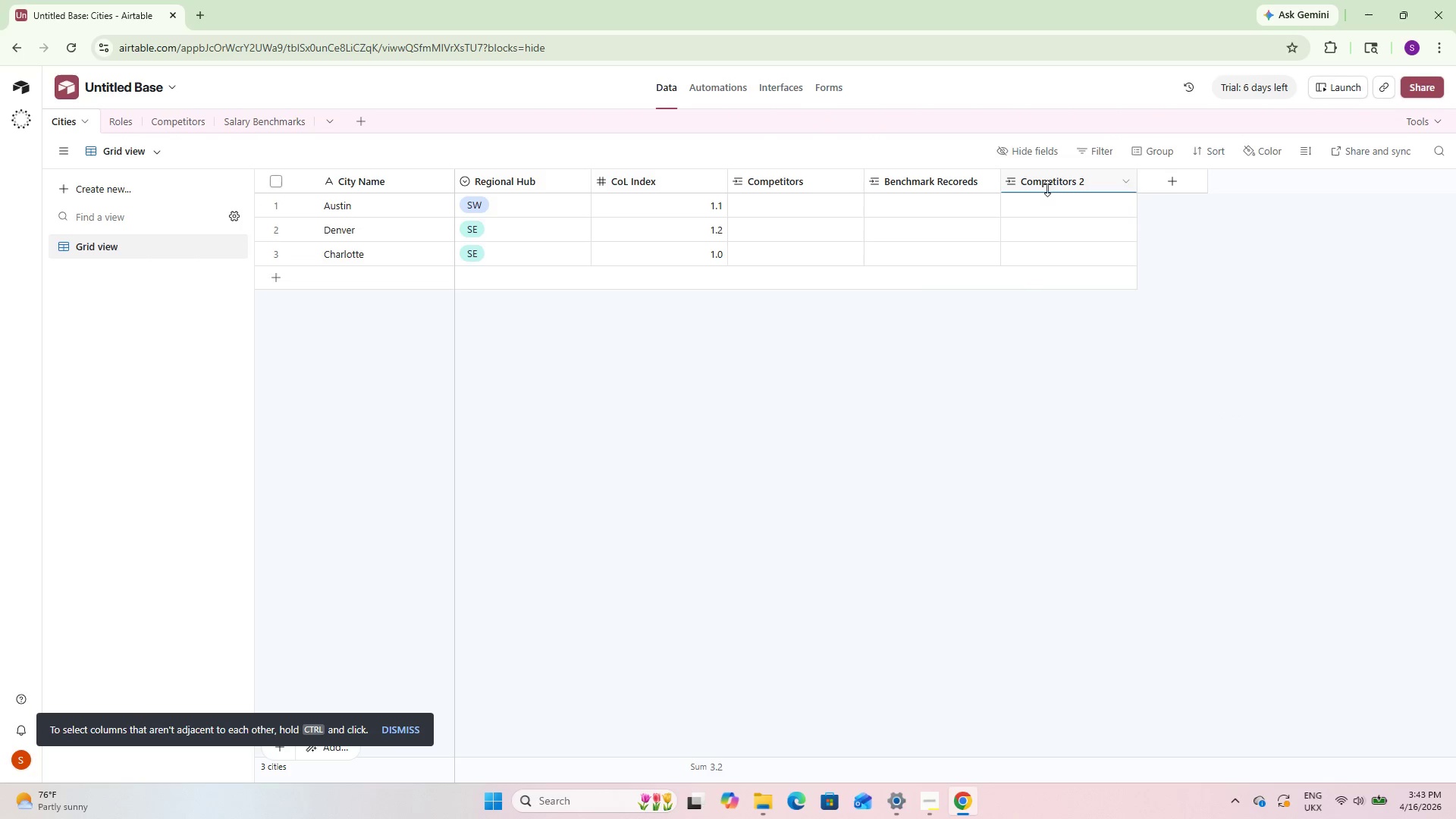 
right_click([1052, 181])
 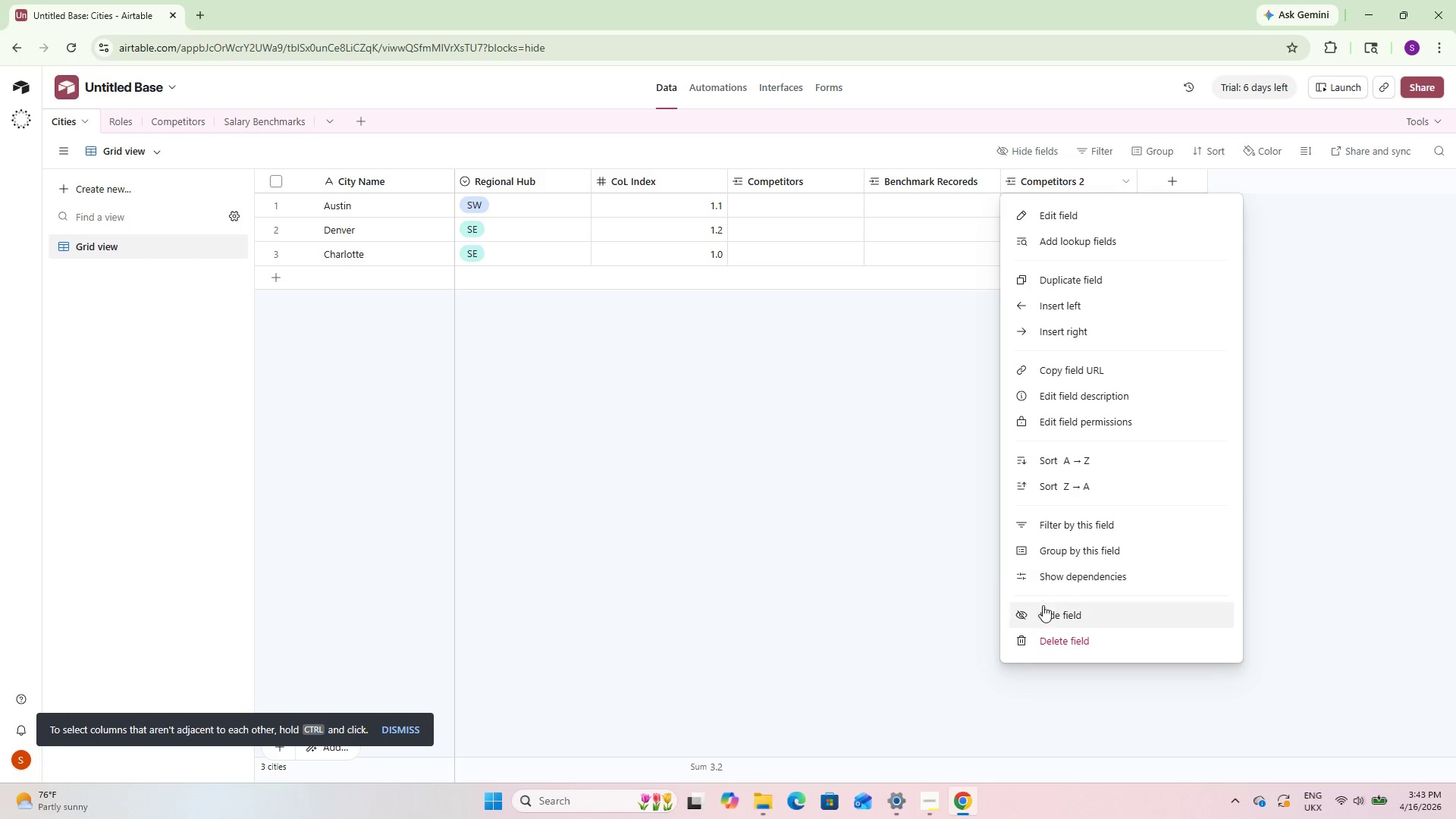 
left_click([1044, 629])
 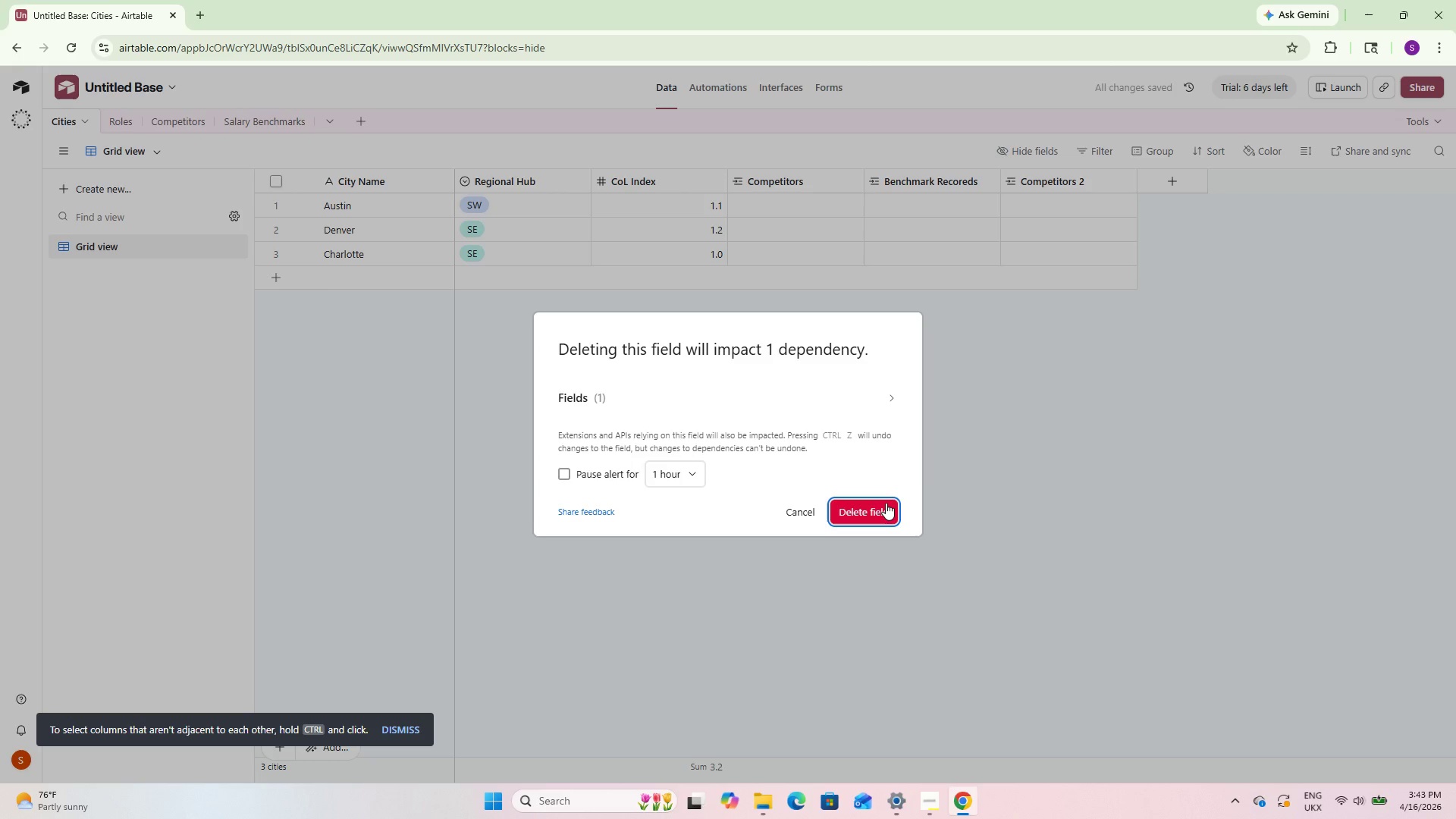 
left_click([886, 503])
 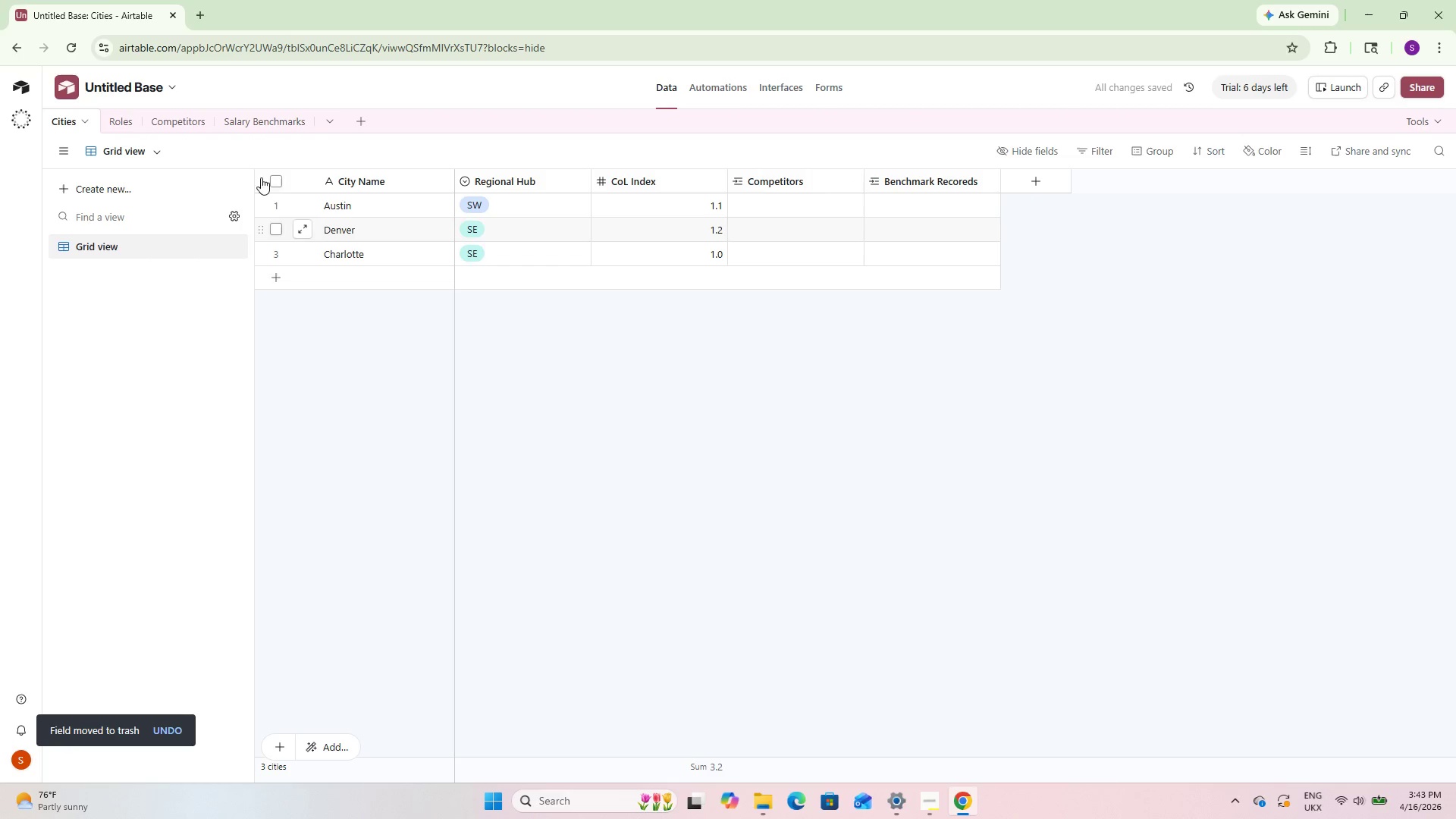 
left_click([120, 125])
 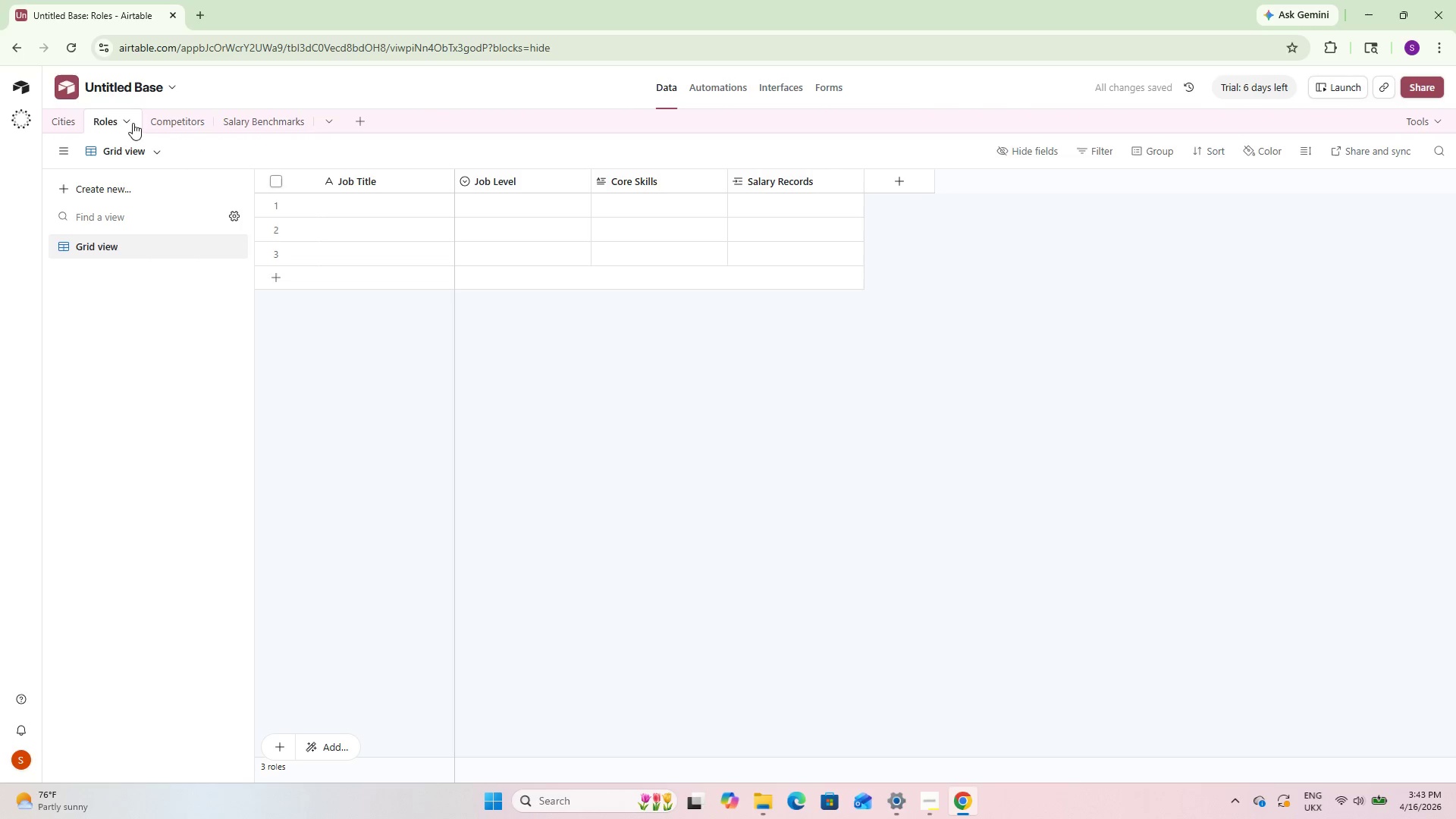 
left_click([153, 119])
 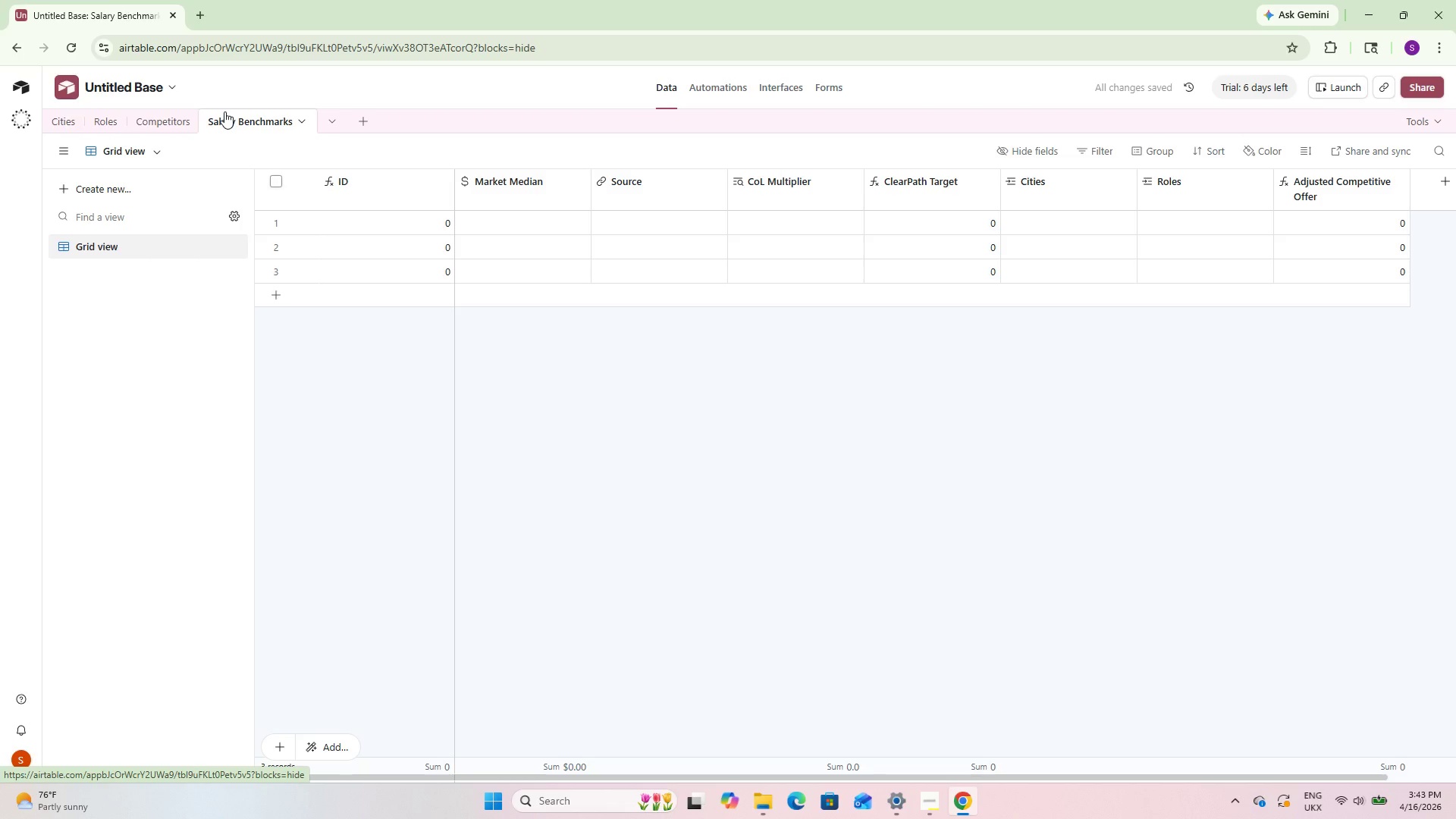 
wait(6.53)
 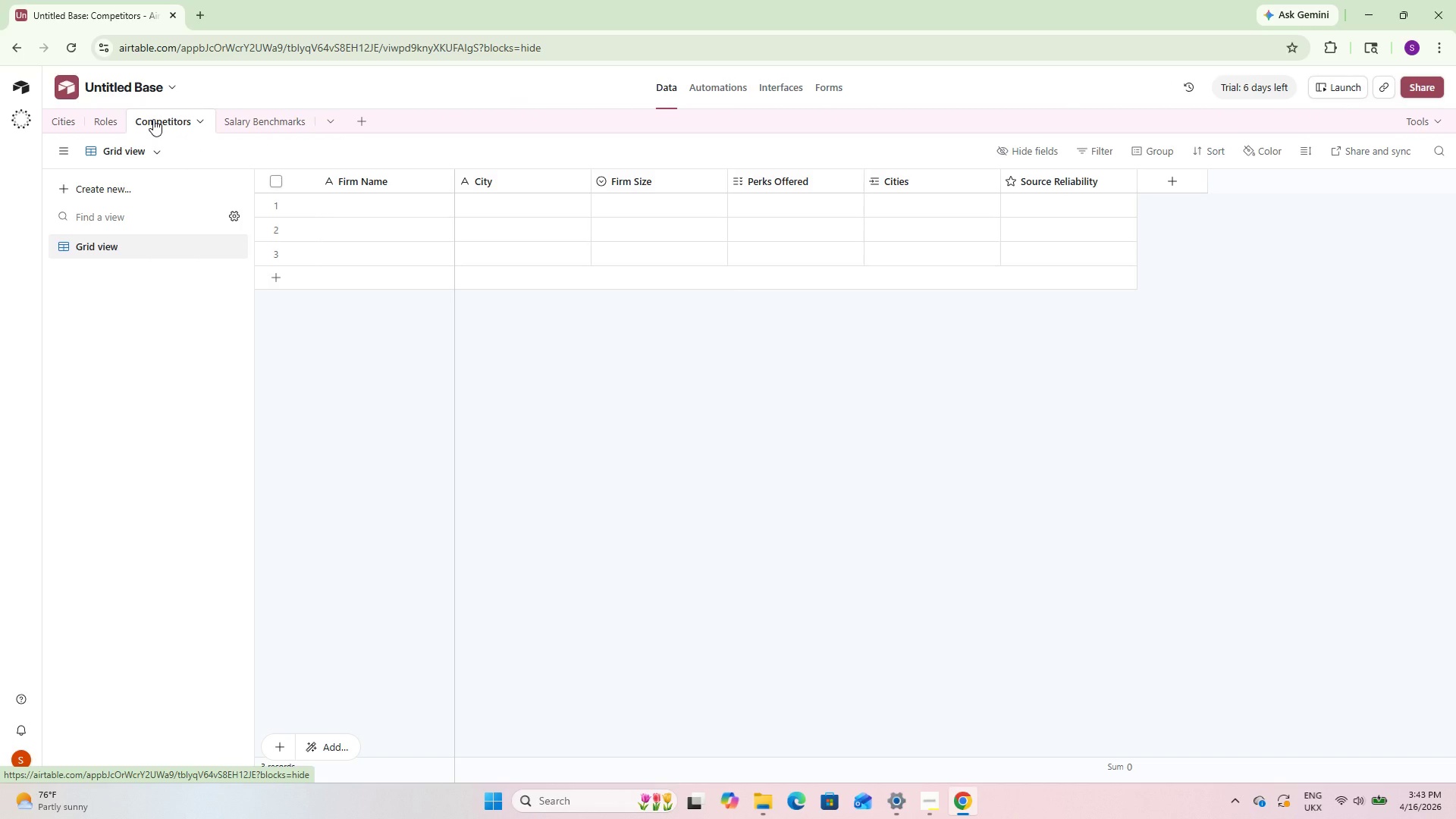 
left_click([62, 123])
 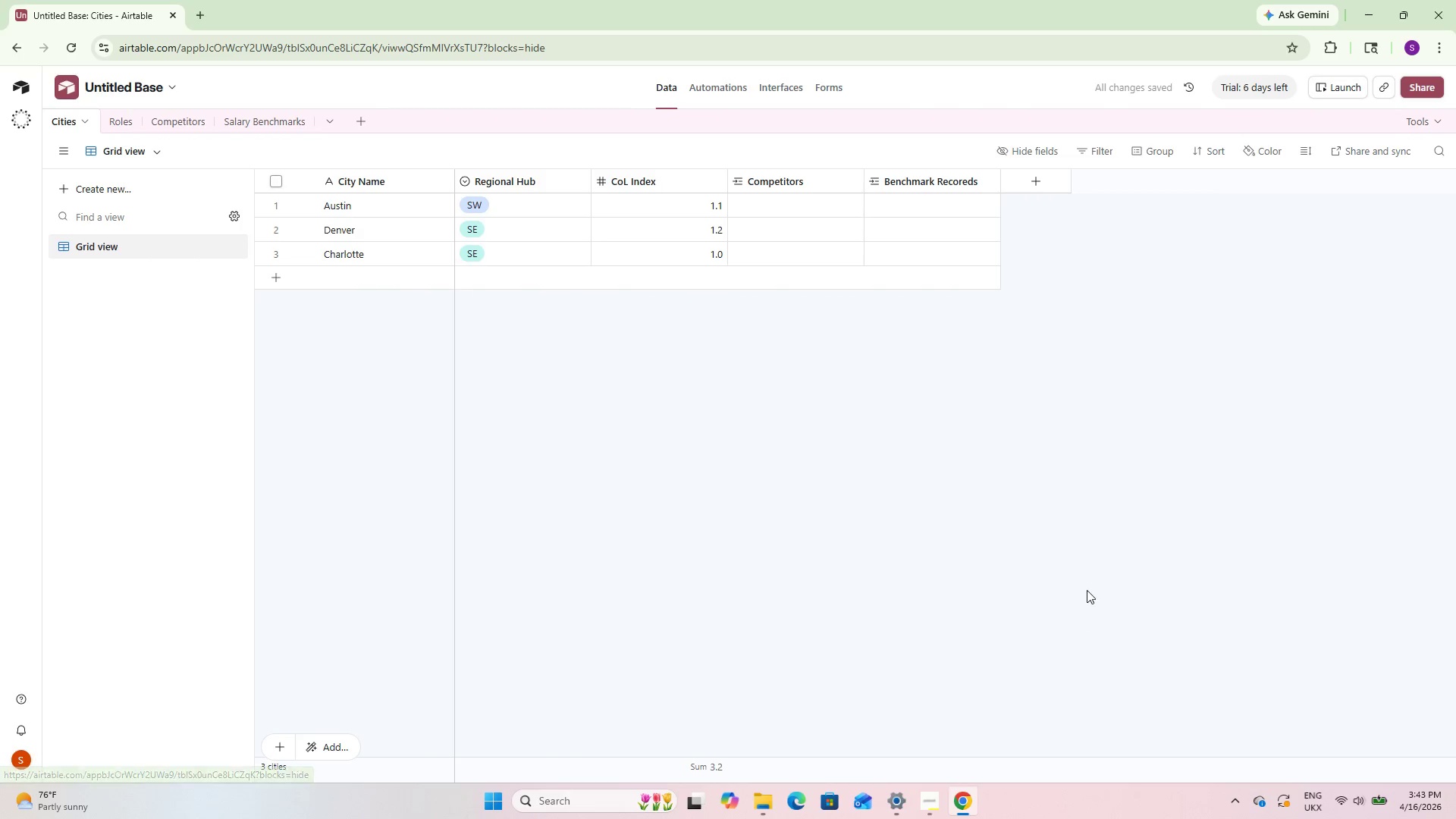 
left_click([835, 479])
 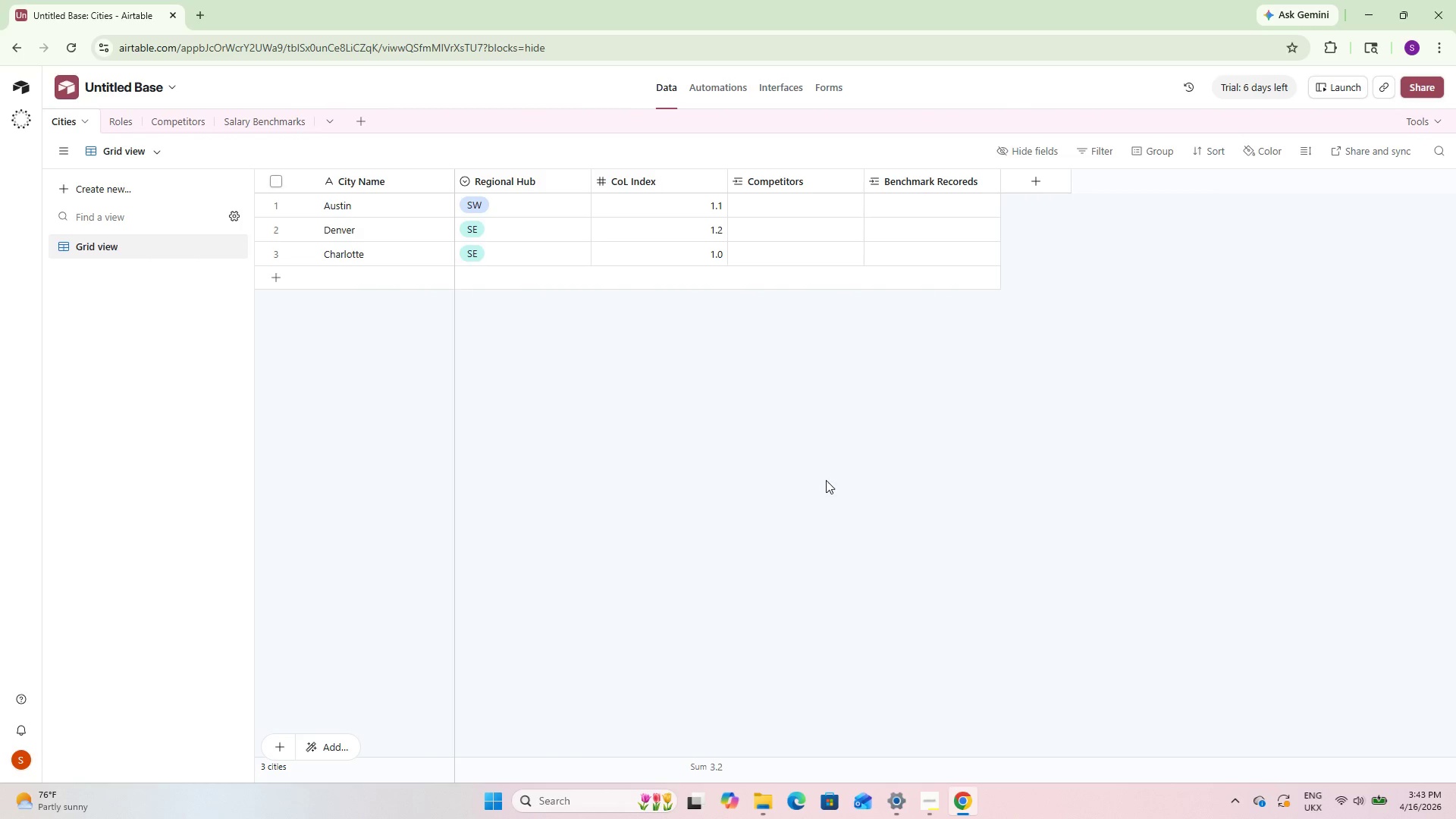 
wait(6.06)
 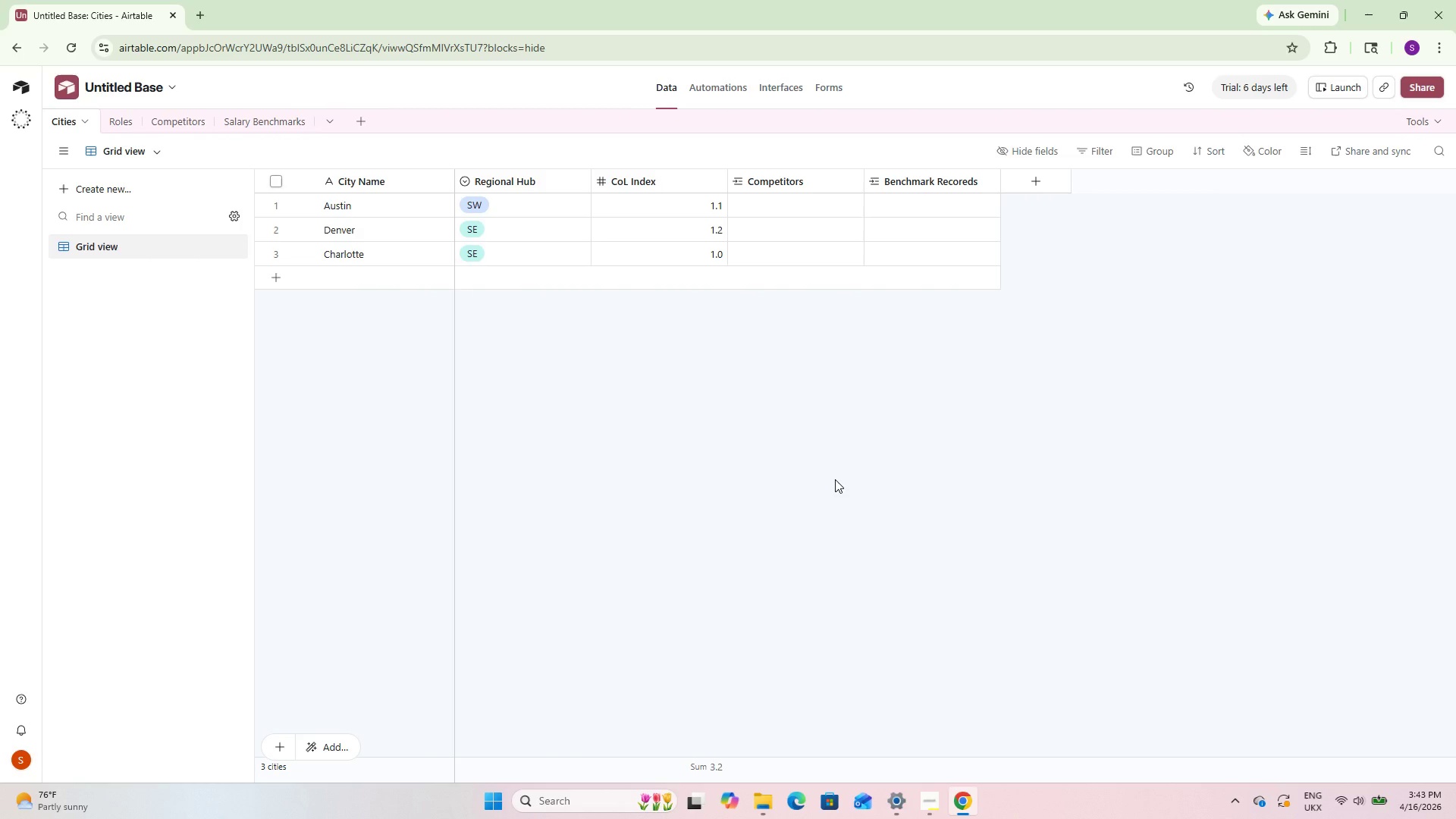 
left_click([754, 202])
 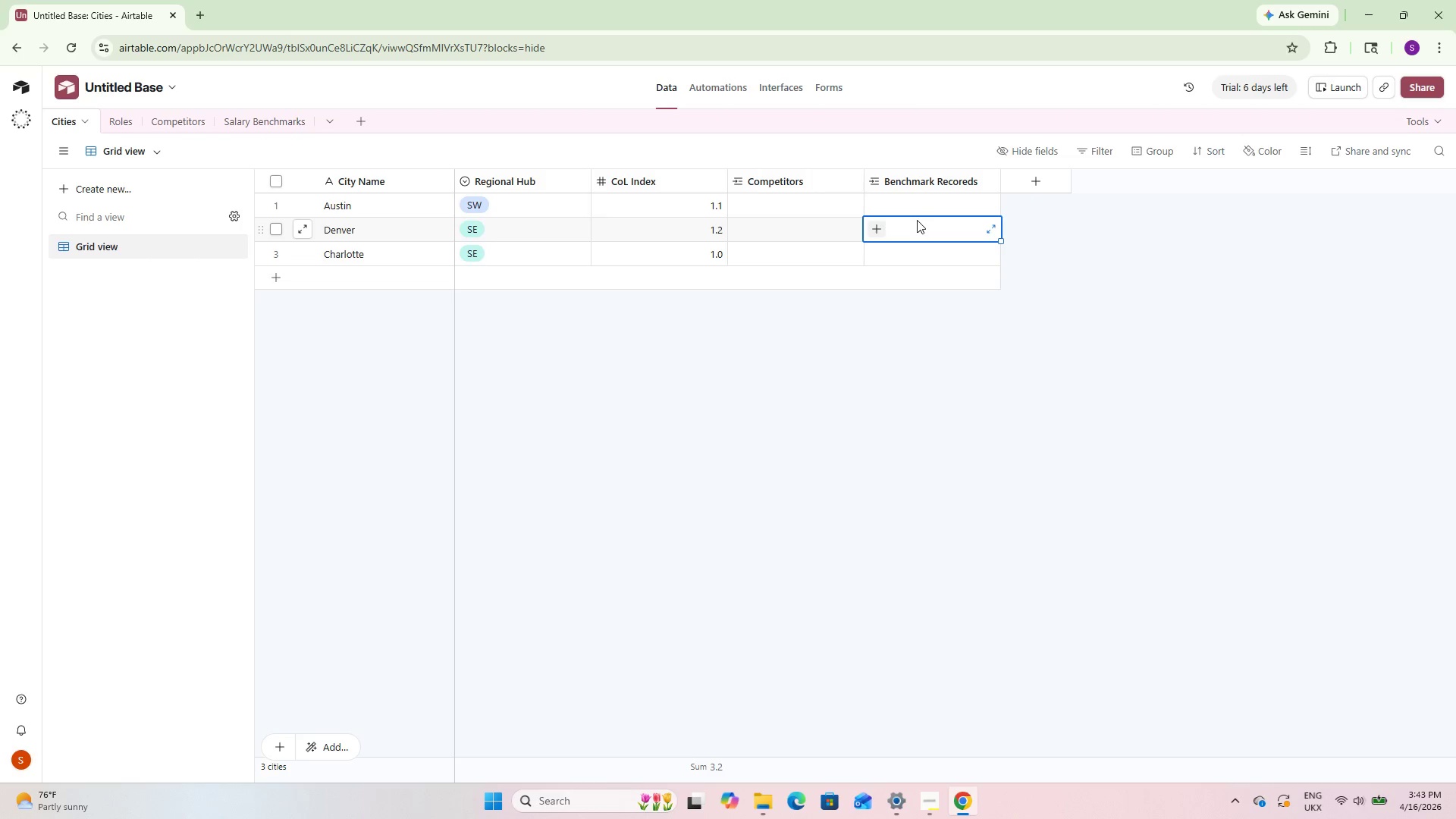 
double_click([912, 198])
 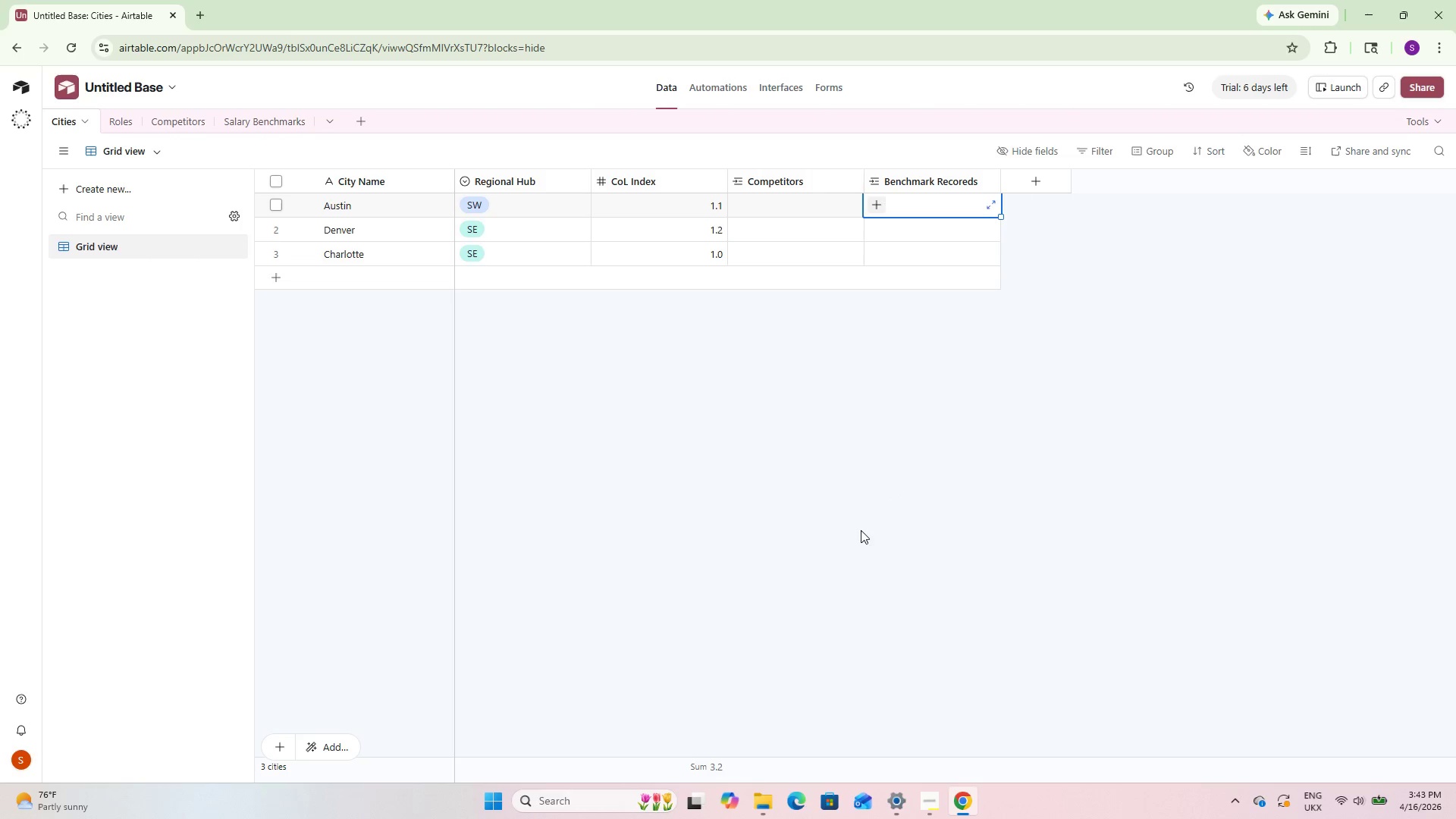 
left_click([856, 537])
 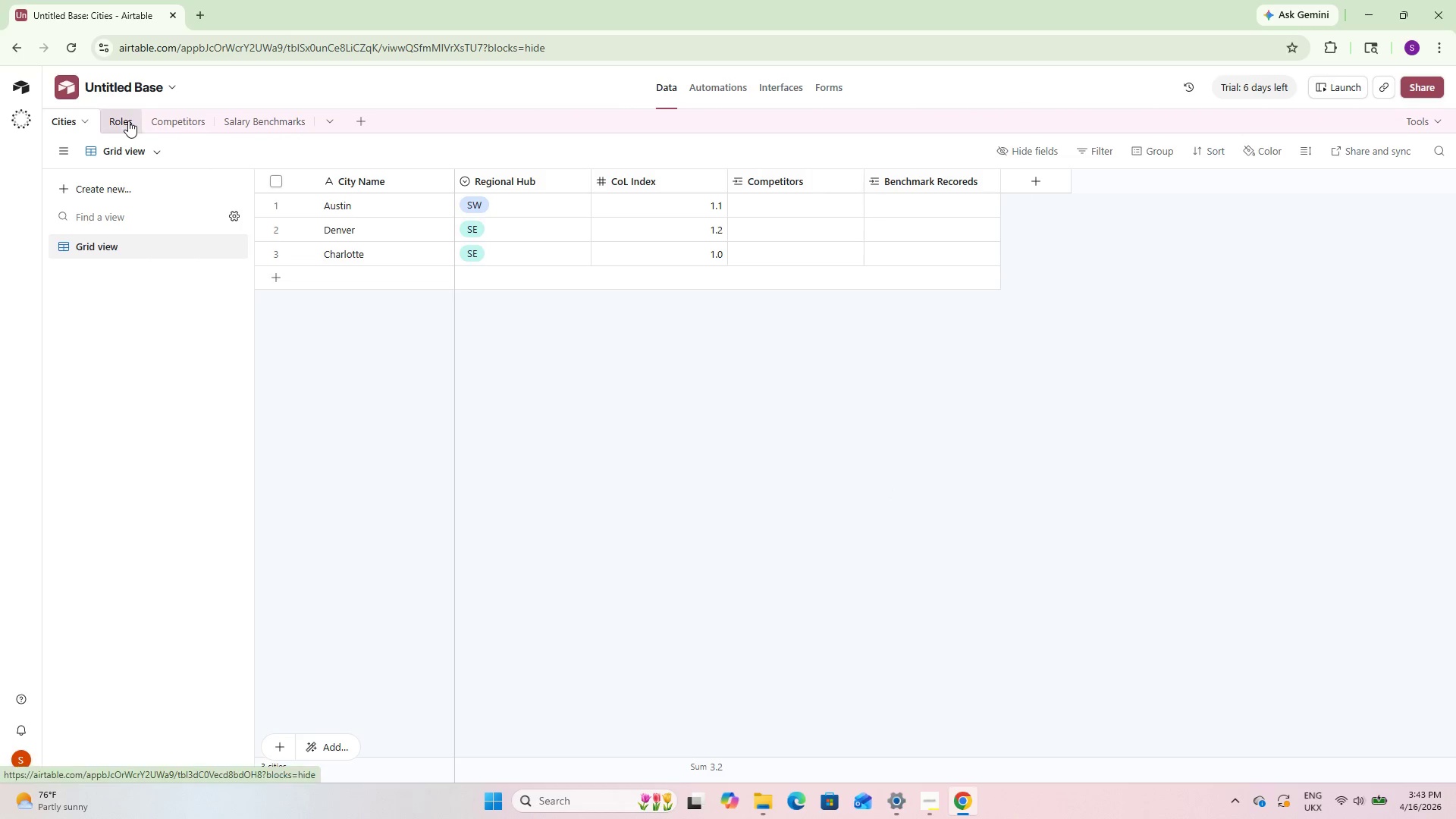 
left_click([128, 121])
 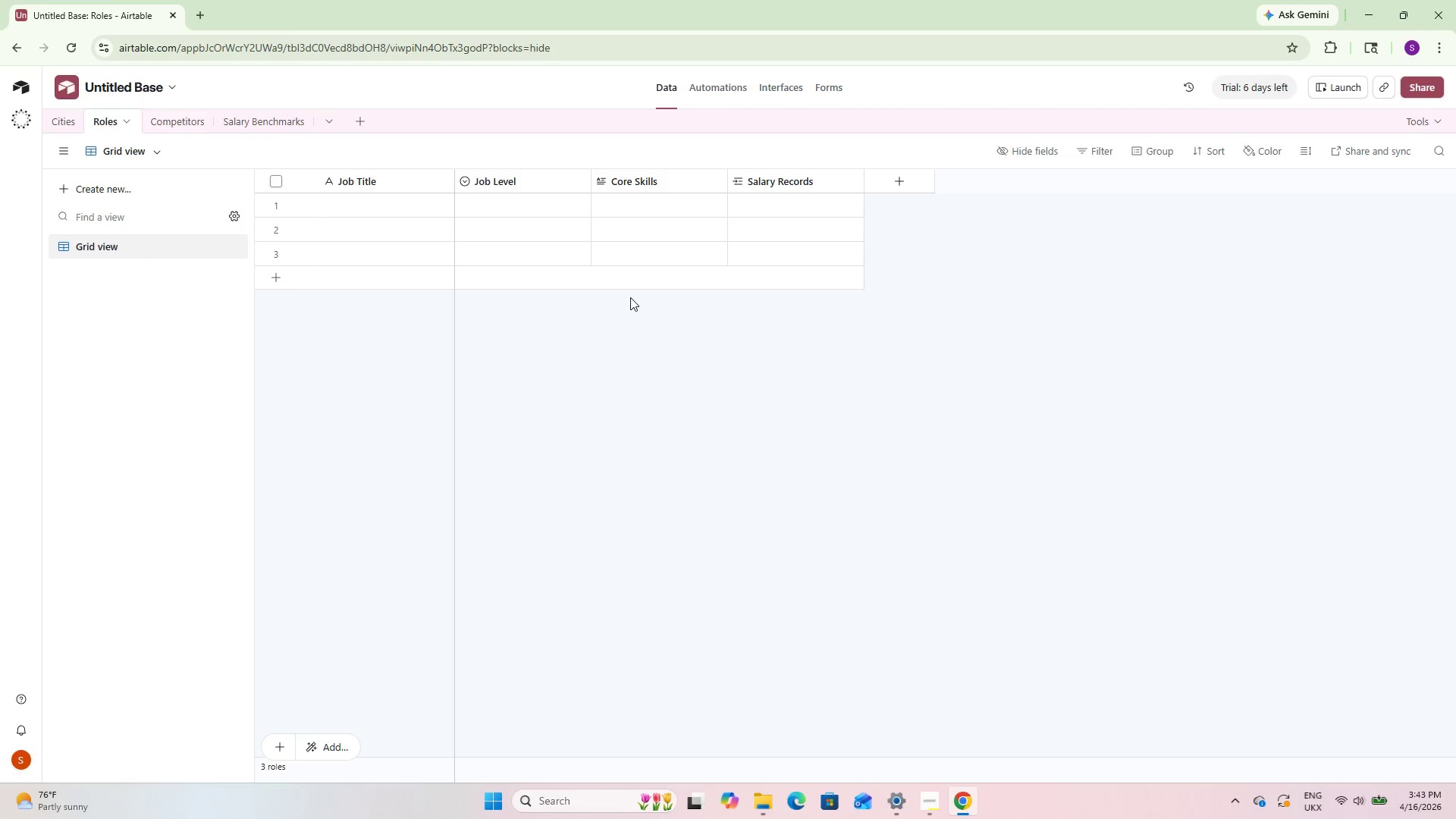 
wait(19.12)
 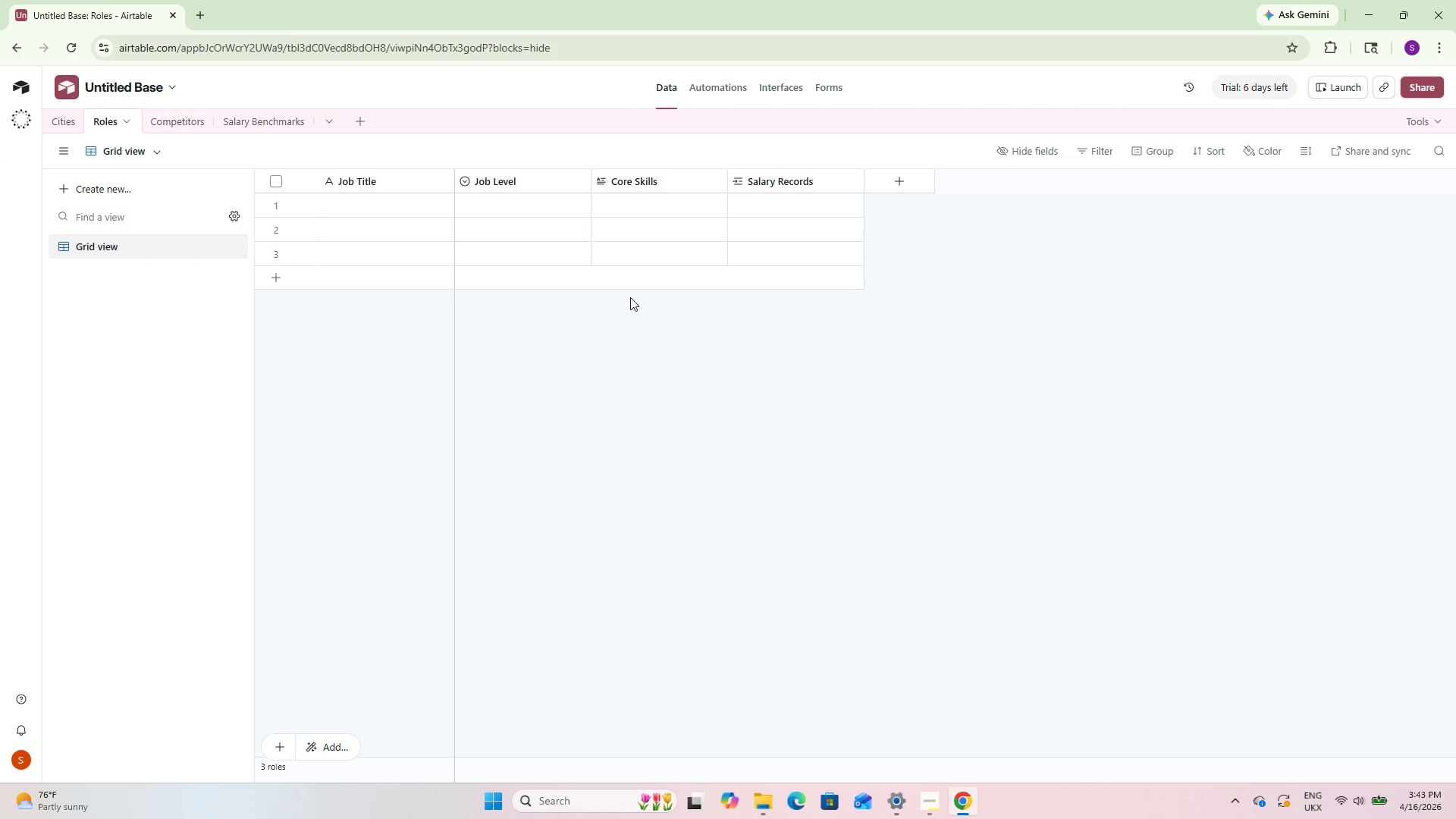 
double_click([400, 206])
 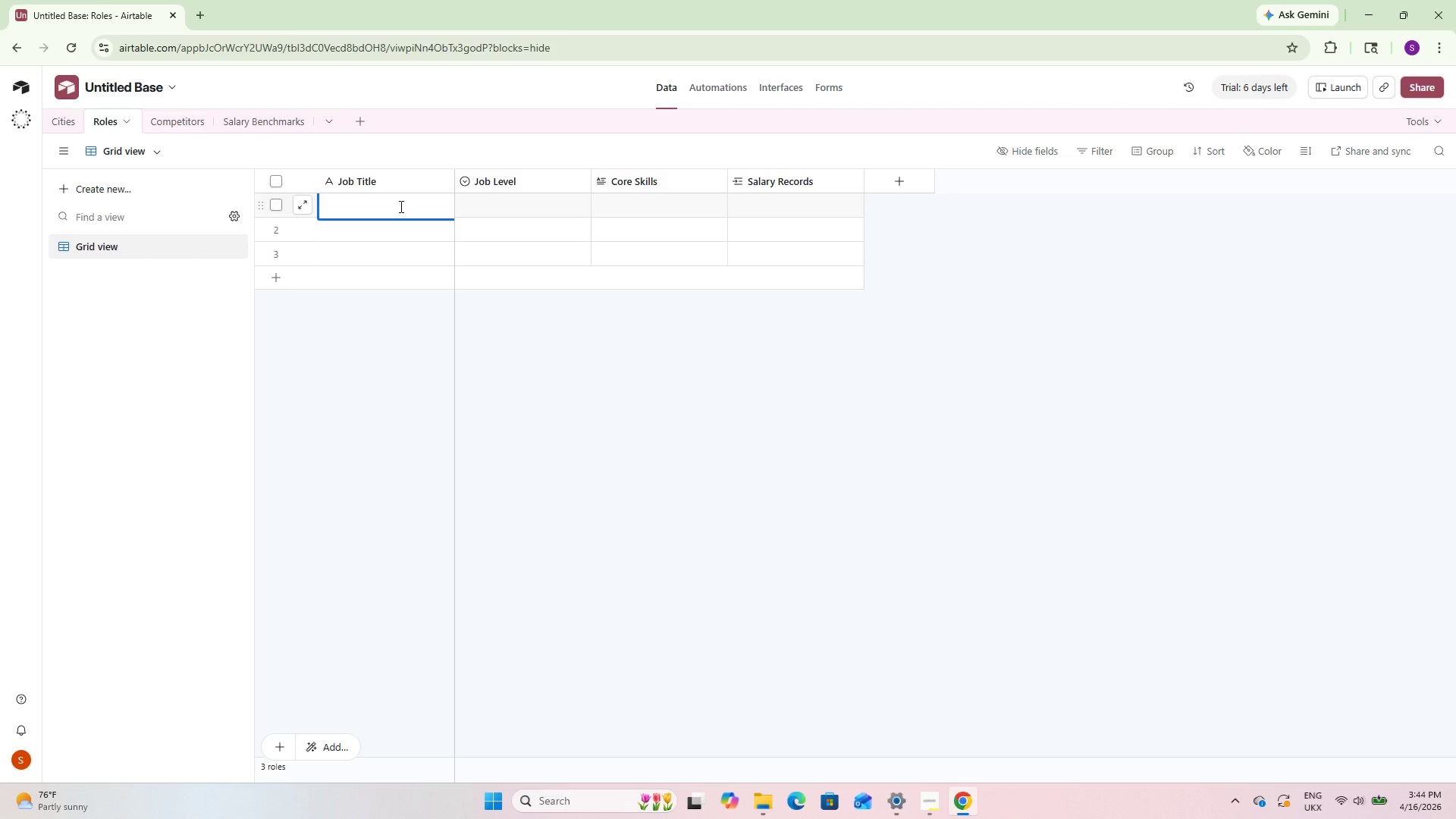 
type(Fractioanl Controller)
 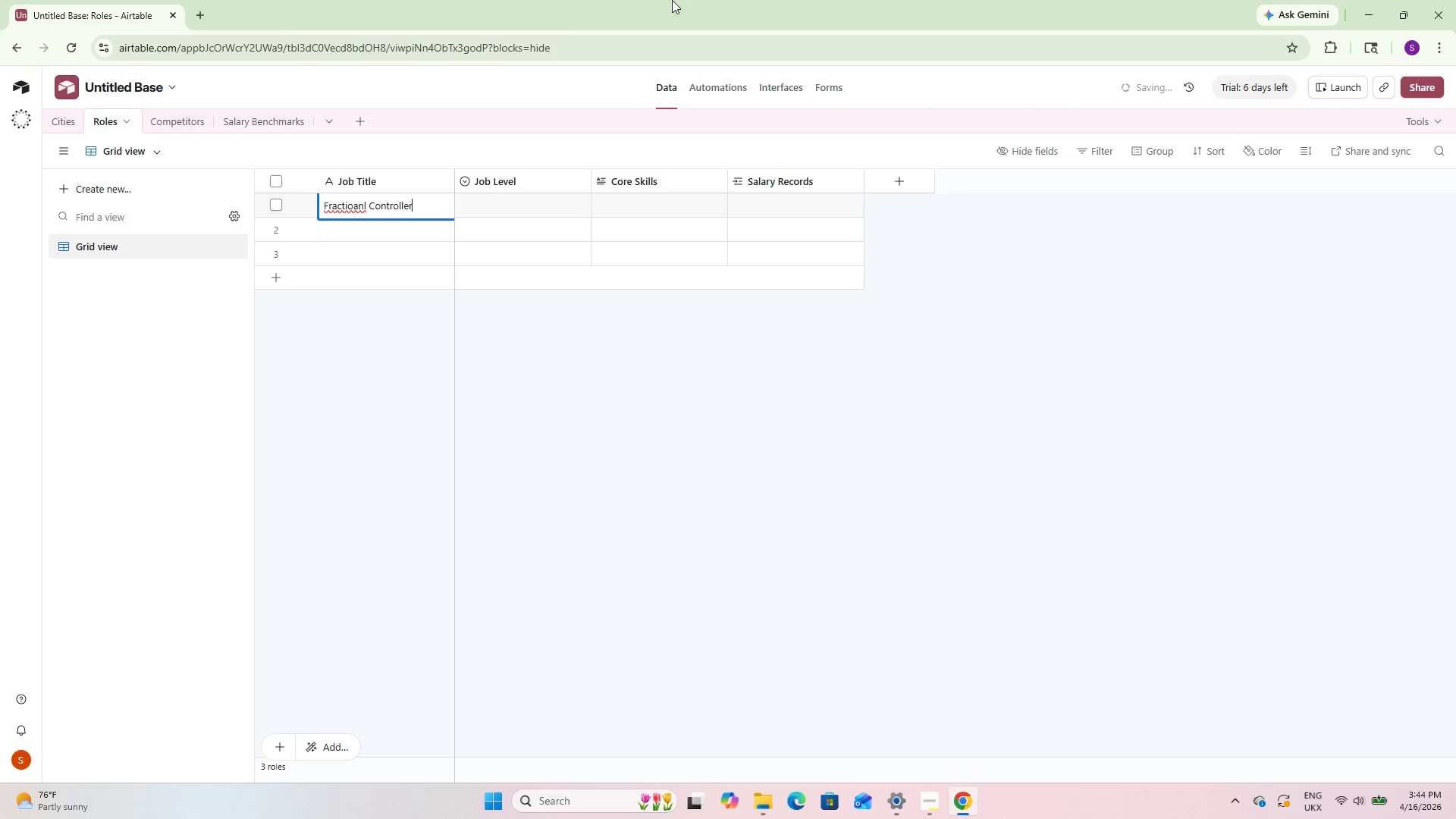 
right_click([347, 209])
 